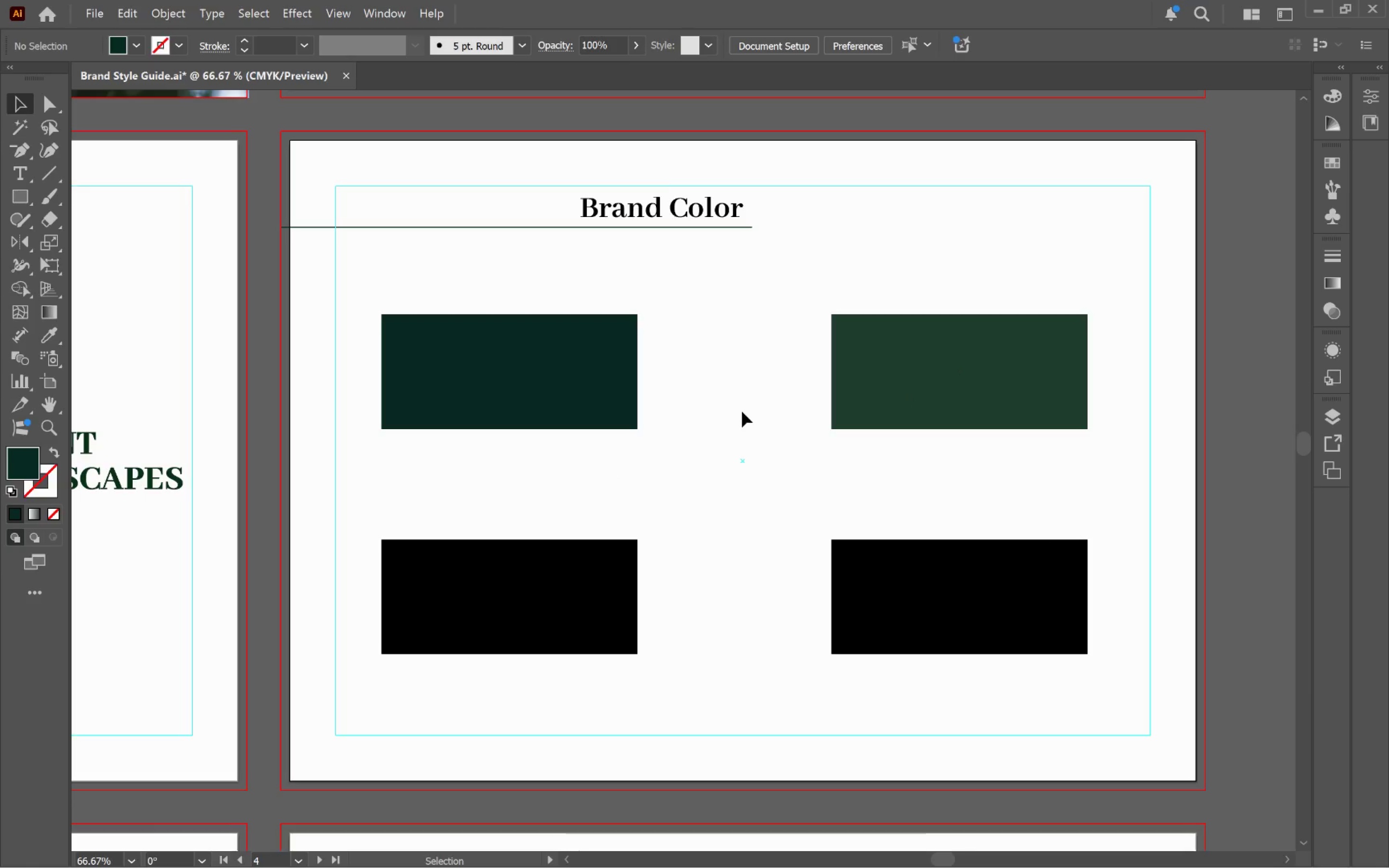 
key(Alt+AltLeft)
 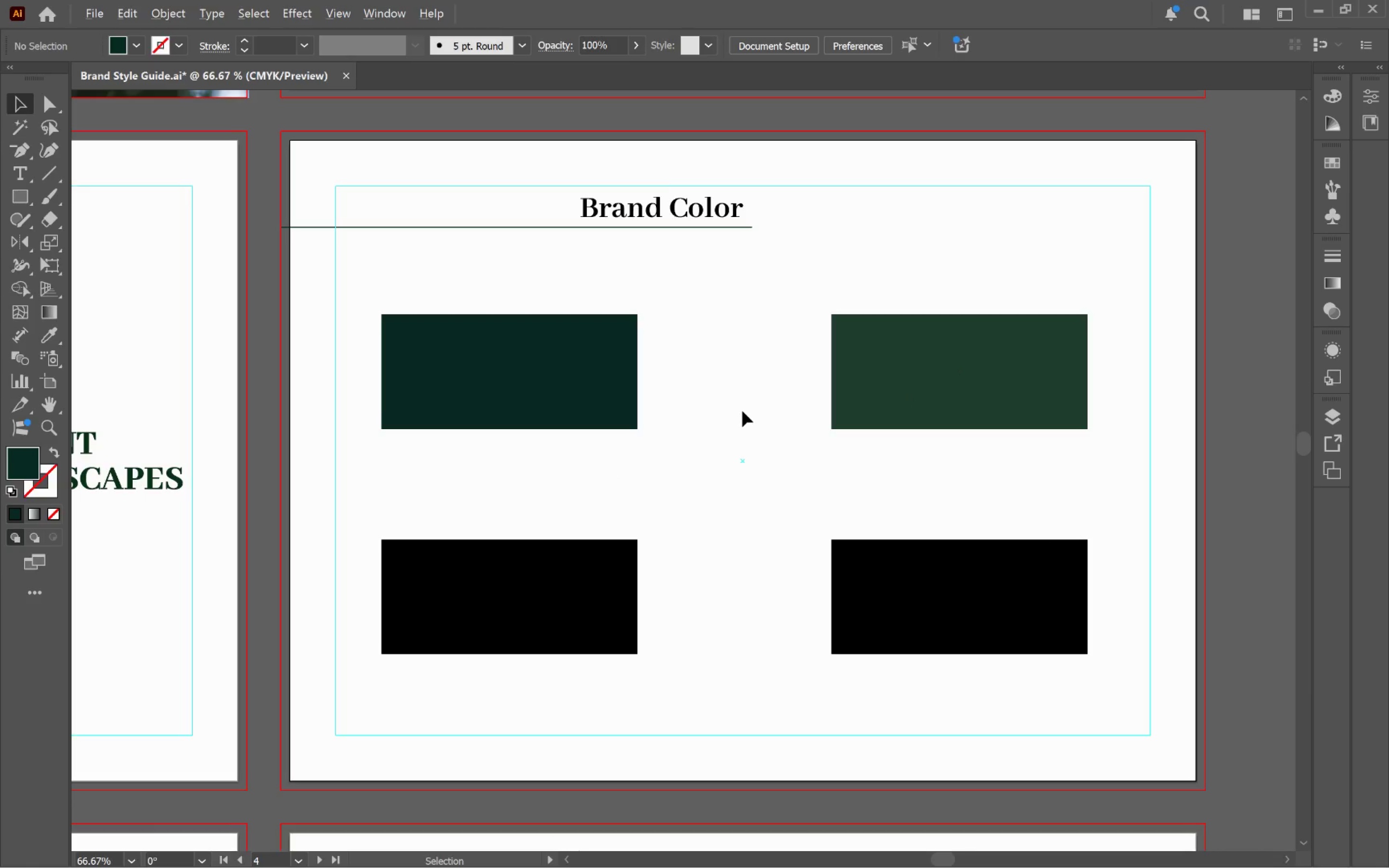 
key(Alt+Tab)
 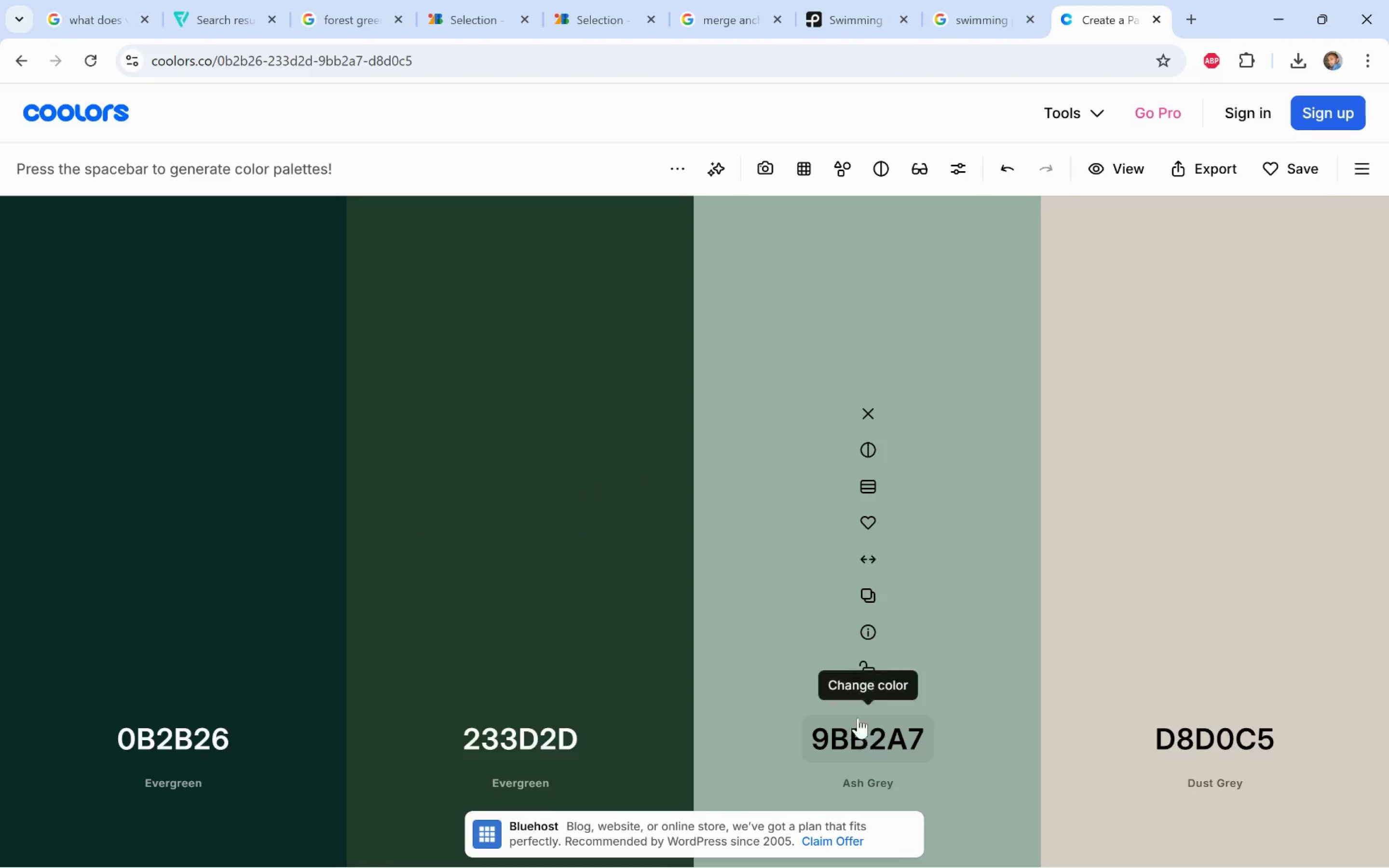 
left_click([863, 593])
 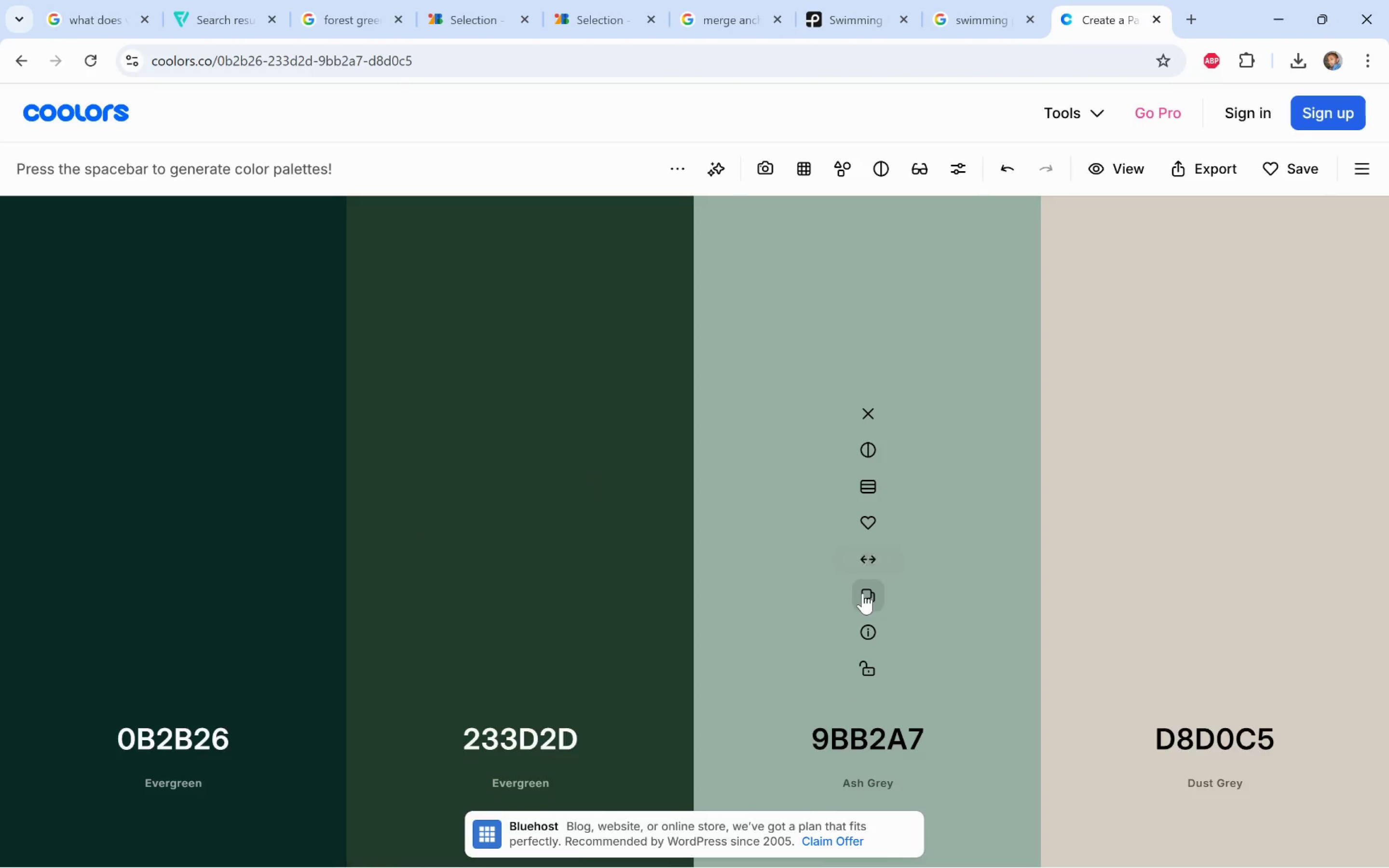 
key(Alt+AltLeft)
 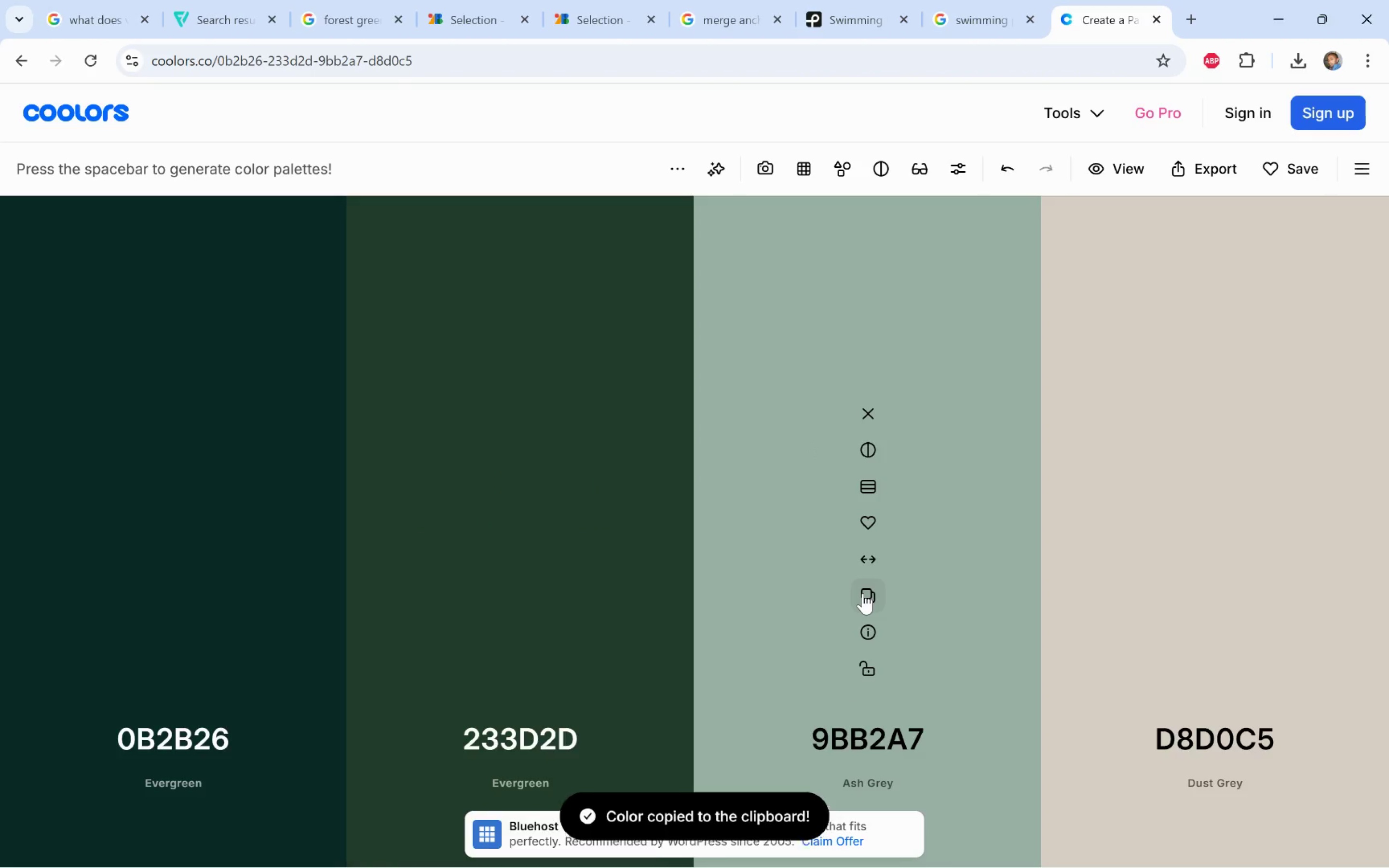 
key(Alt+Tab)
 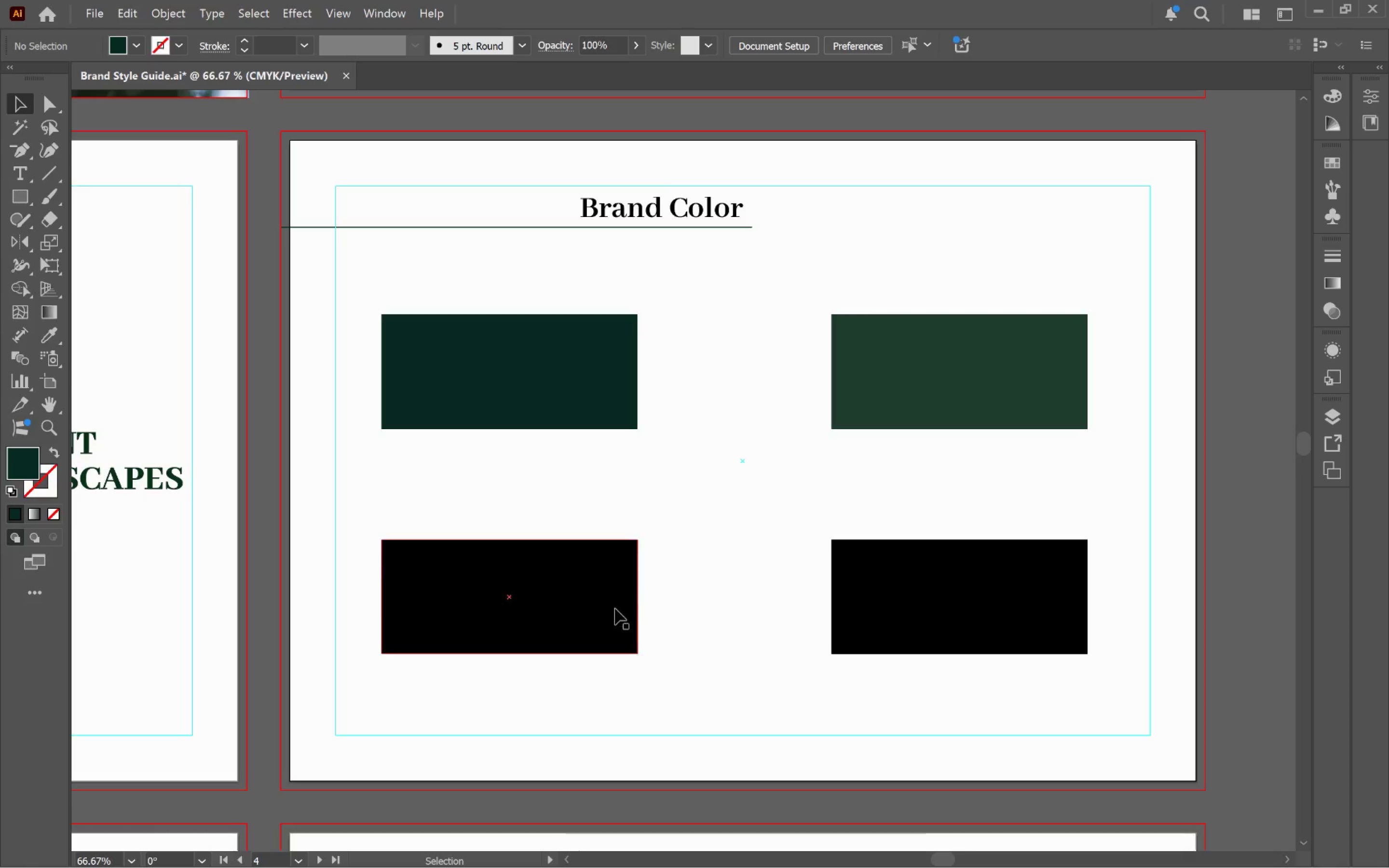 
left_click([608, 611])
 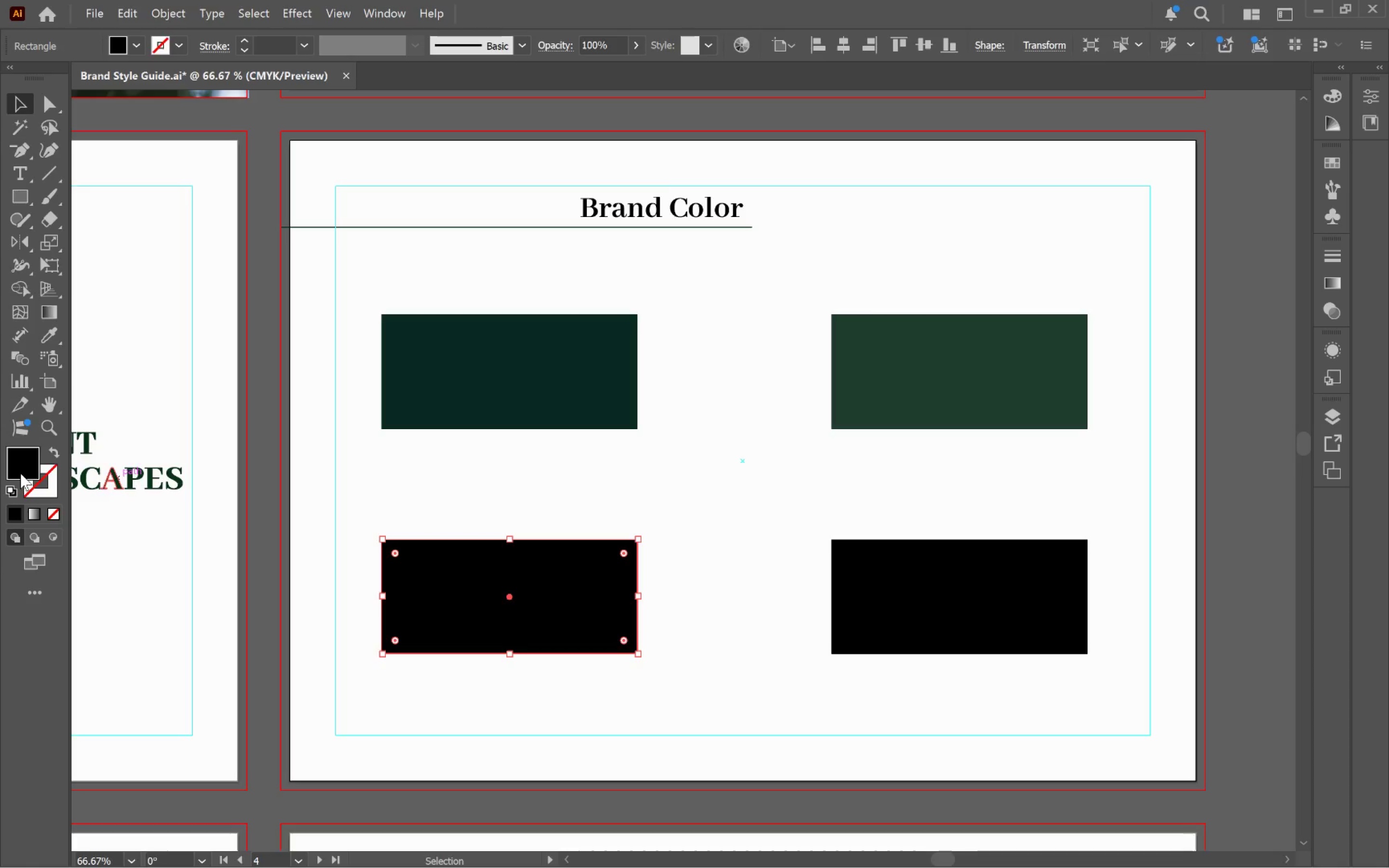 
double_click([20, 473])
 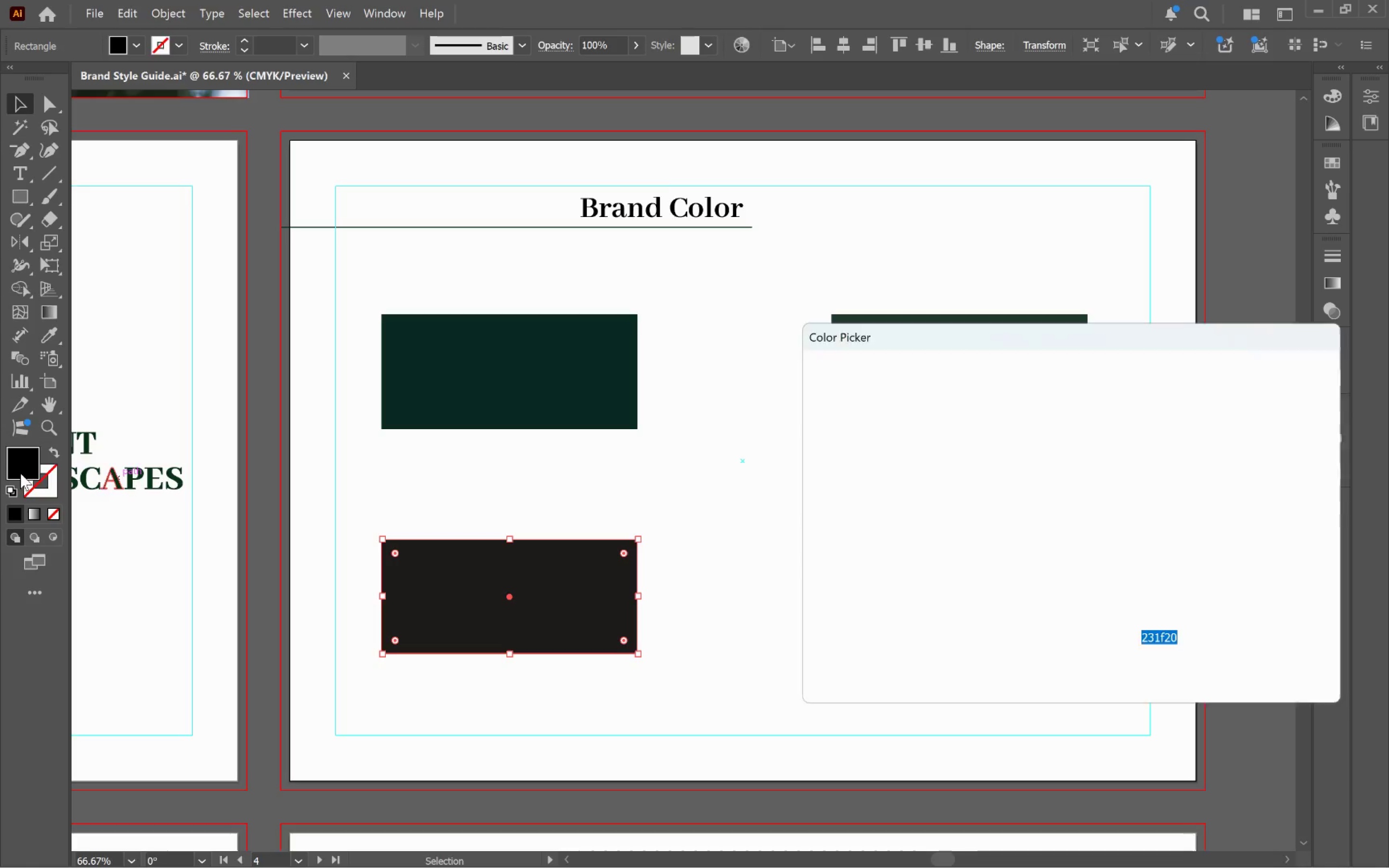 
key(Control+V)
 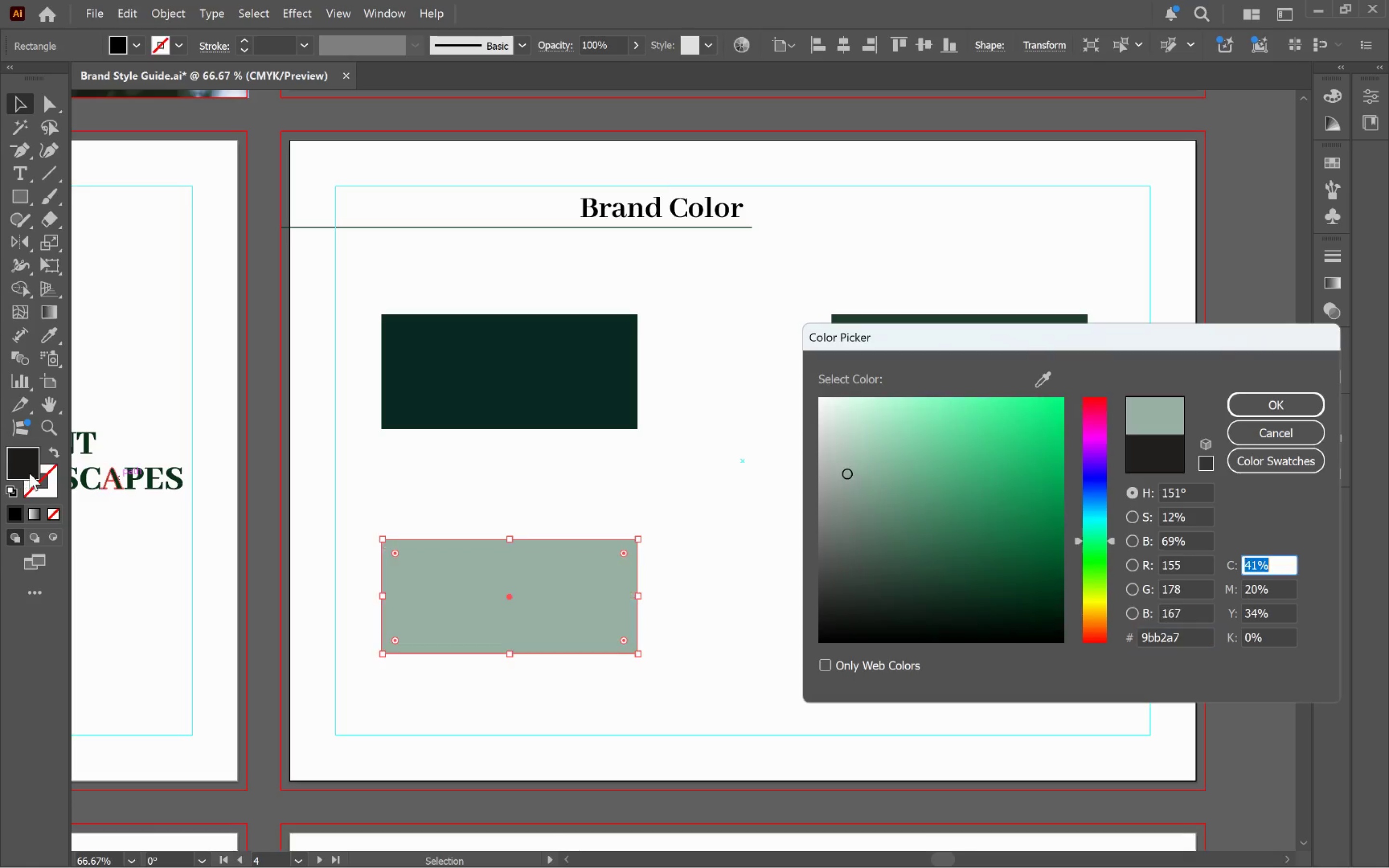 
key(Tab)
 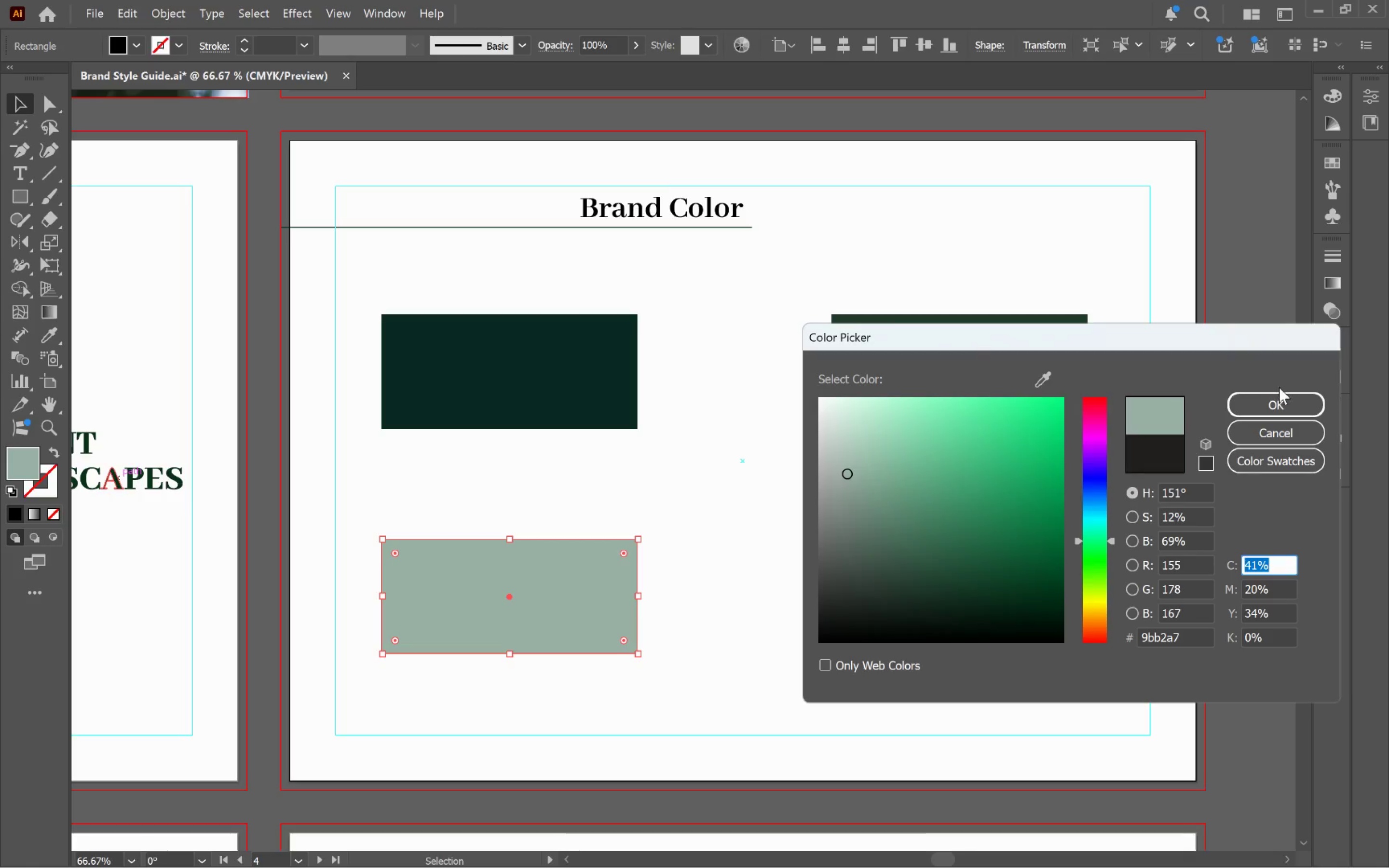 
left_click([1284, 400])
 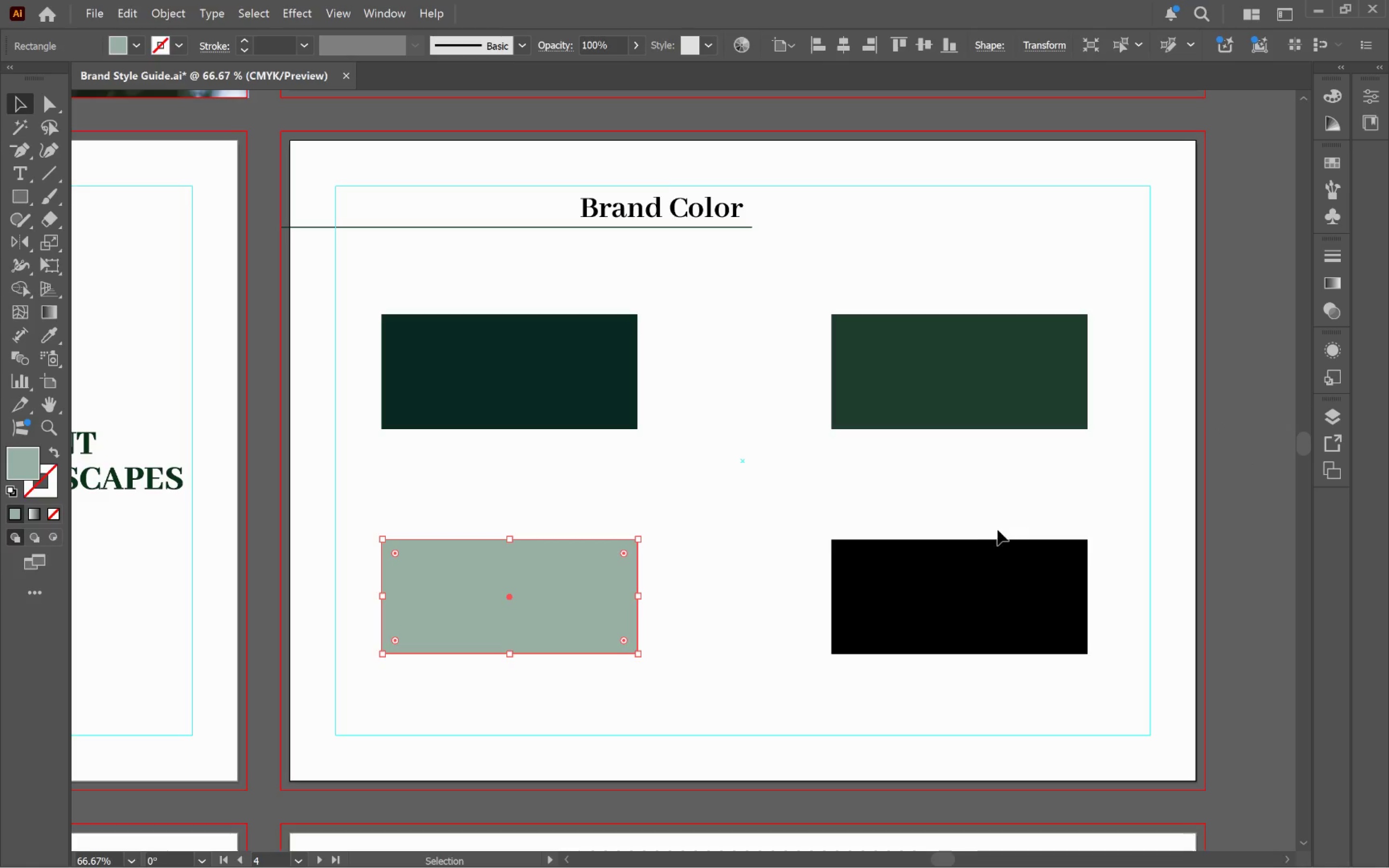 
left_click([989, 547])
 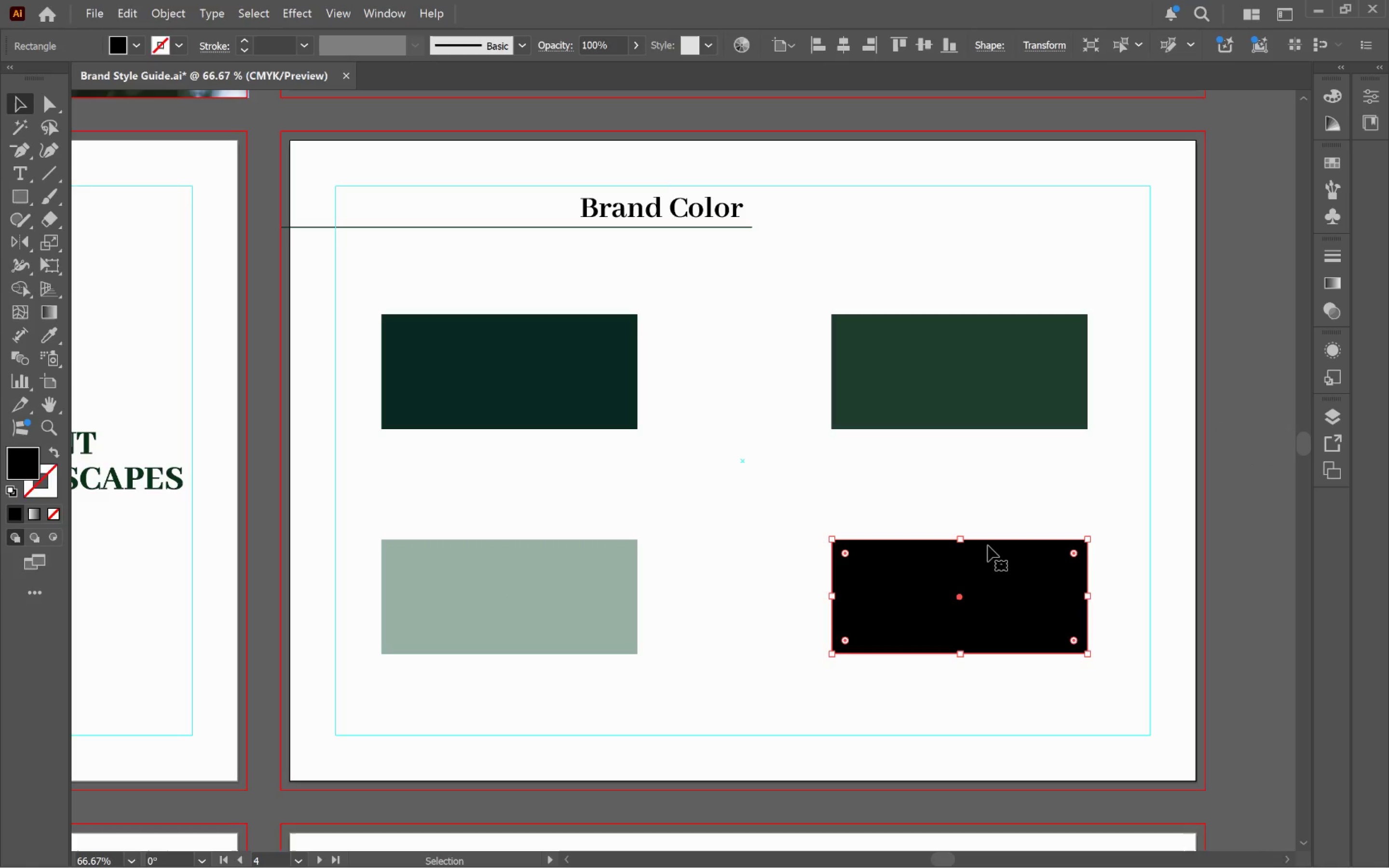 
key(Alt+Tab)
 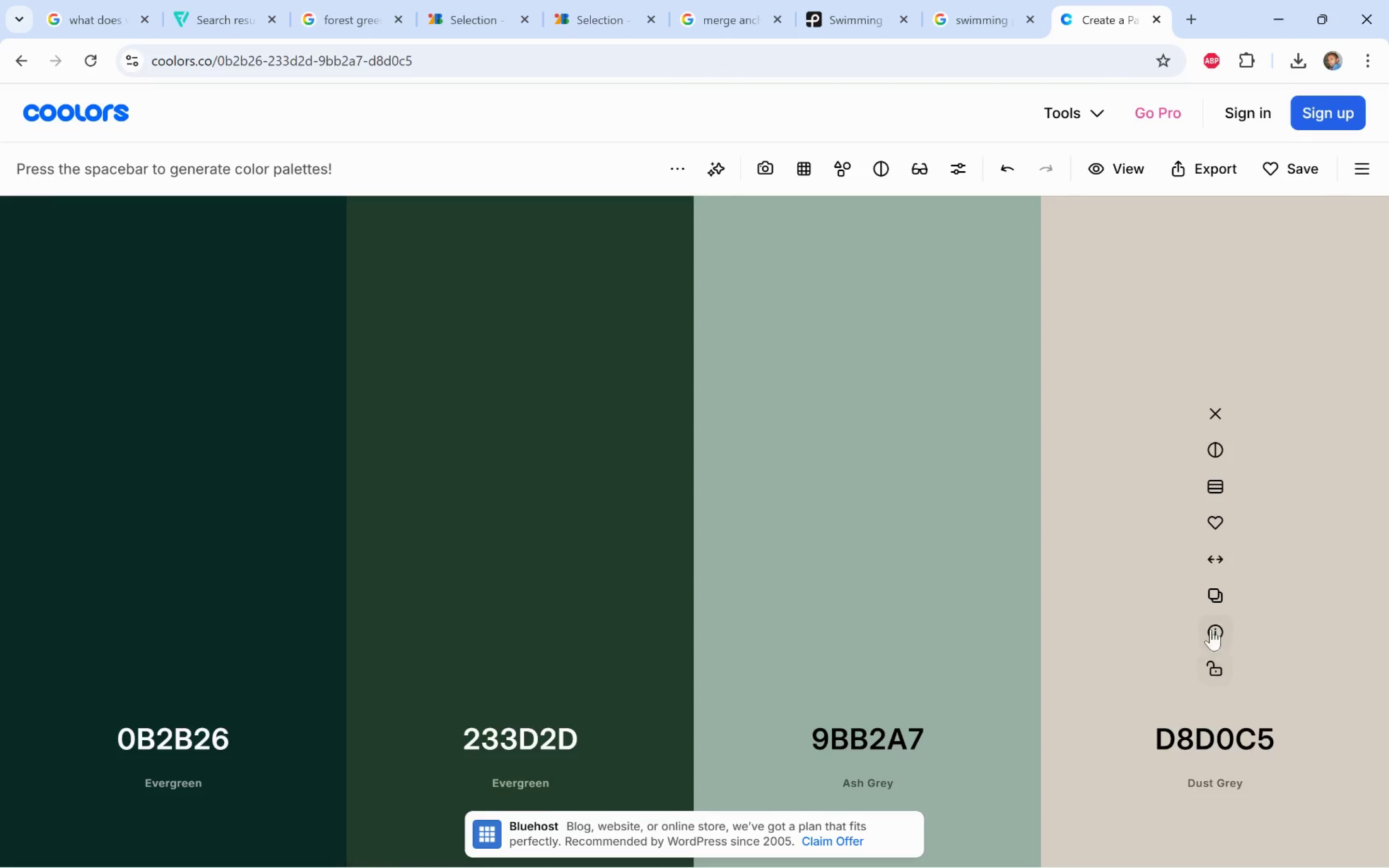 
left_click([1211, 597])
 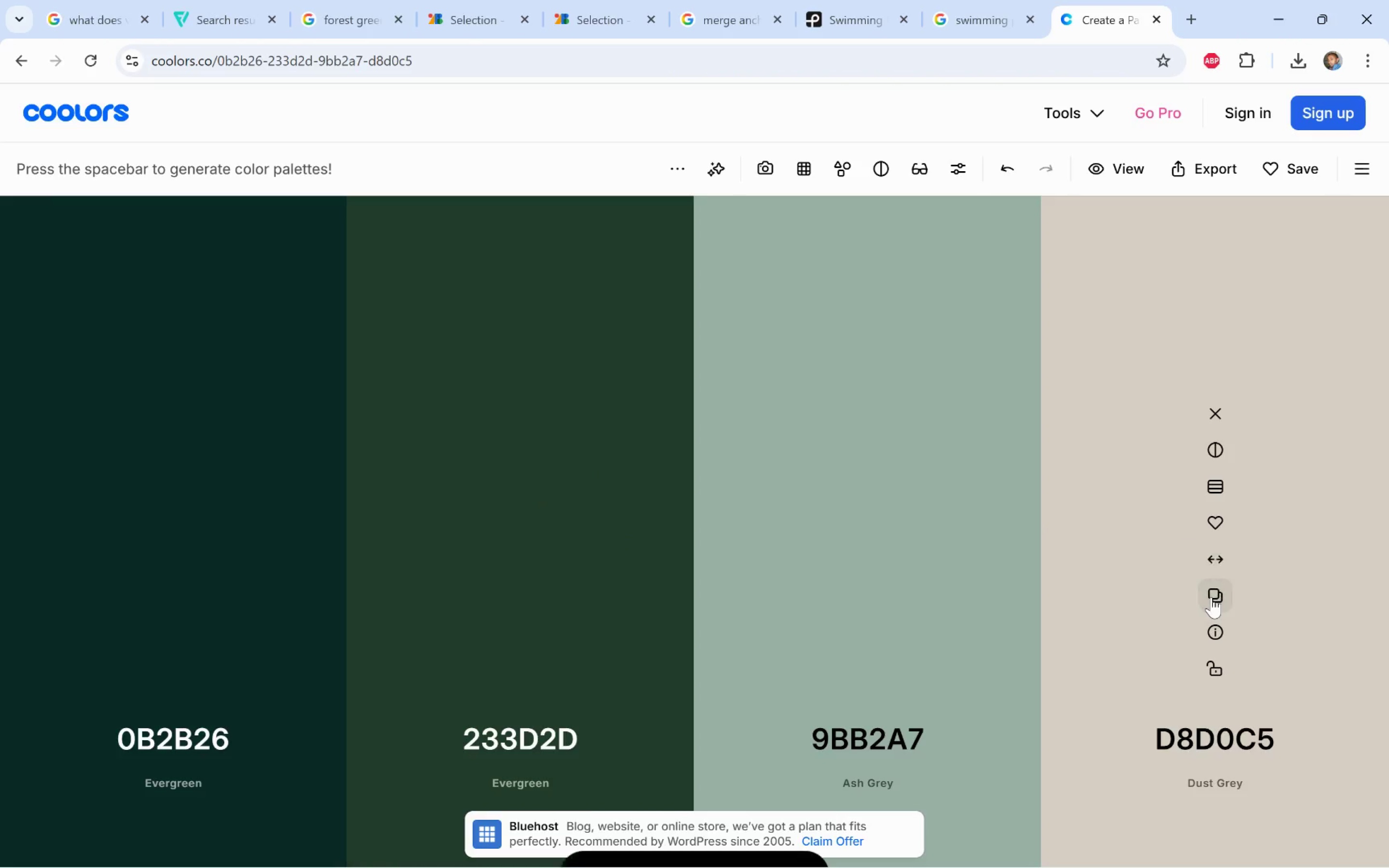 
key(Alt+AltLeft)
 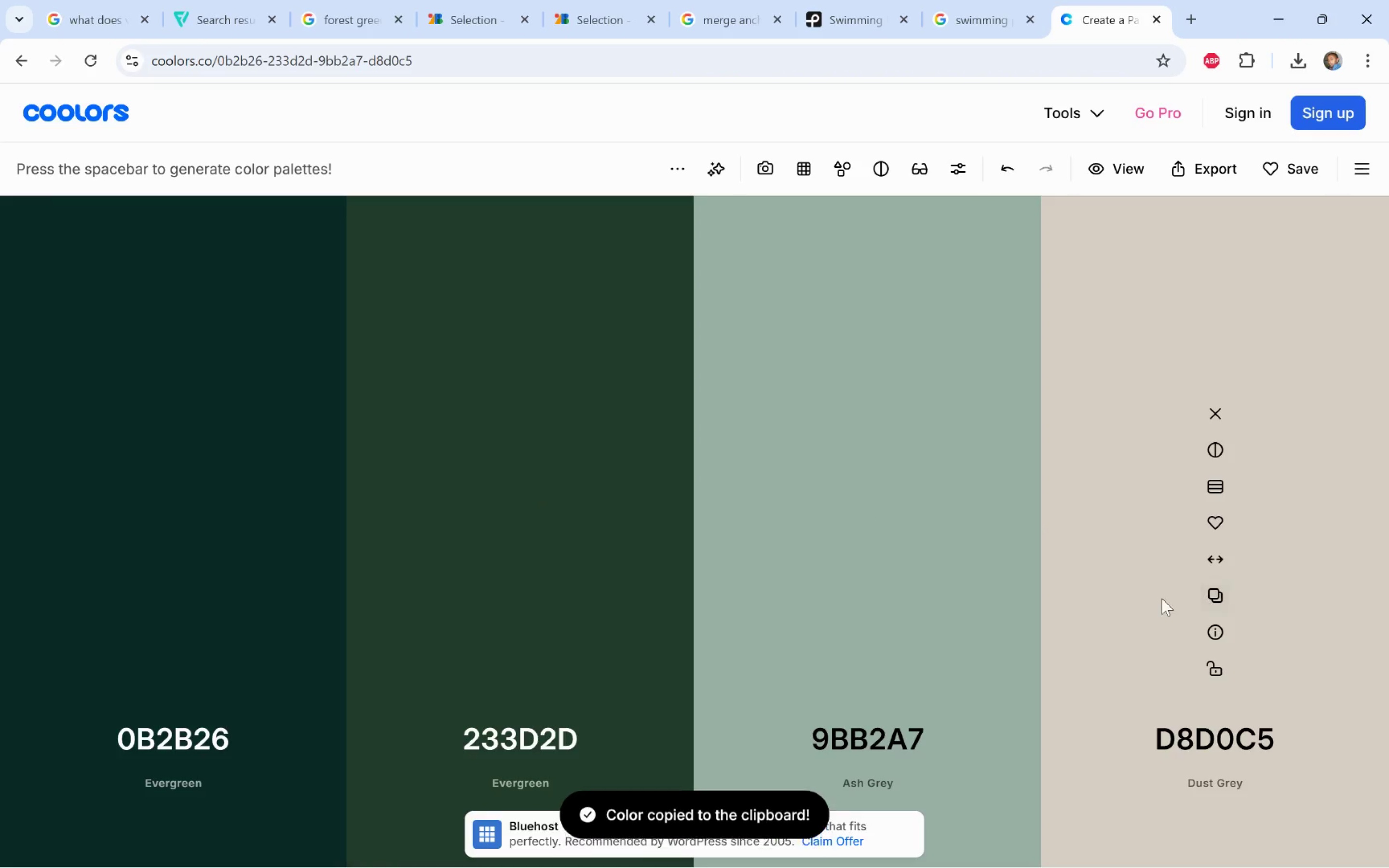 
key(Alt+Tab)
 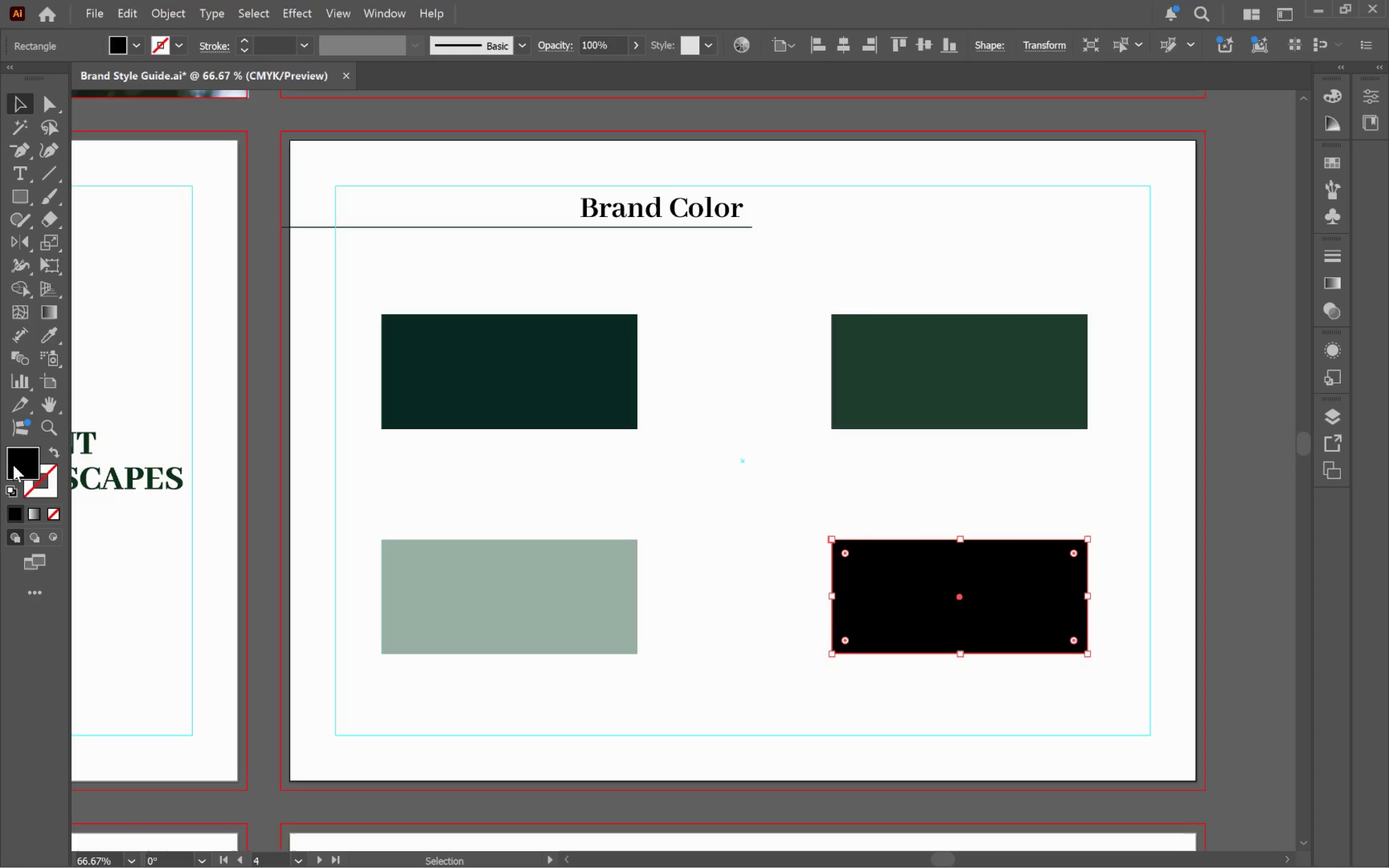 
double_click([17, 464])
 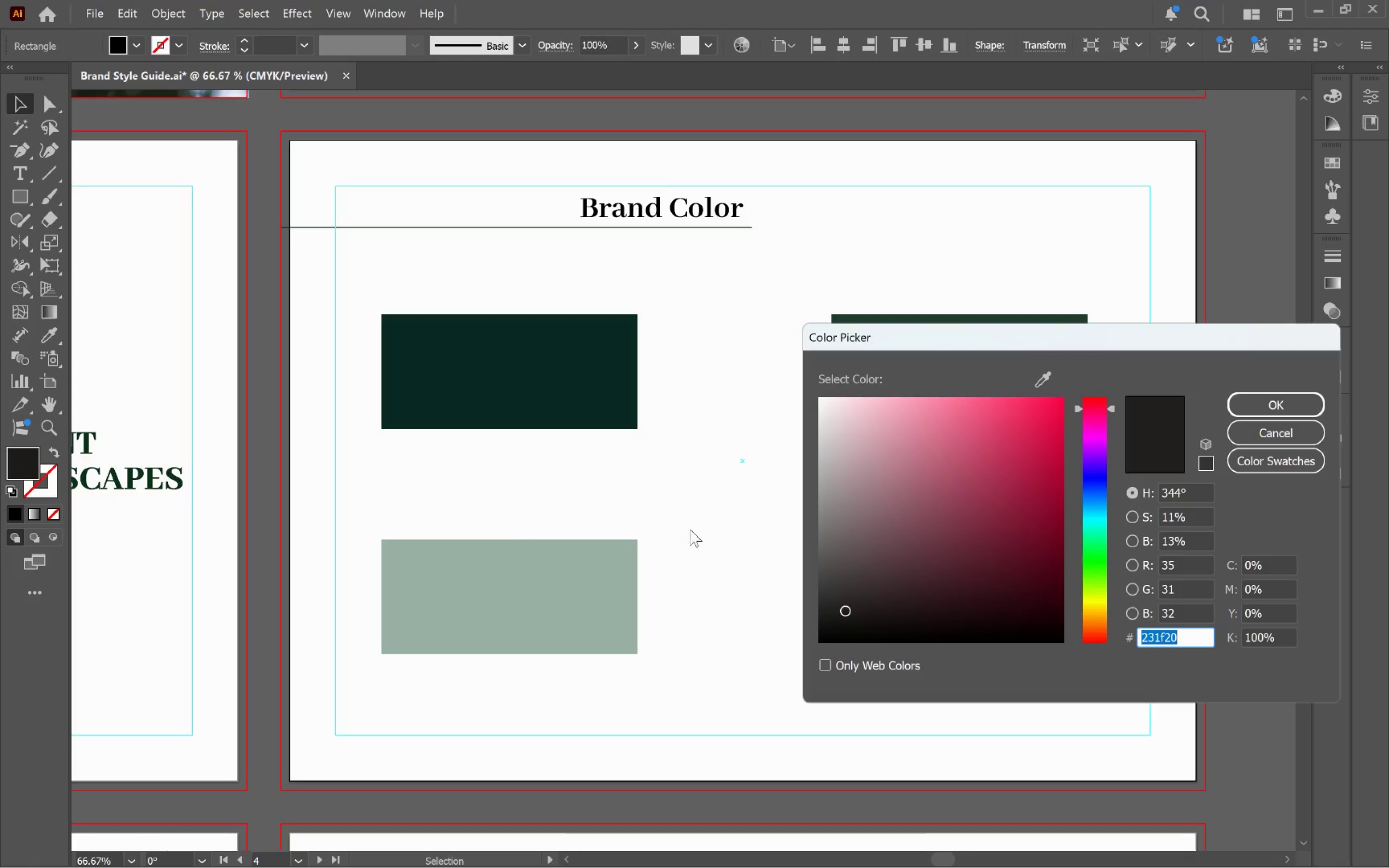 
key(Control+V)
 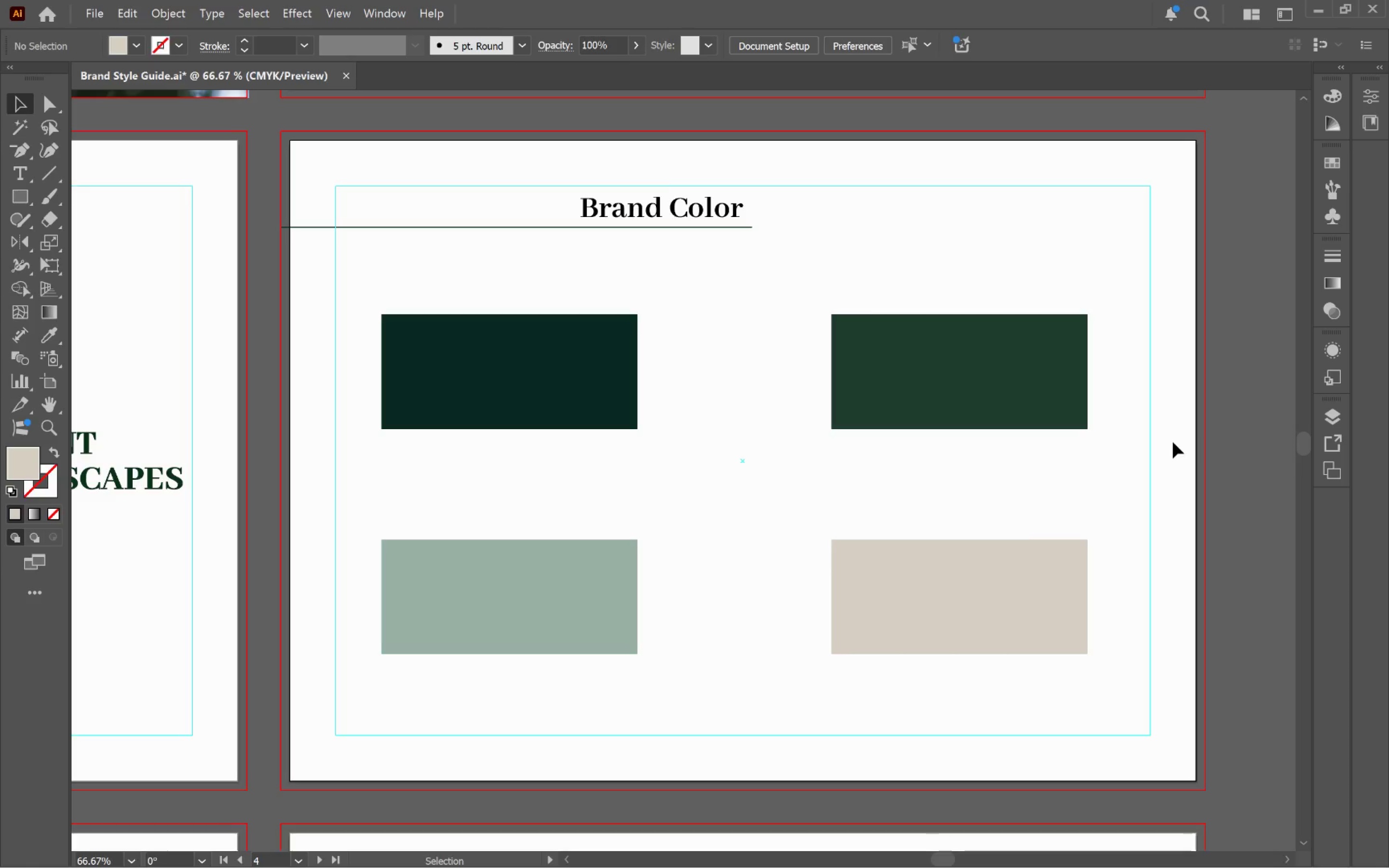 
wait(5.29)
 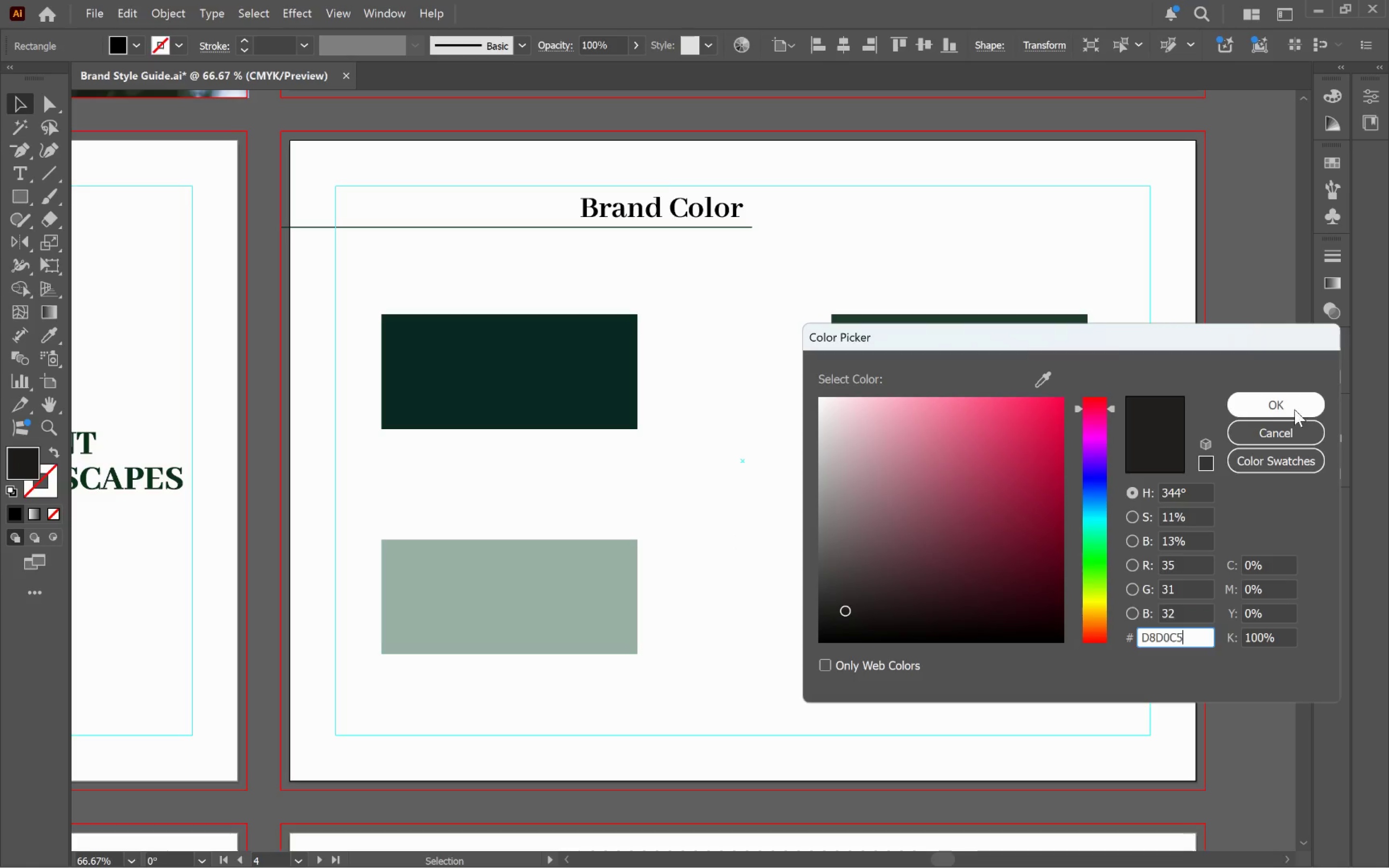 
hold_key(key=Space, duration=1.18)
 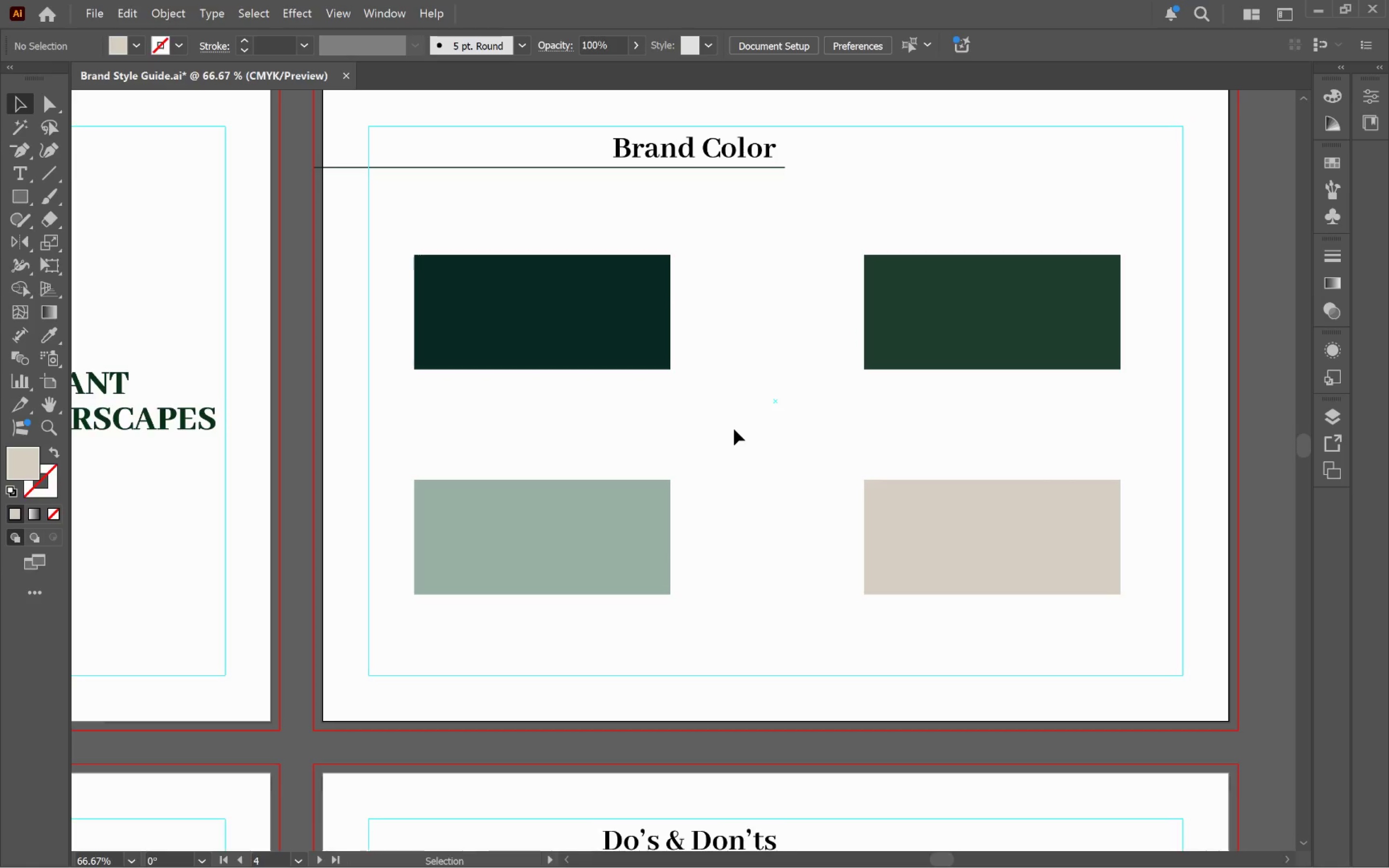 
left_click_drag(start_coordinate=[701, 490], to_coordinate=[734, 430])
 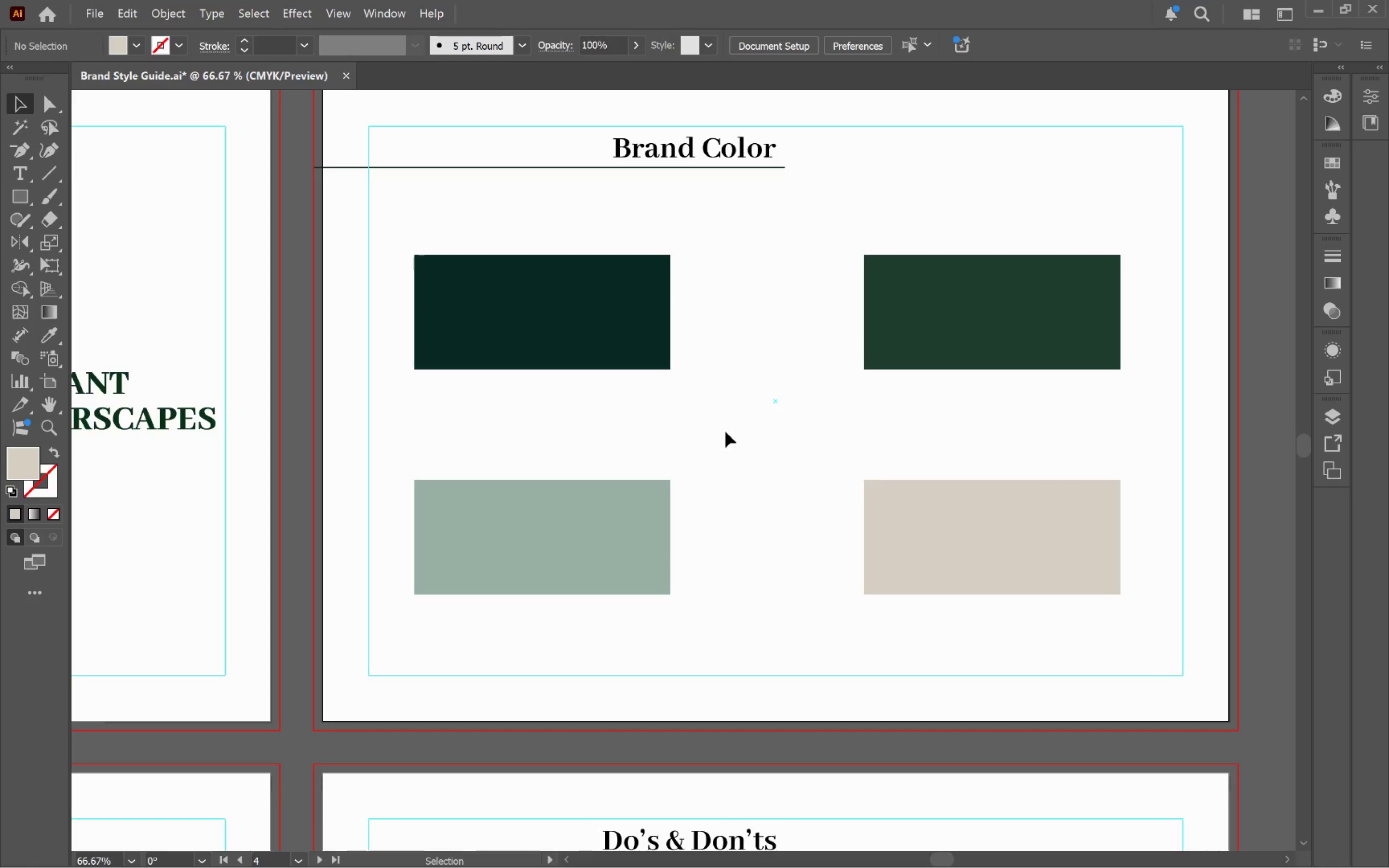 
wait(7.06)
 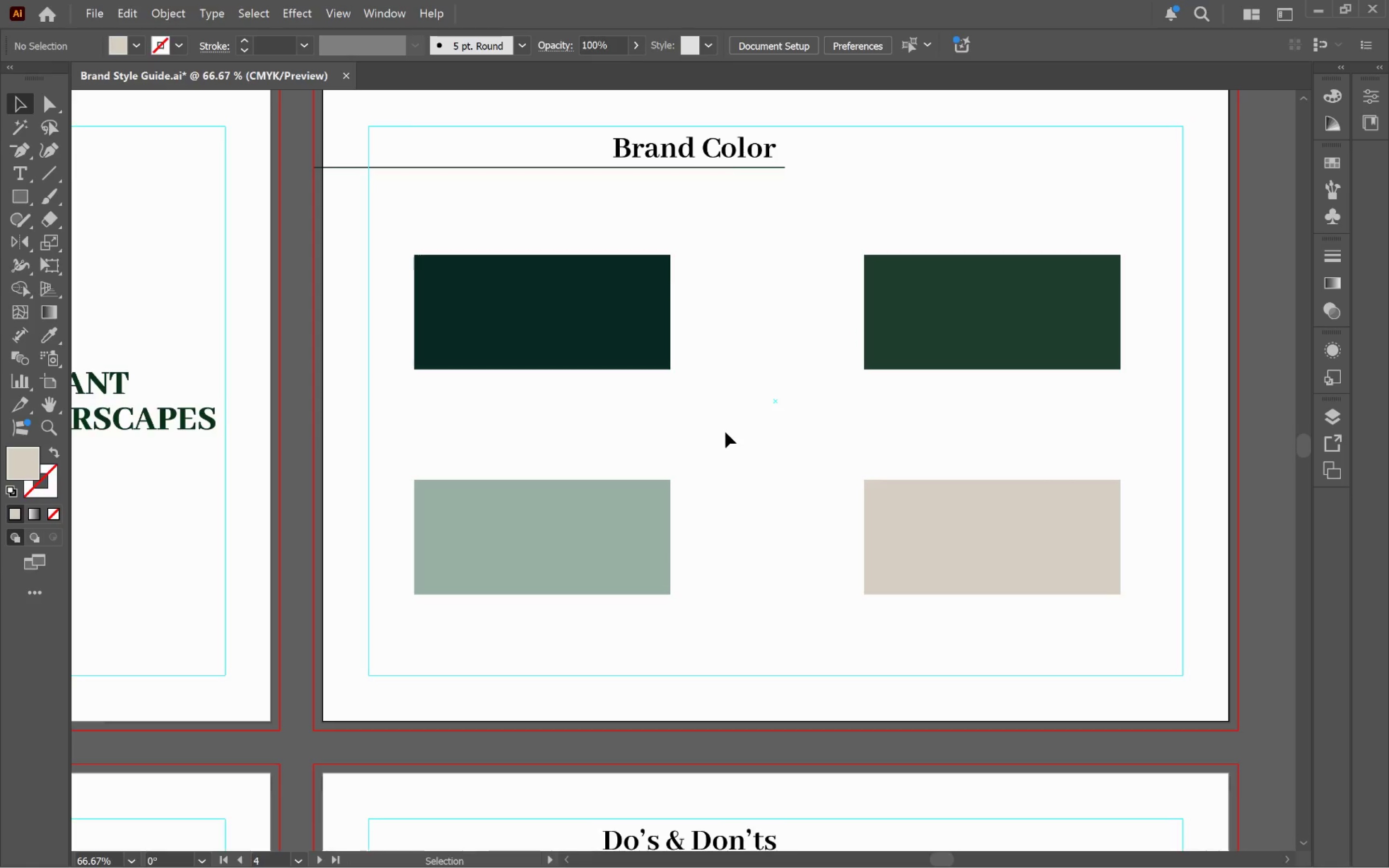 
left_click([581, 333])
 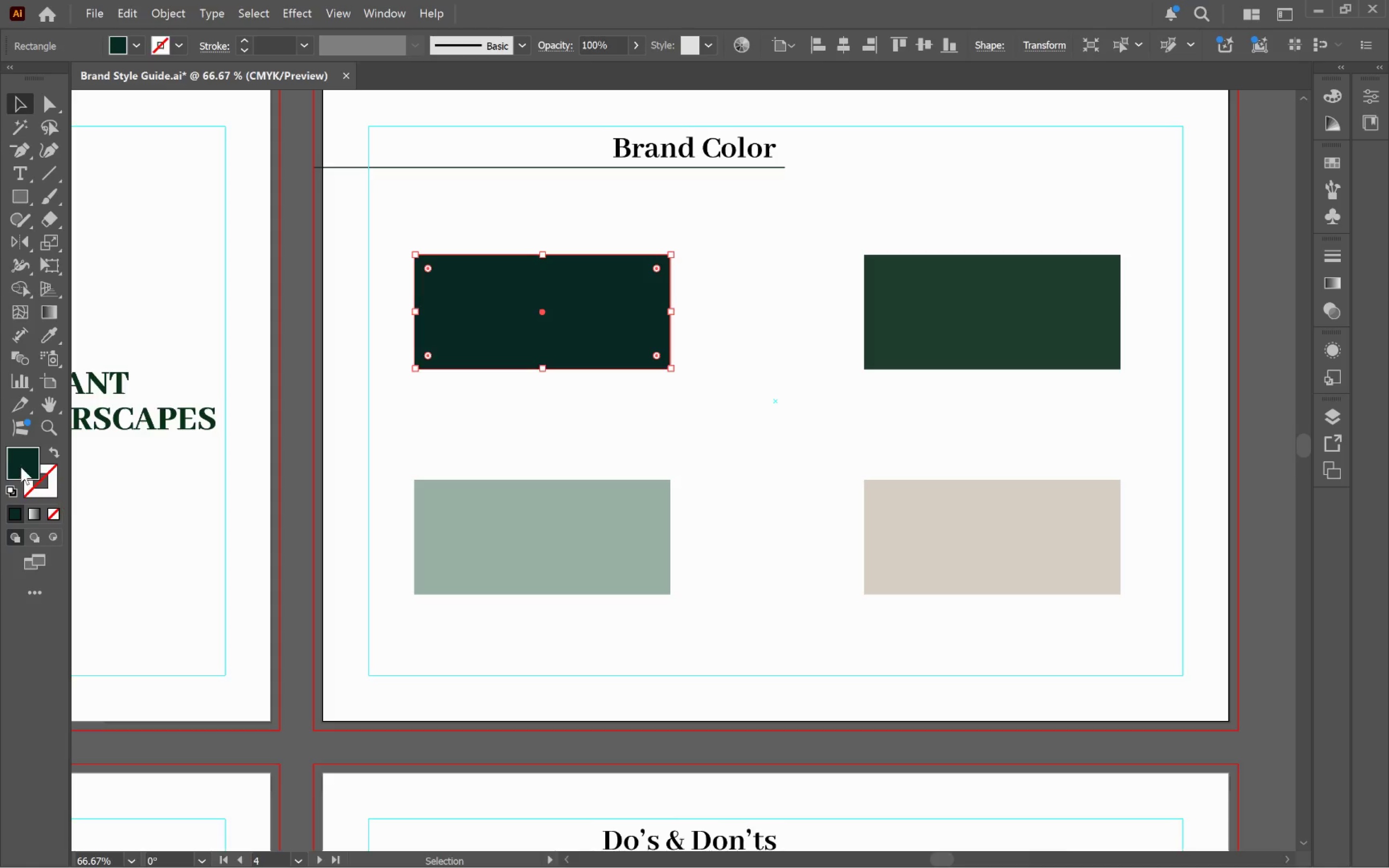 
double_click([27, 463])
 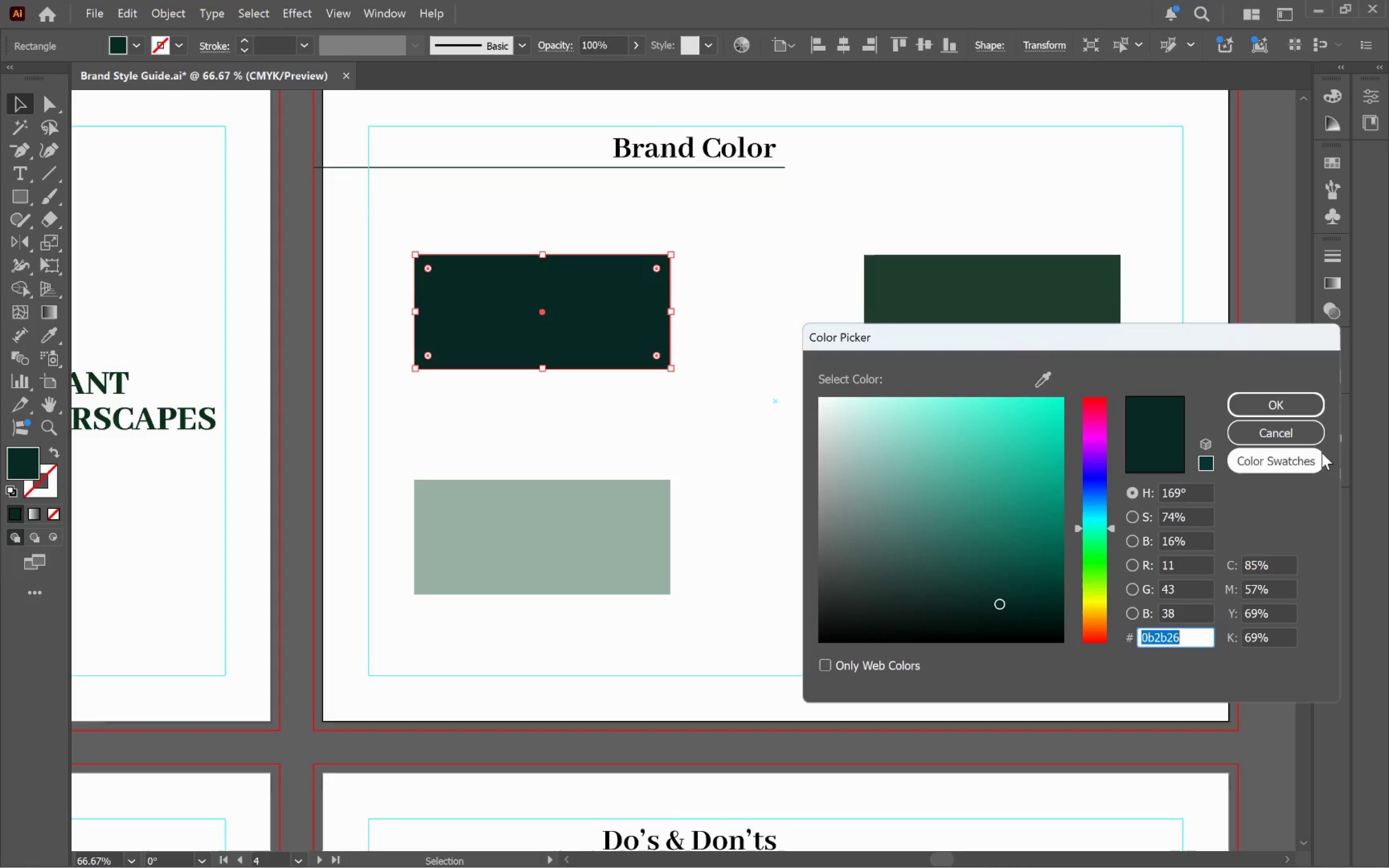 
wait(31.77)
 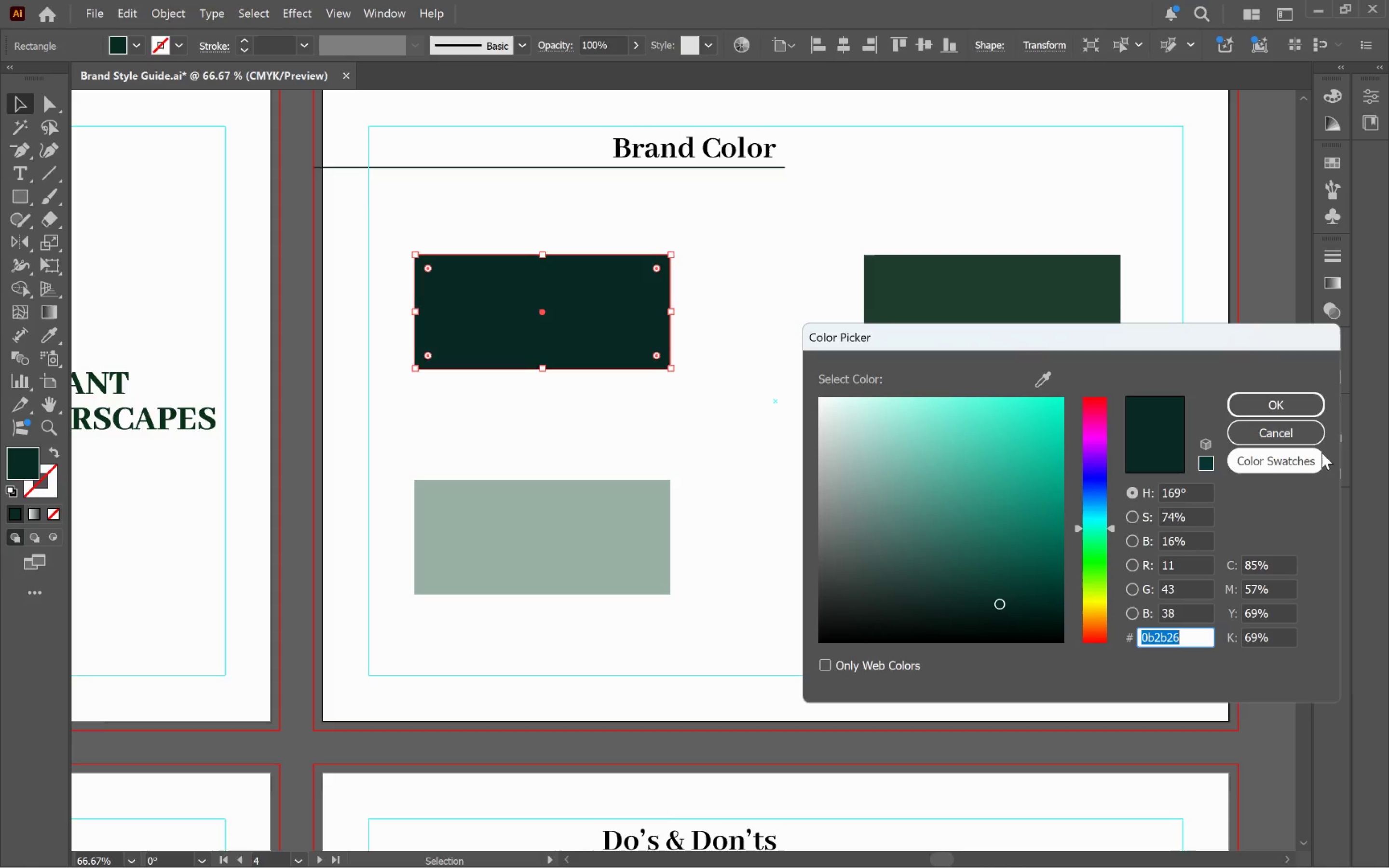 
left_click([1283, 408])
 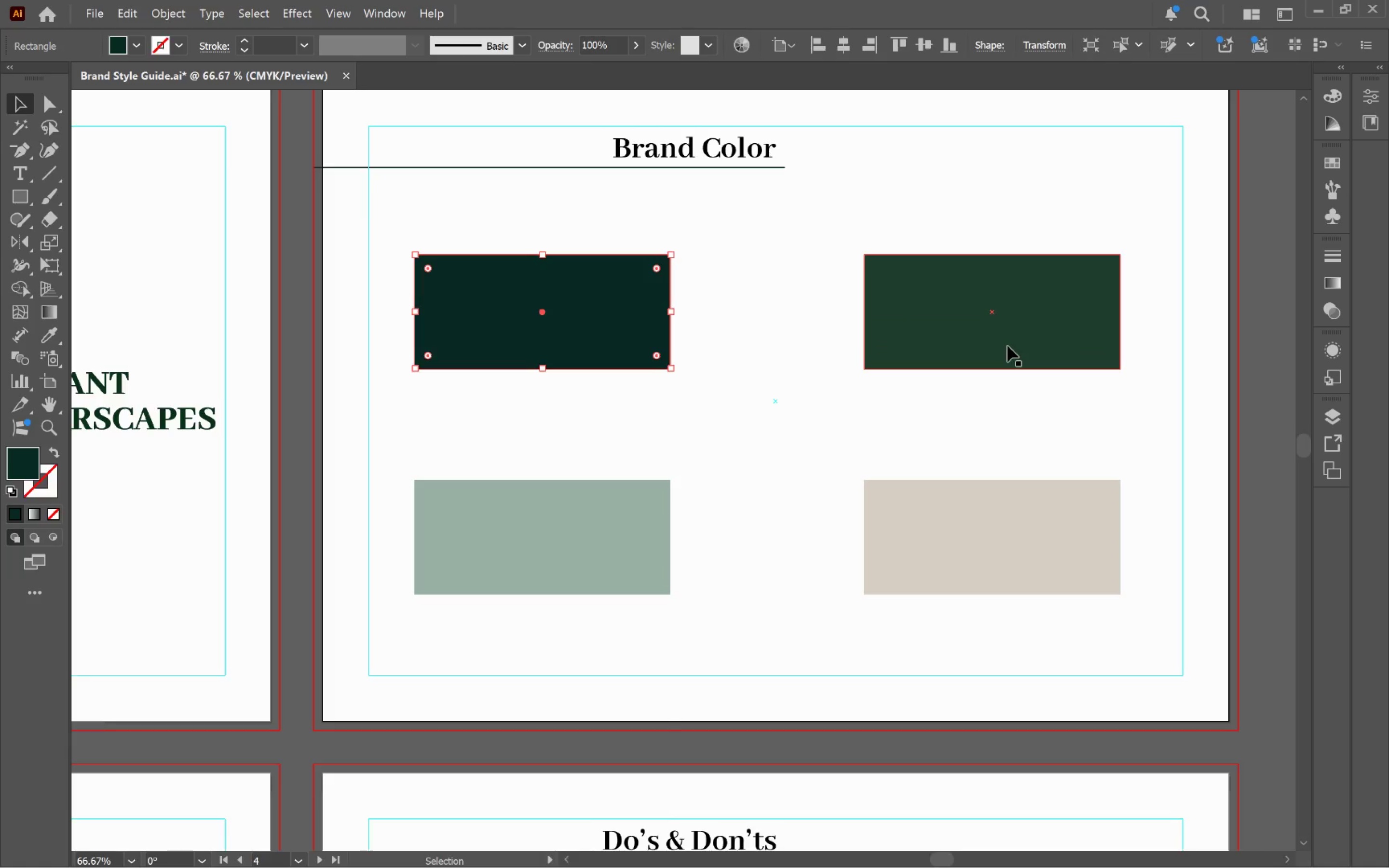 
left_click([1008, 346])
 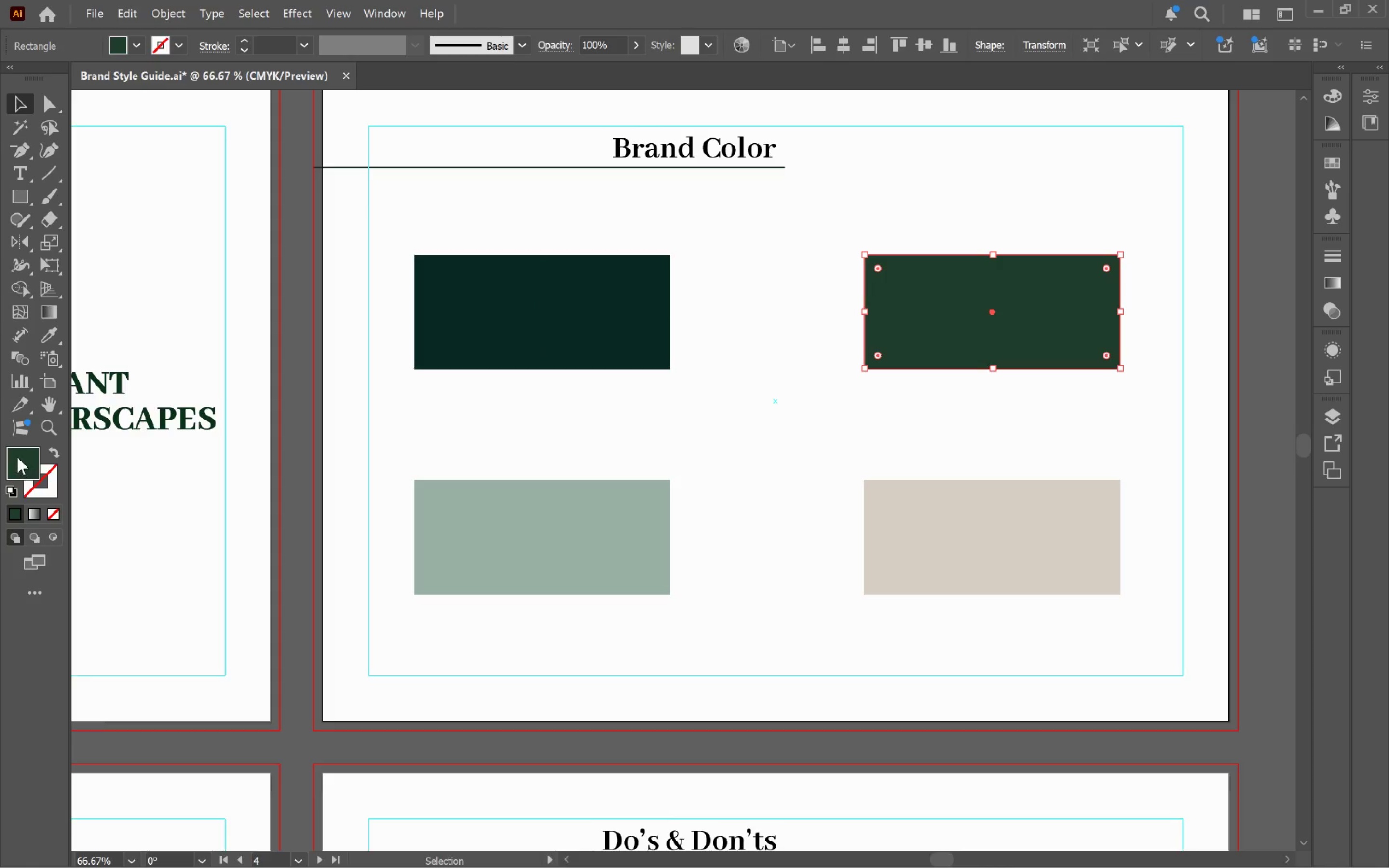 
double_click([17, 457])
 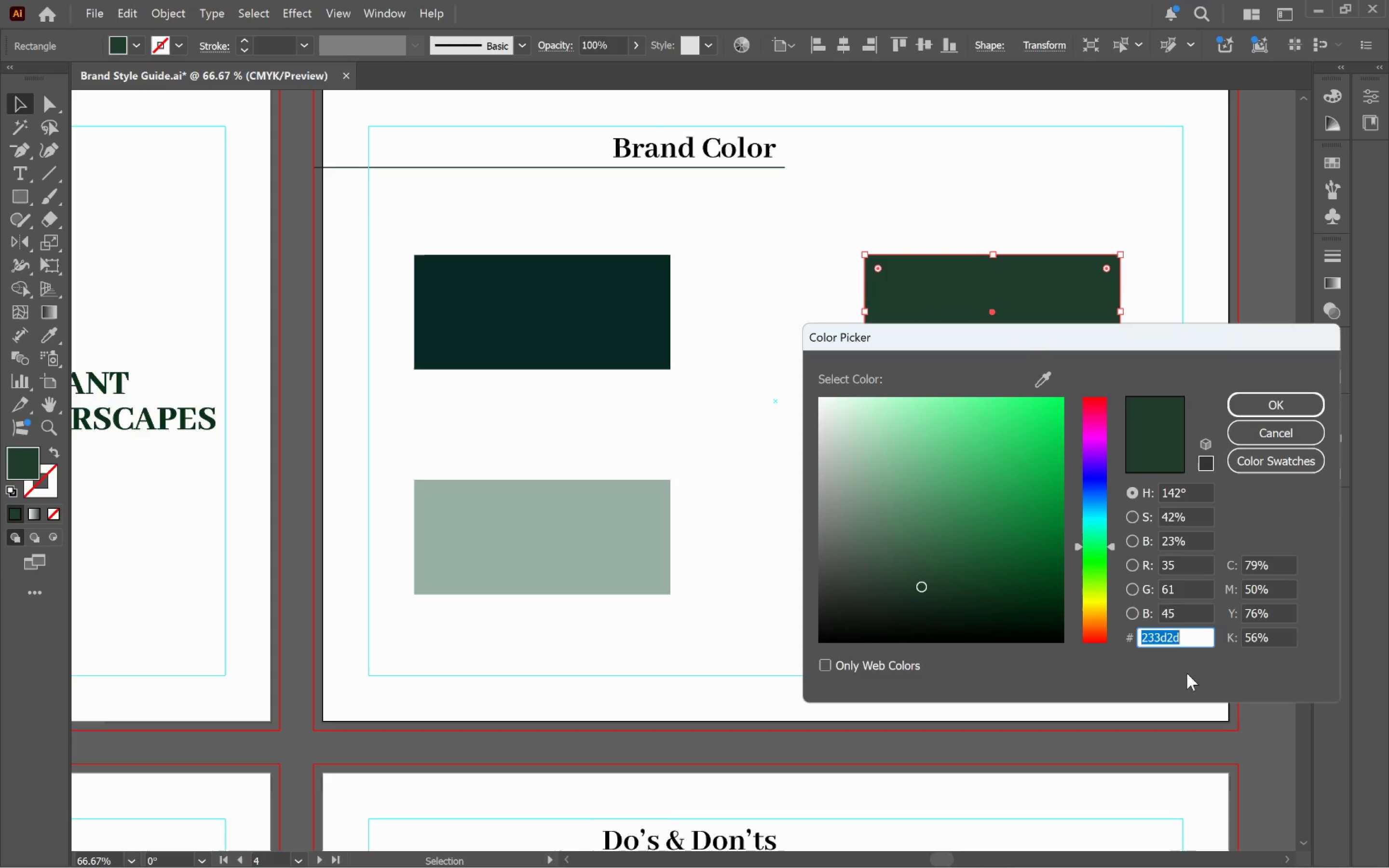 
wait(26.41)
 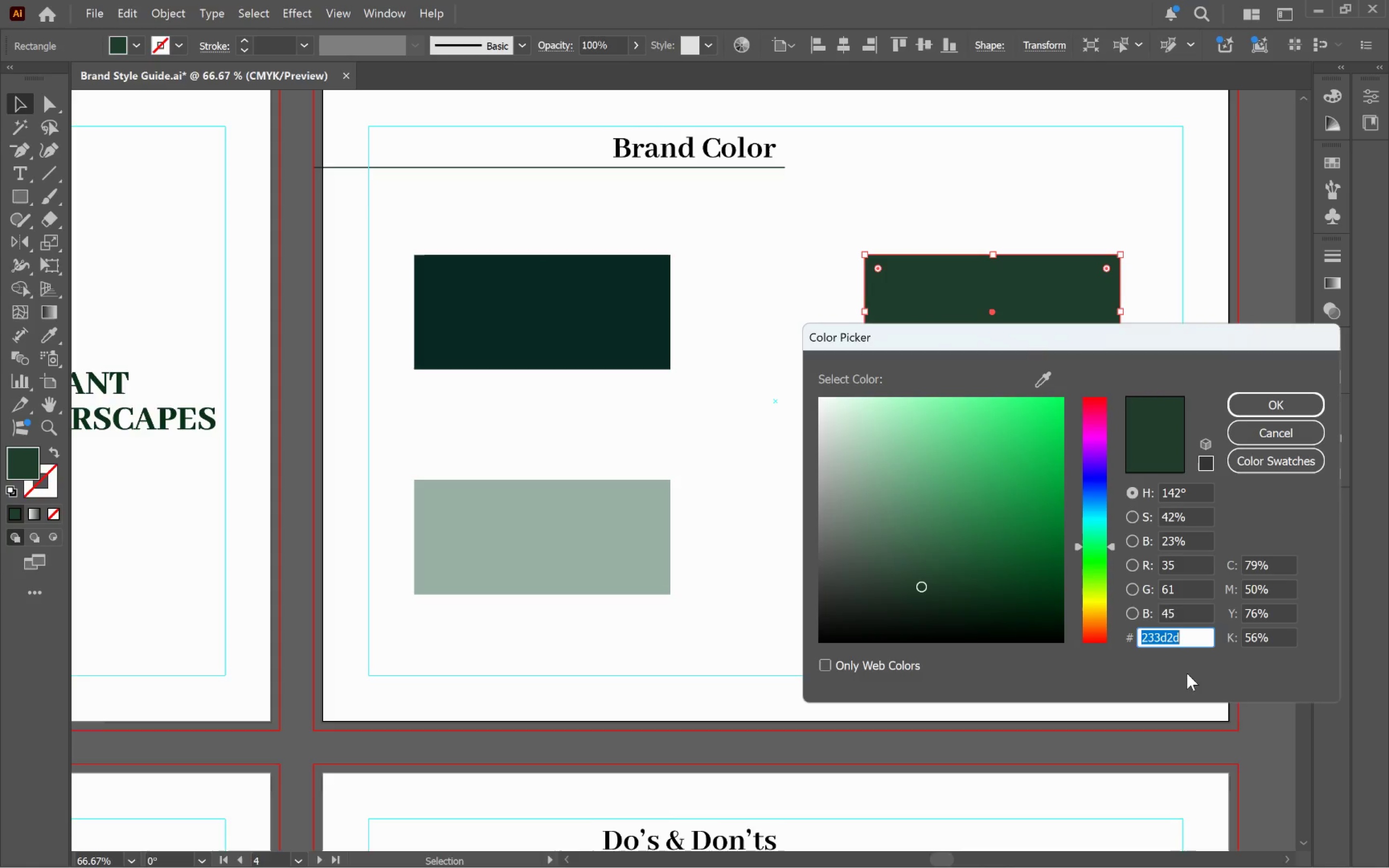 
double_click([1274, 399])
 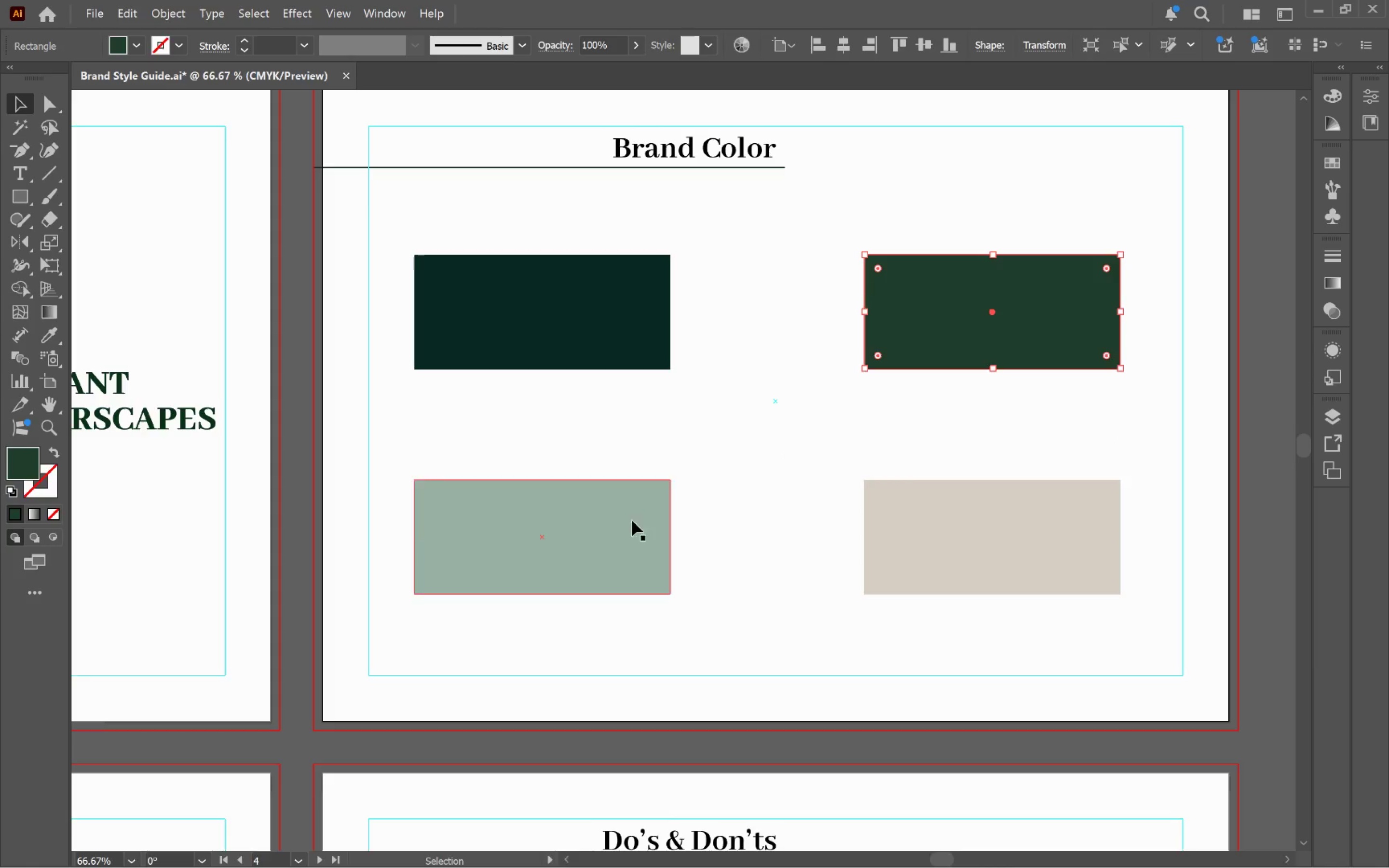 
left_click([615, 540])
 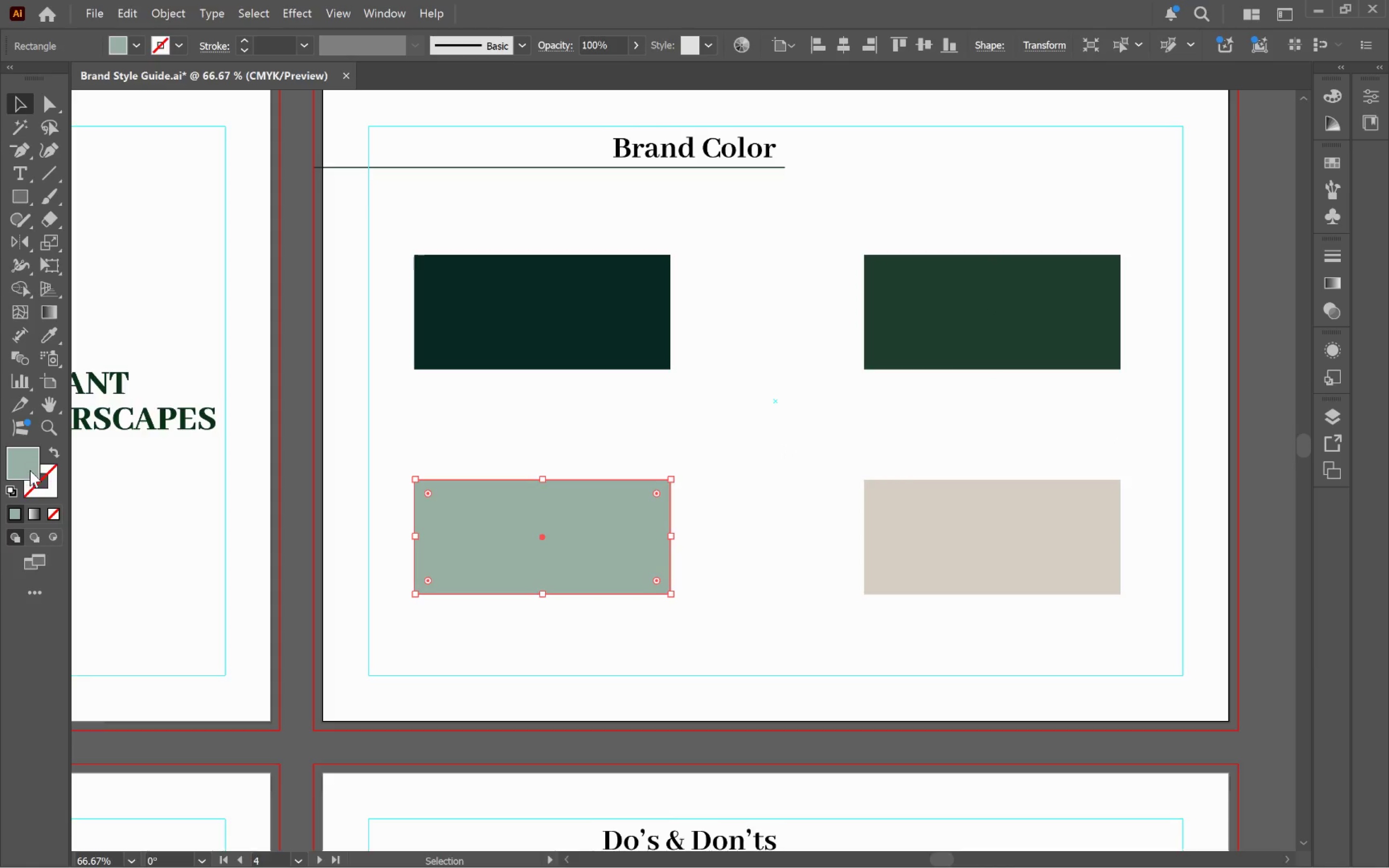 
double_click([30, 470])
 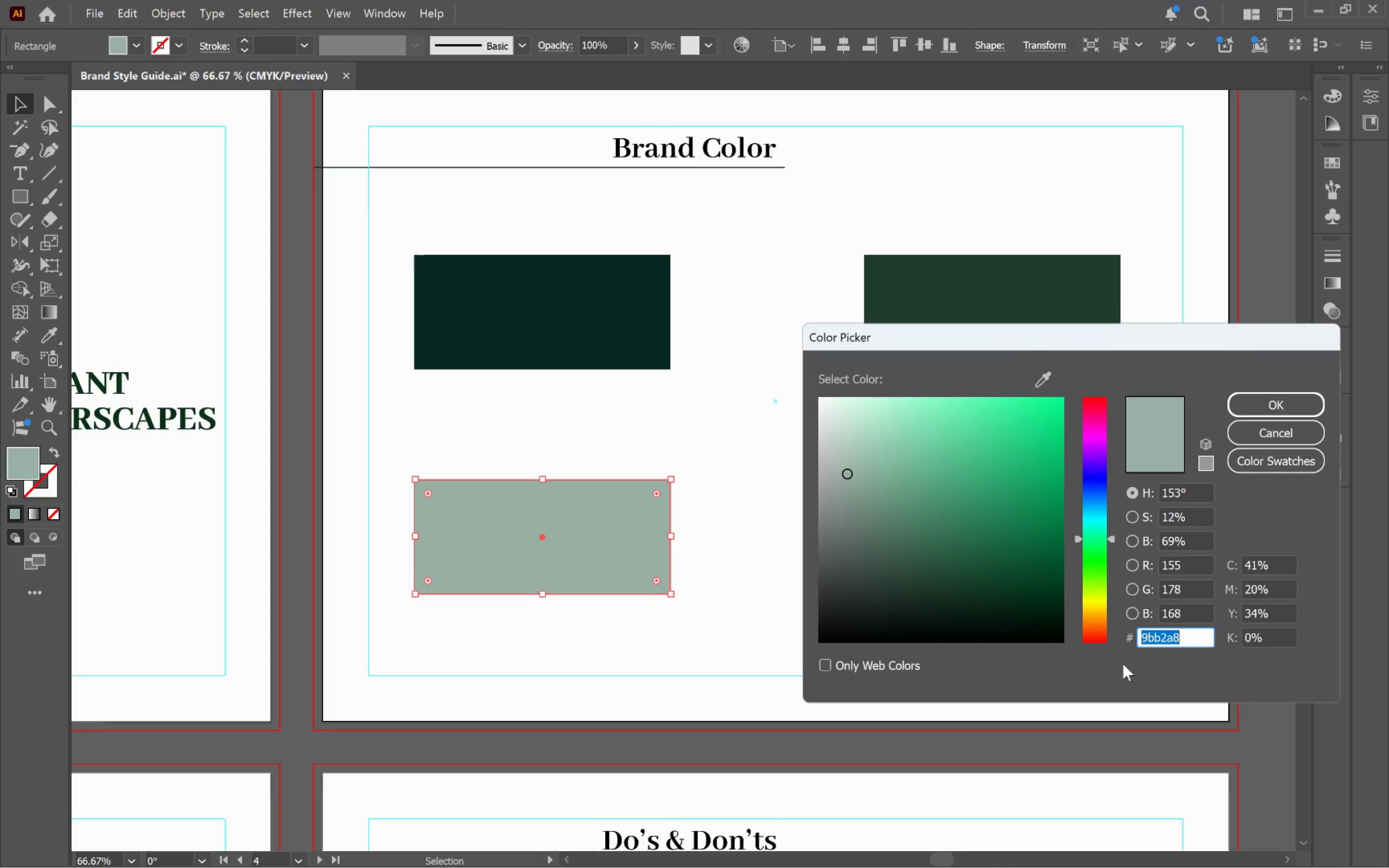 
wait(22.98)
 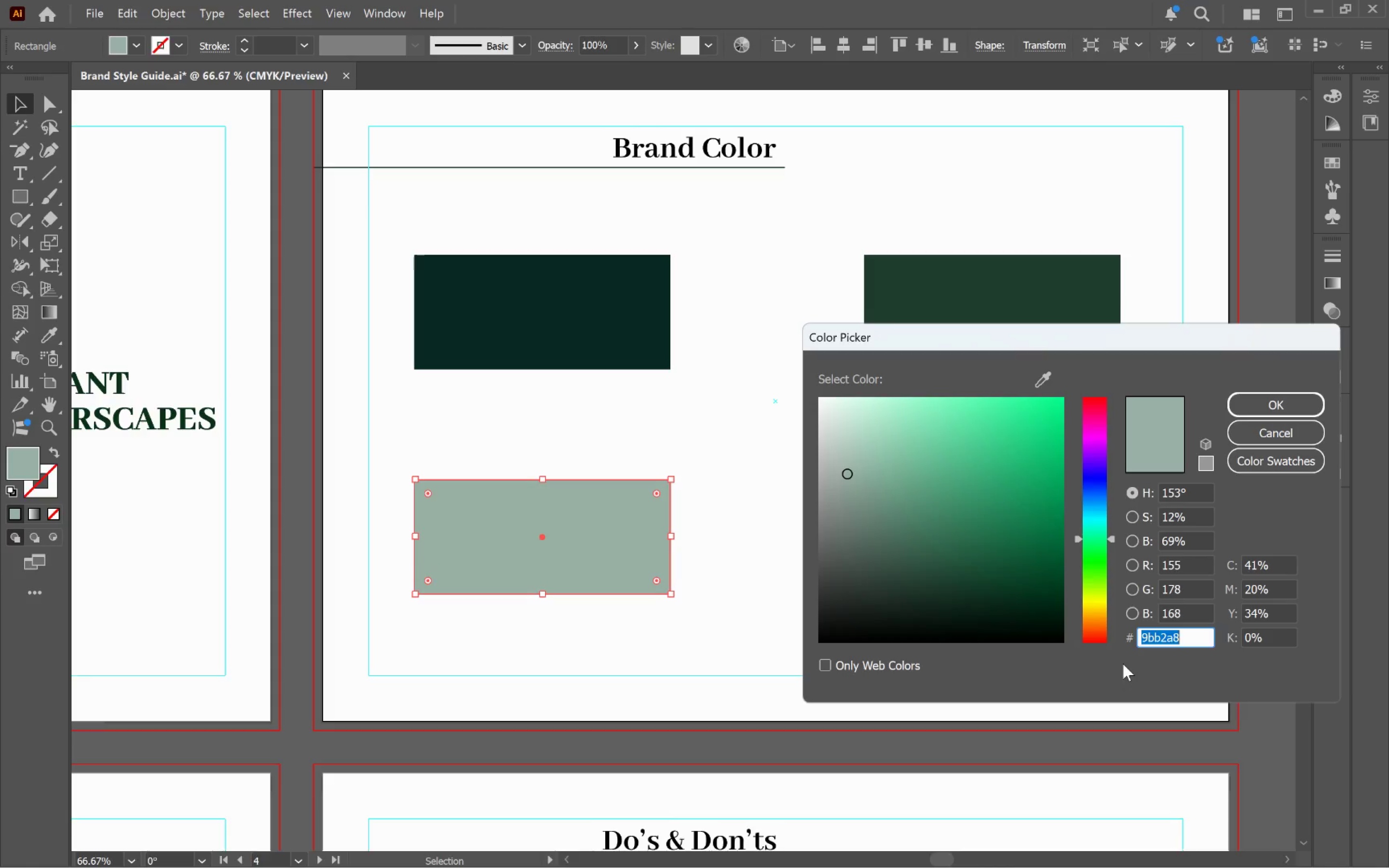 
left_click([1306, 411])
 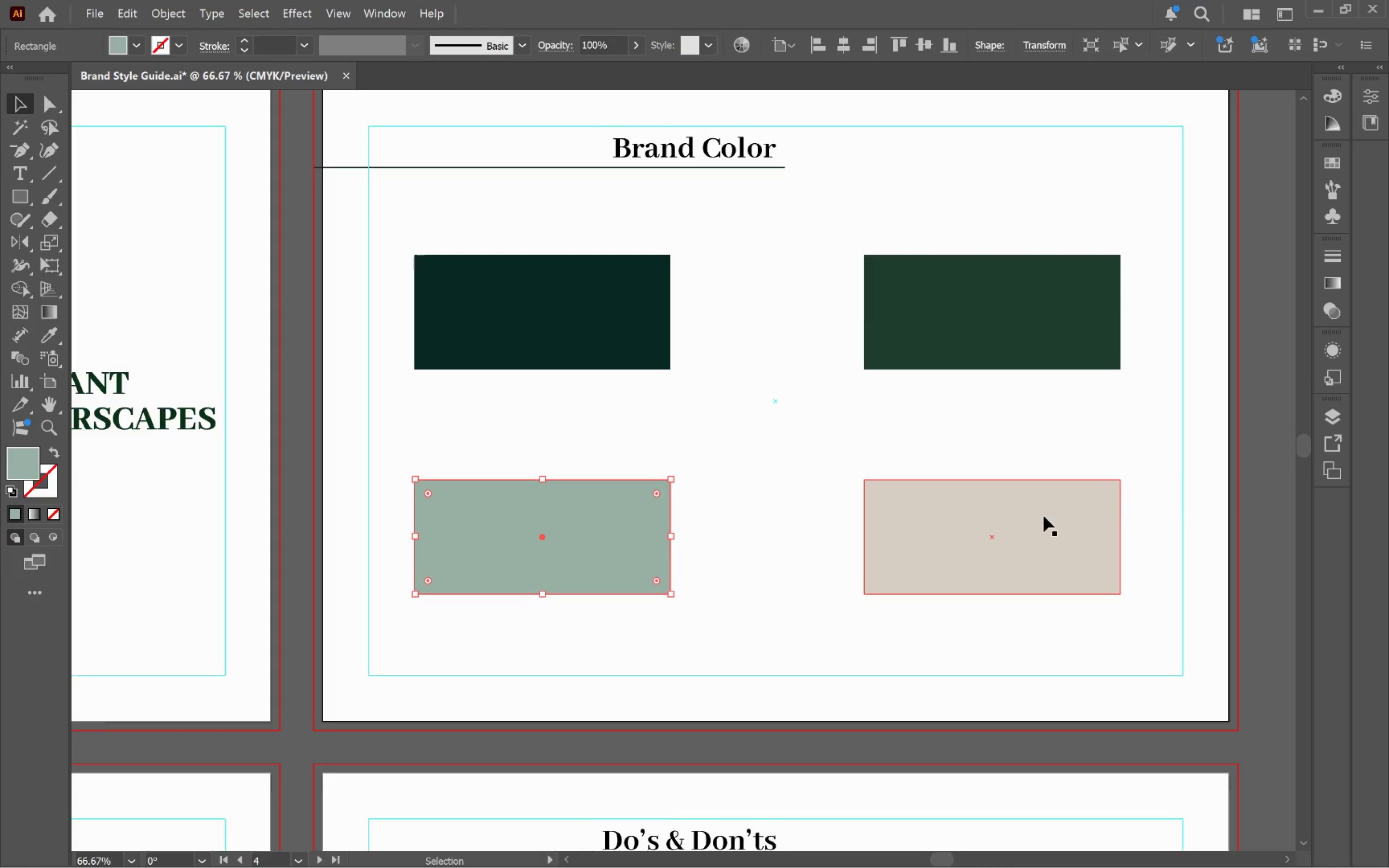 
left_click([1041, 519])
 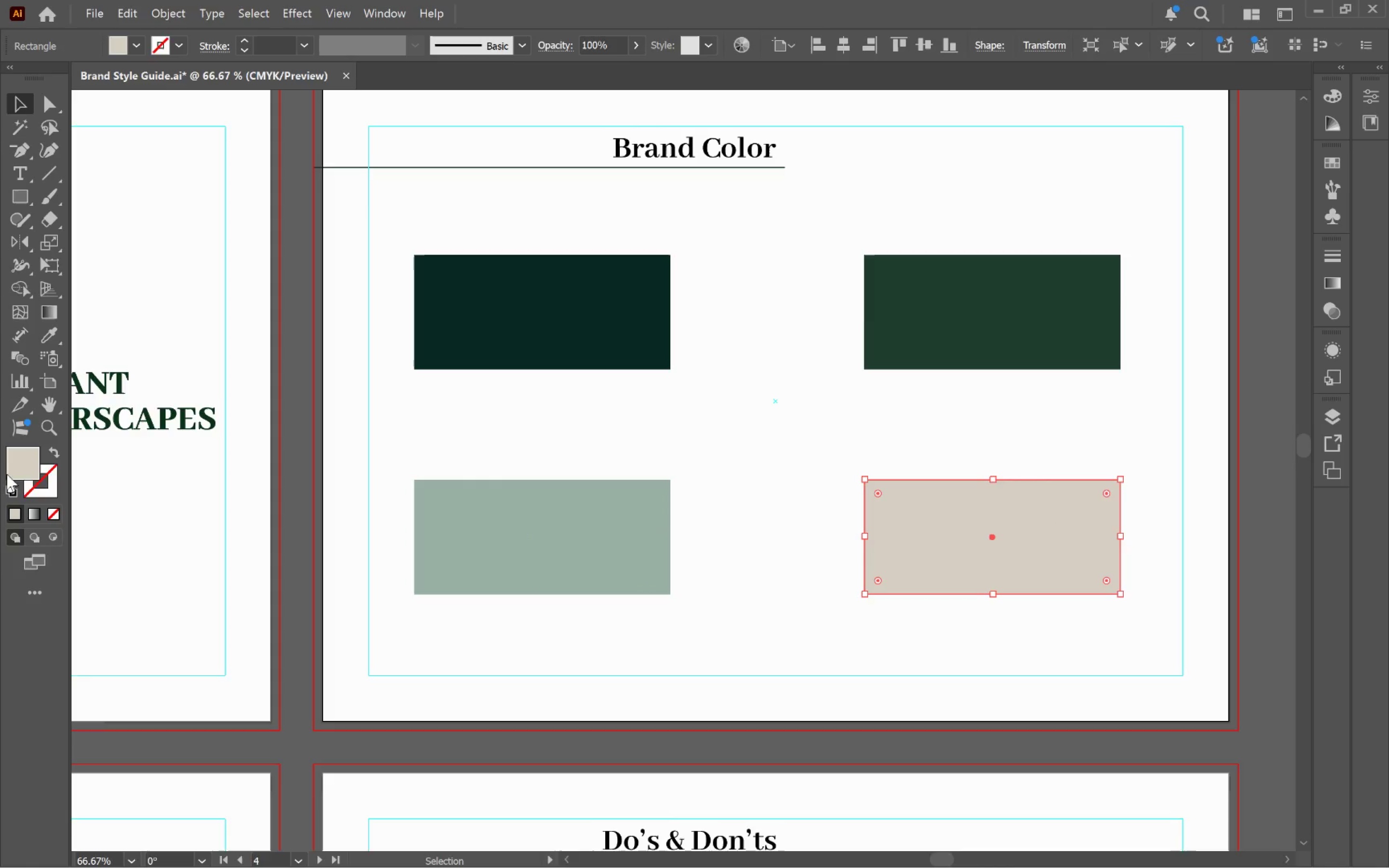 
double_click([19, 468])
 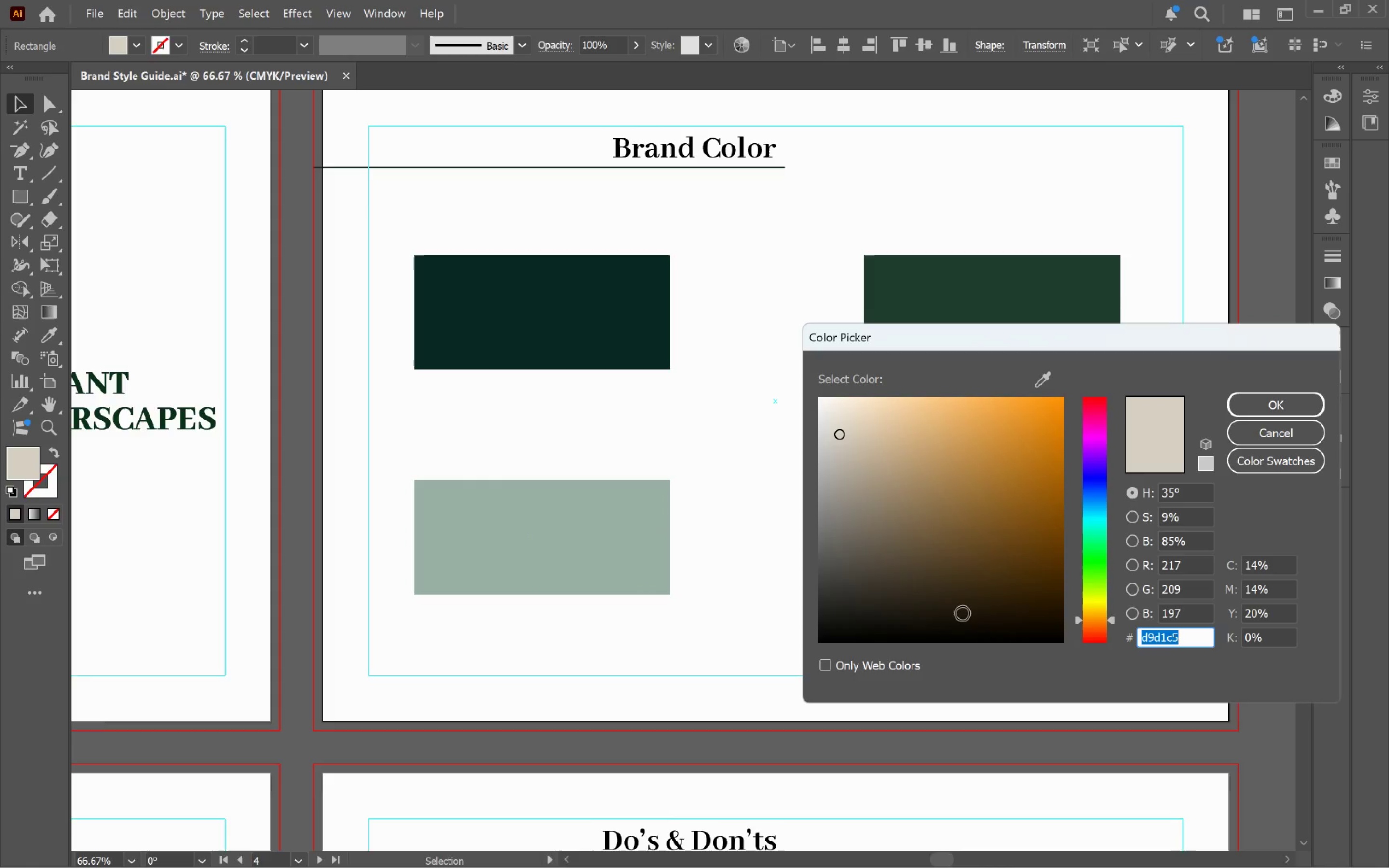 
wait(23.23)
 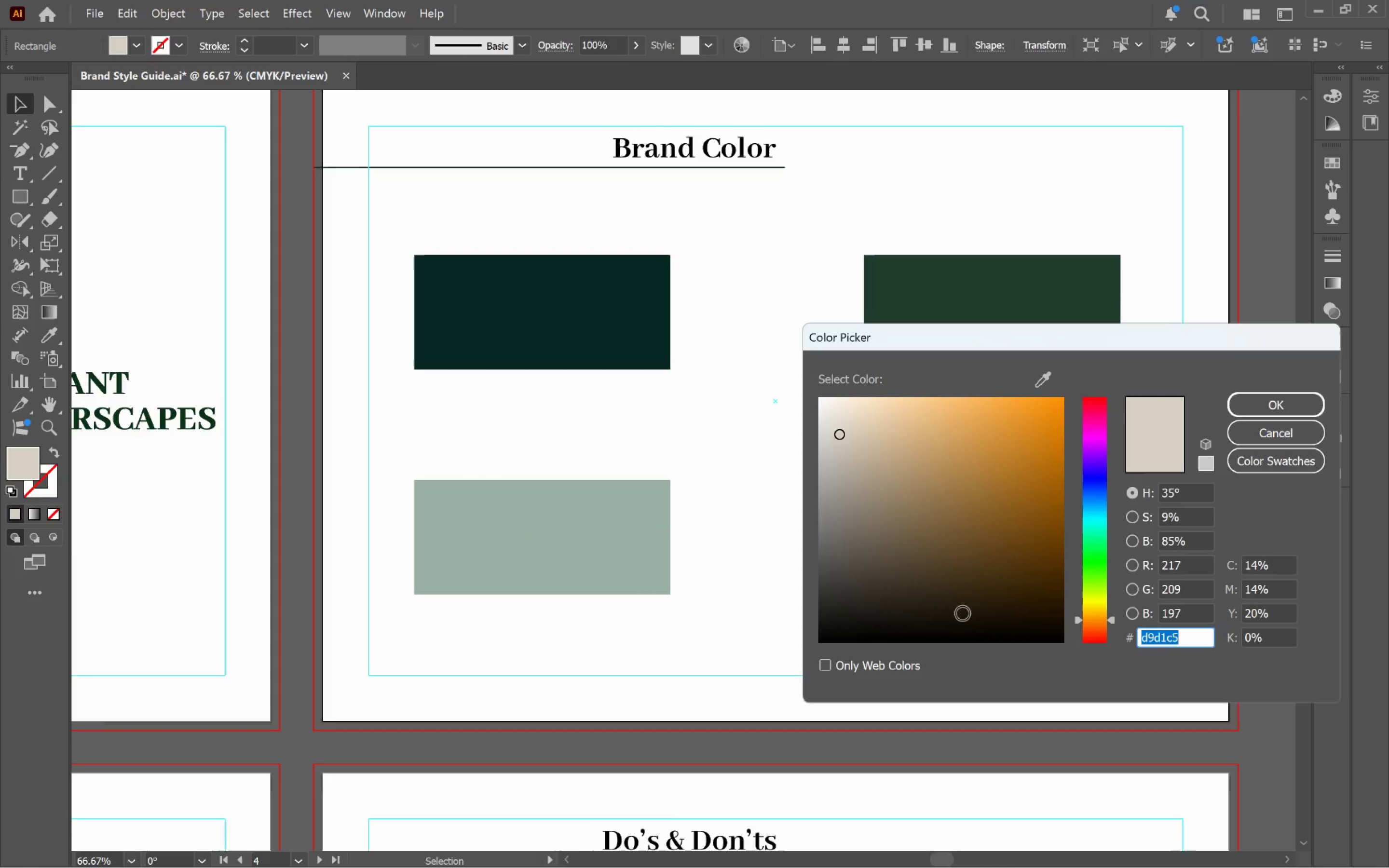 
left_click([1276, 409])
 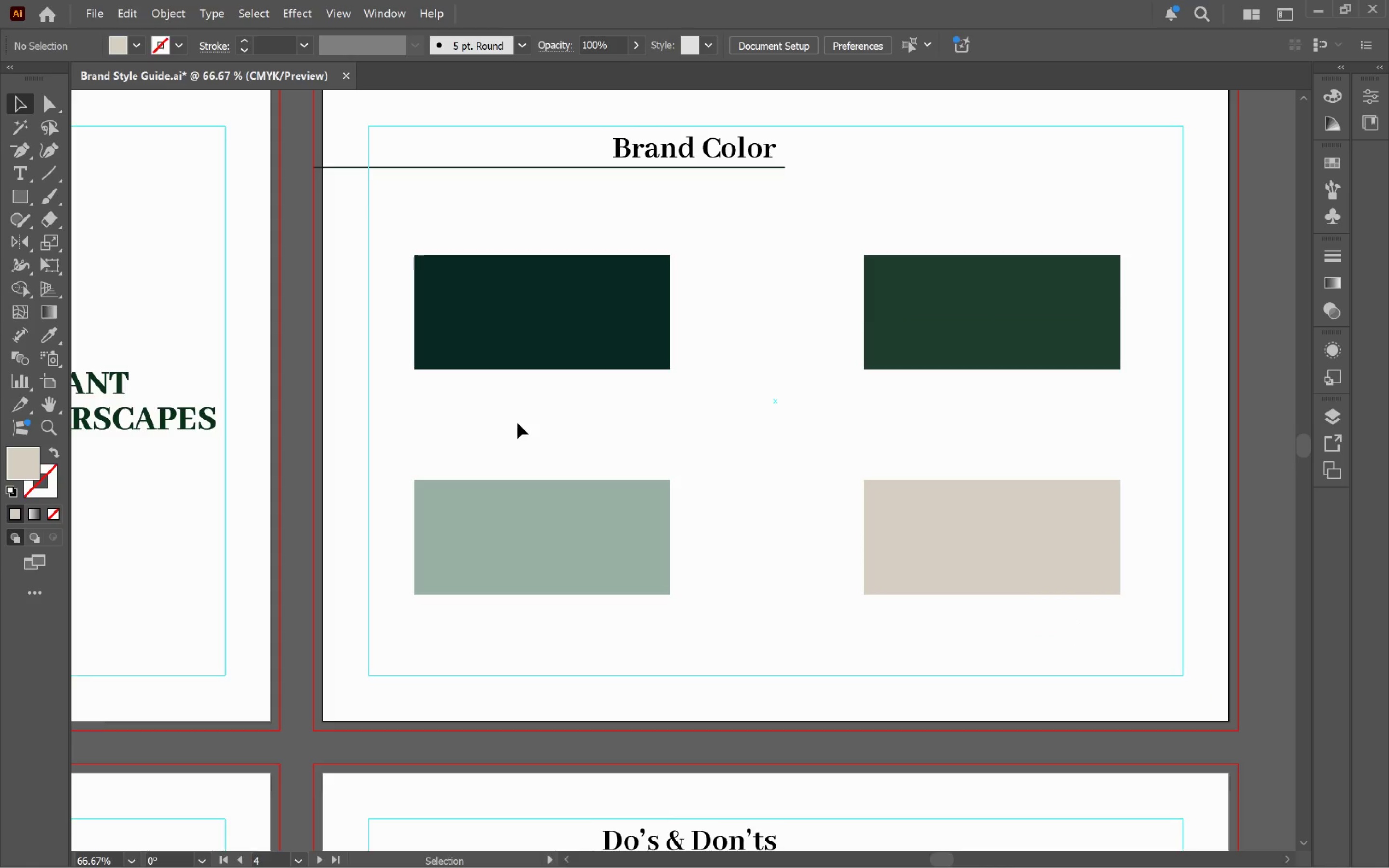 
hold_key(key=AltLeft, duration=0.8)
scroll: coordinate [420, 411], scroll_direction: up, amount: 2.0
 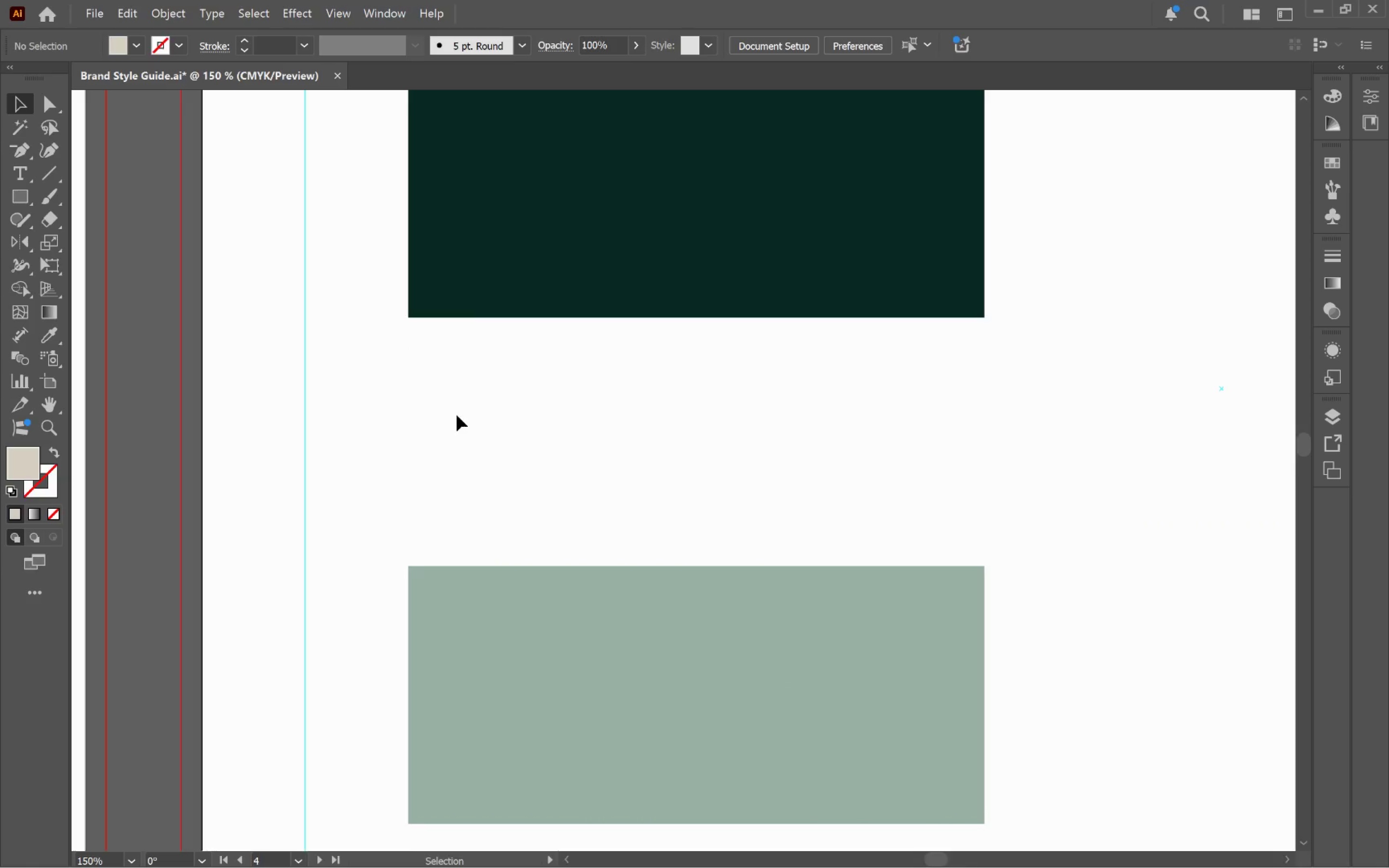 
hold_key(key=Space, duration=0.67)
 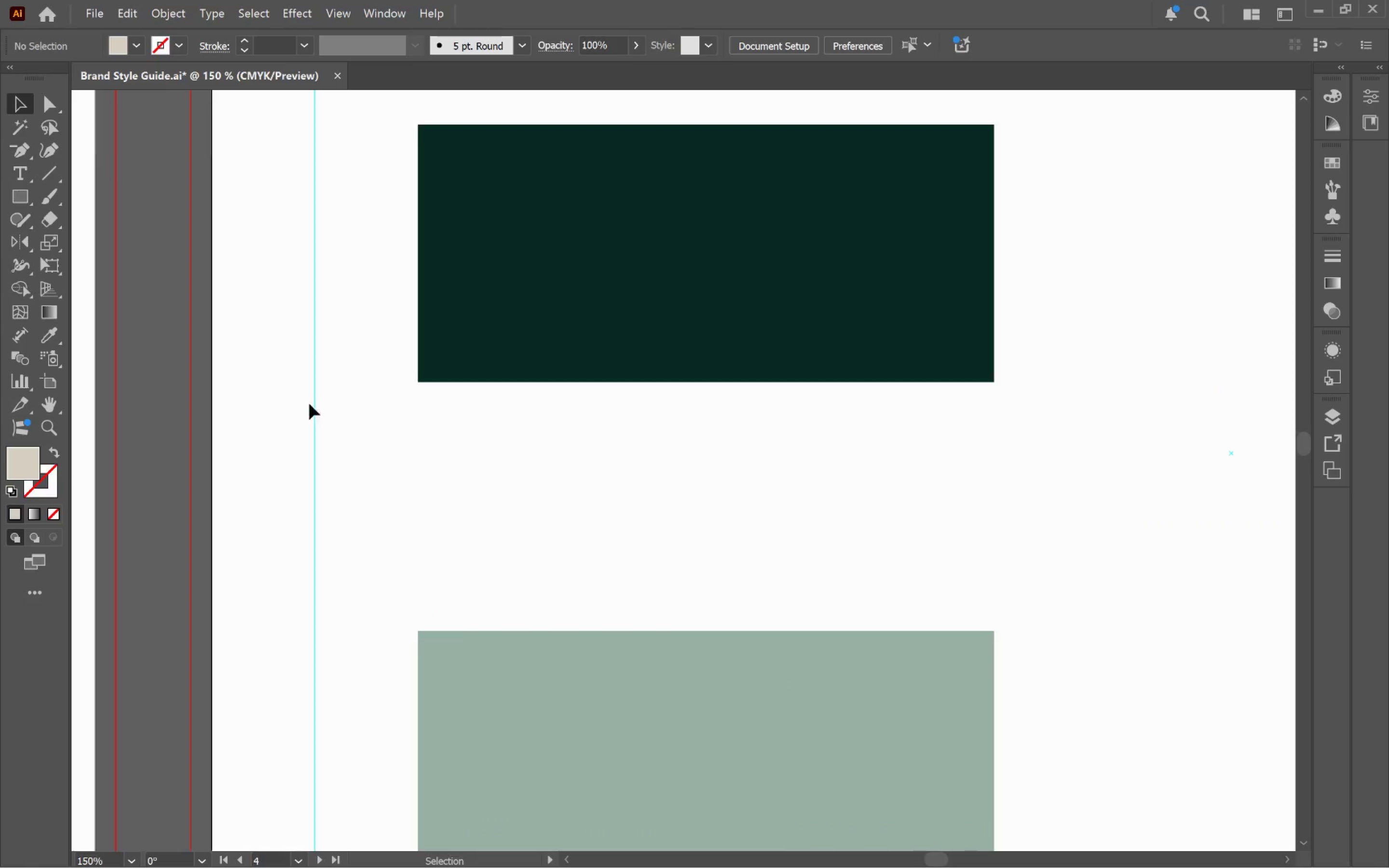 
left_click_drag(start_coordinate=[502, 408], to_coordinate=[511, 473])
 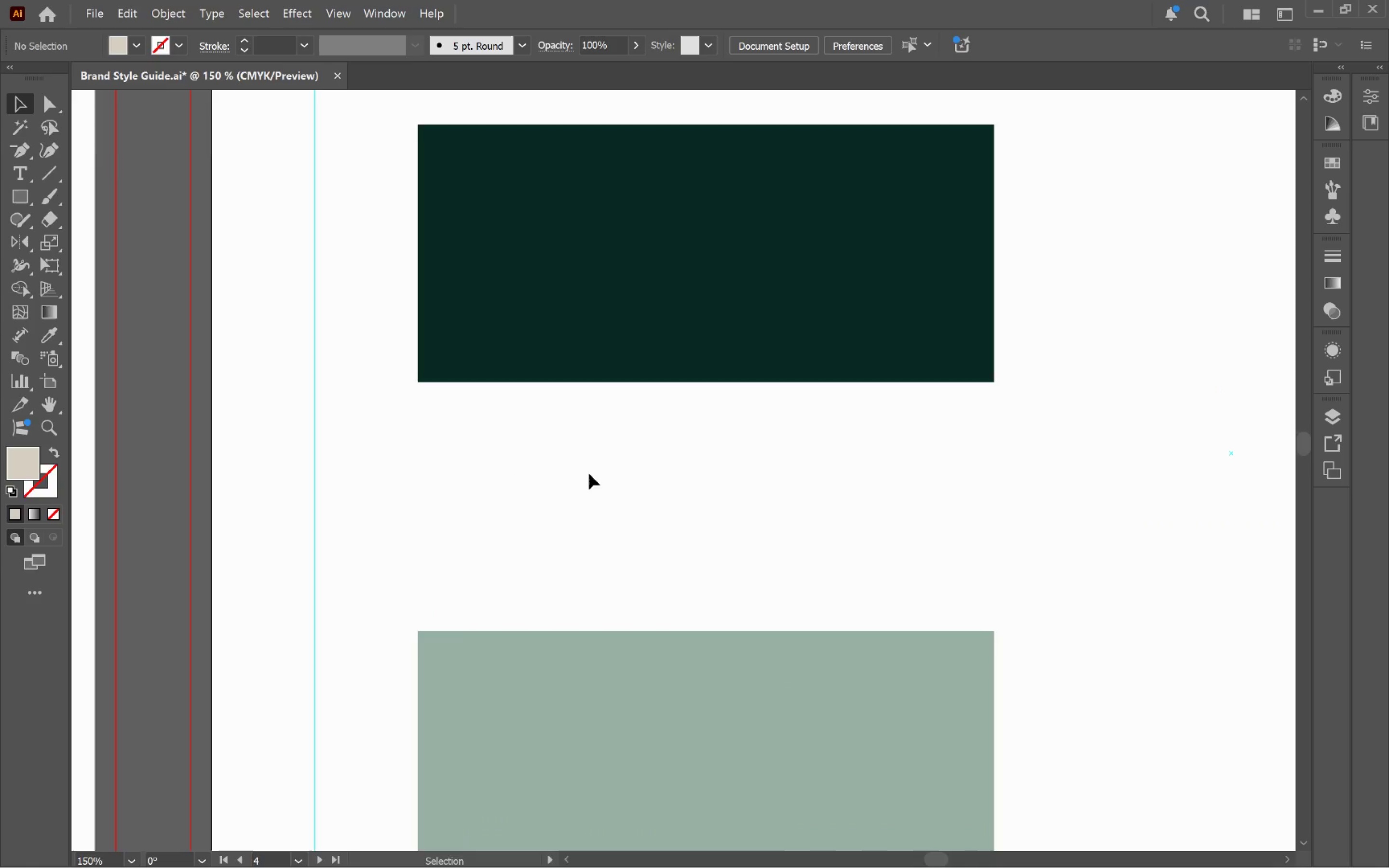 
left_click([591, 472])
 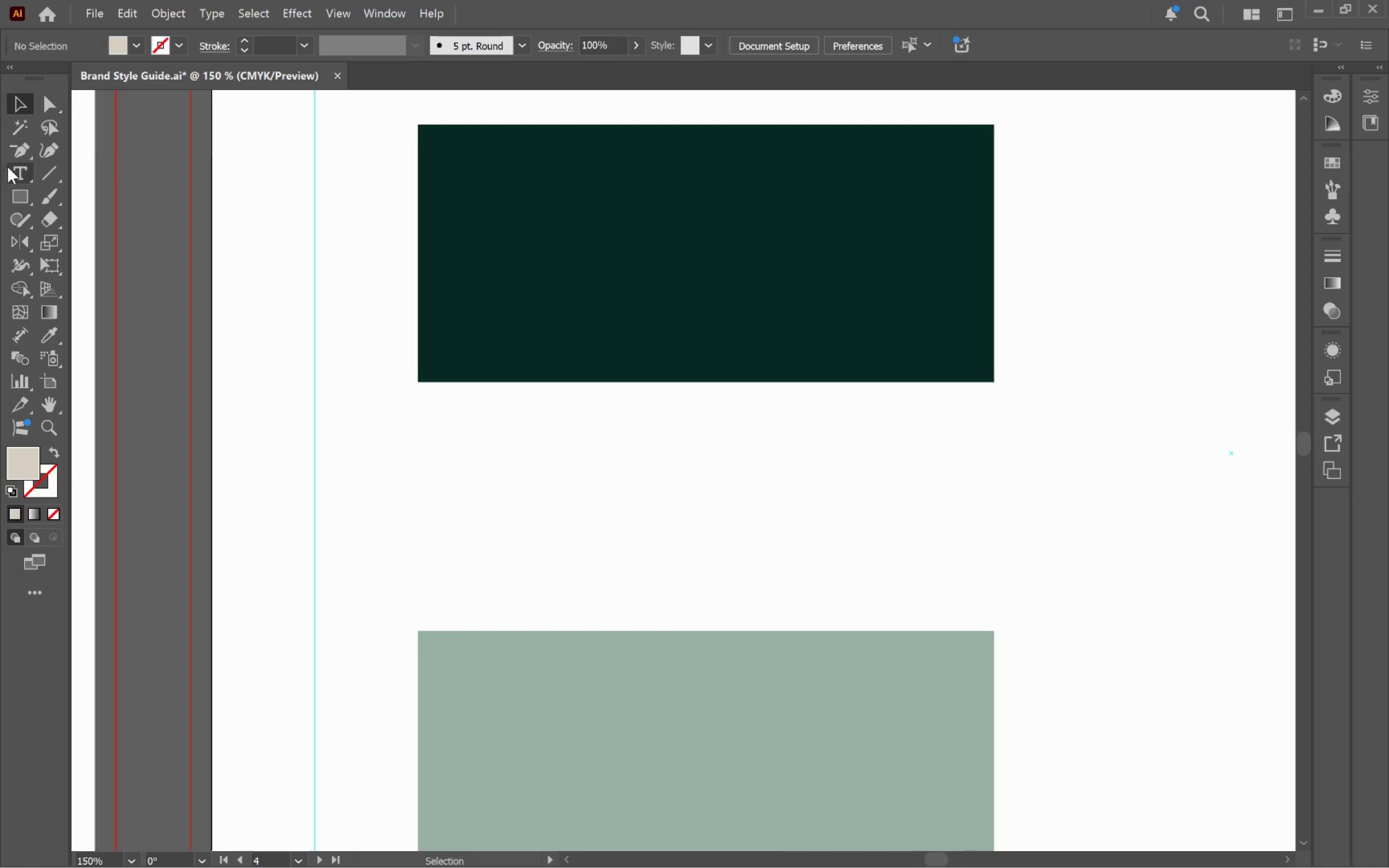 
left_click([10, 170])
 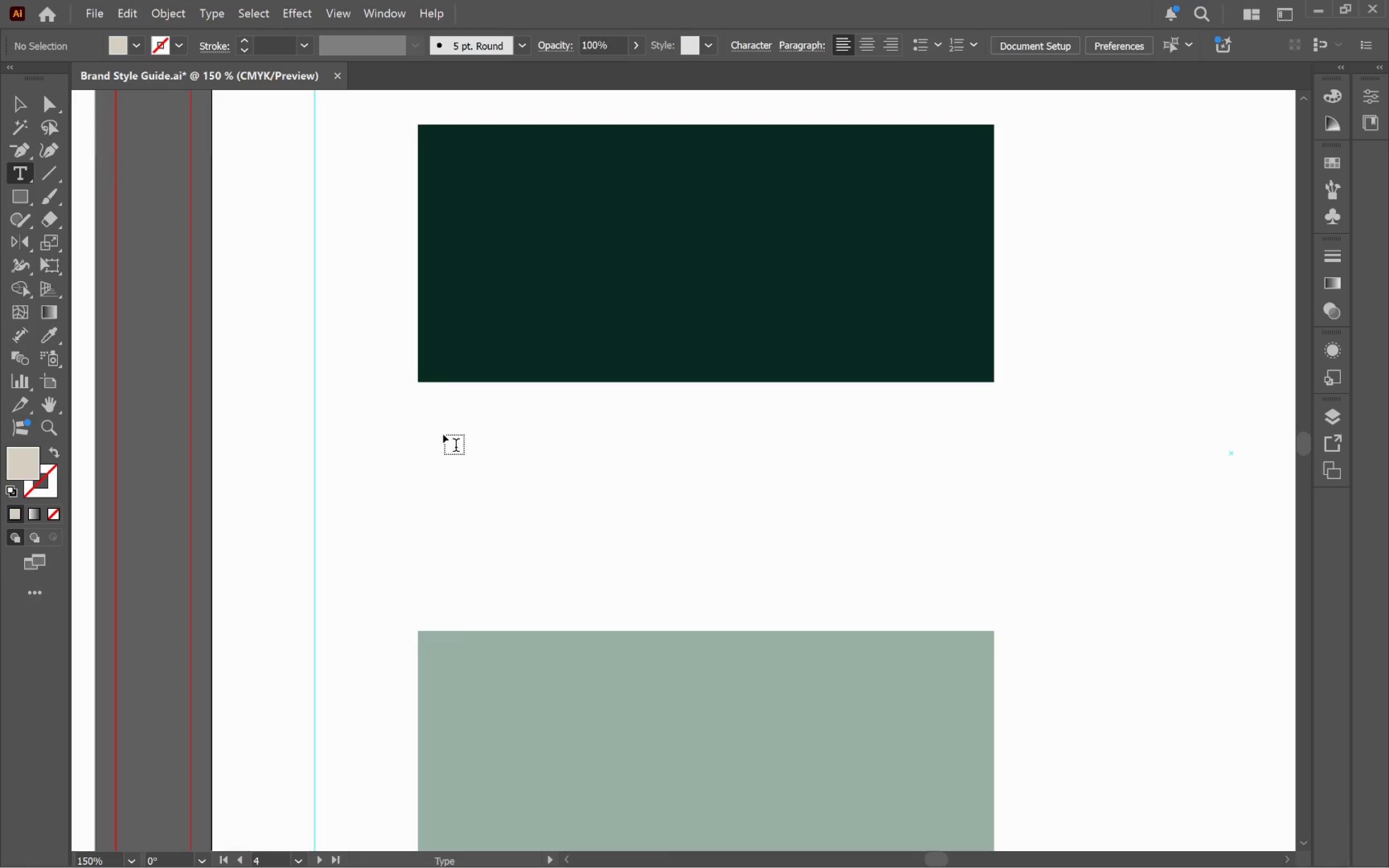 
left_click([445, 434])
 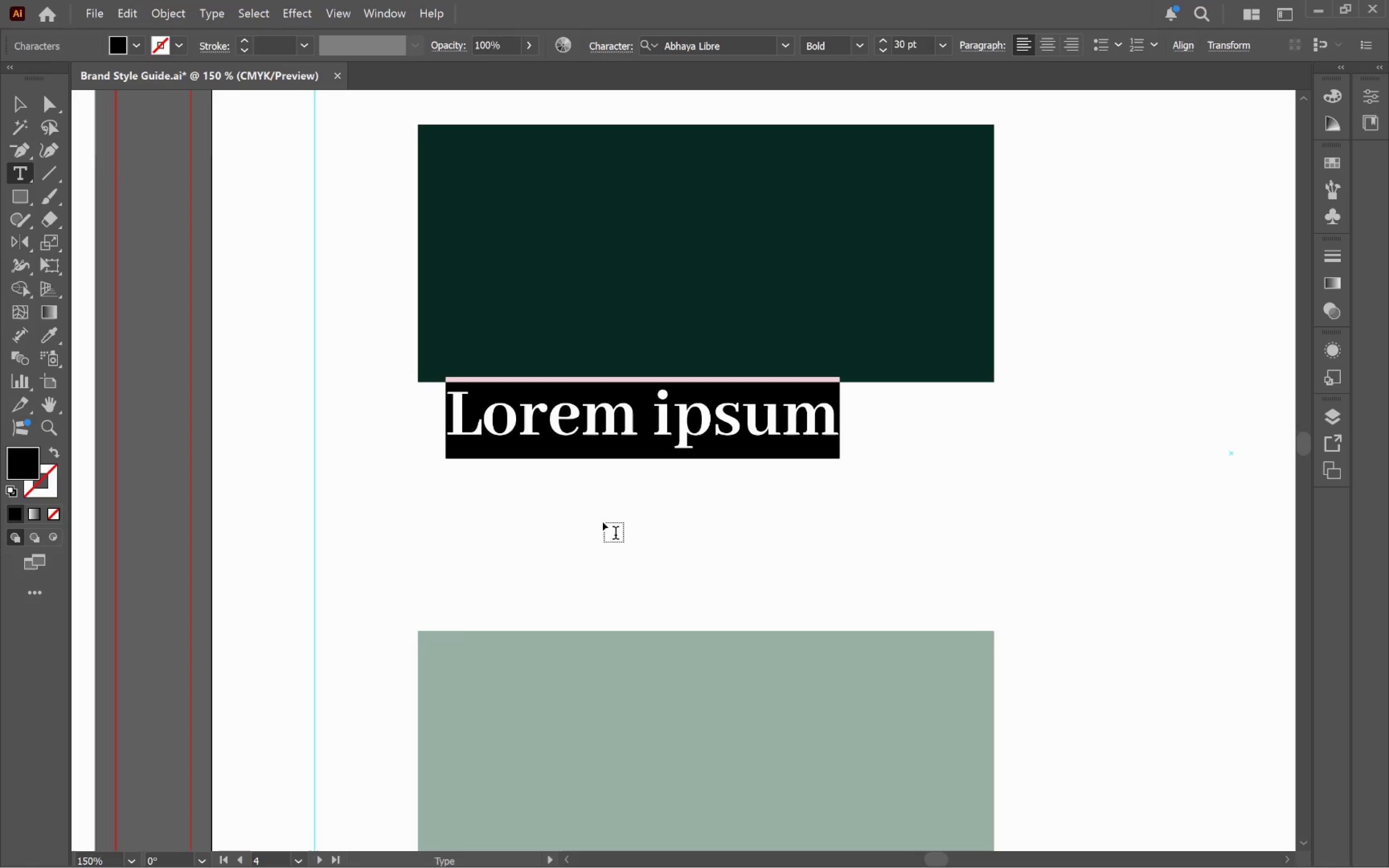 
type(CMYK)
 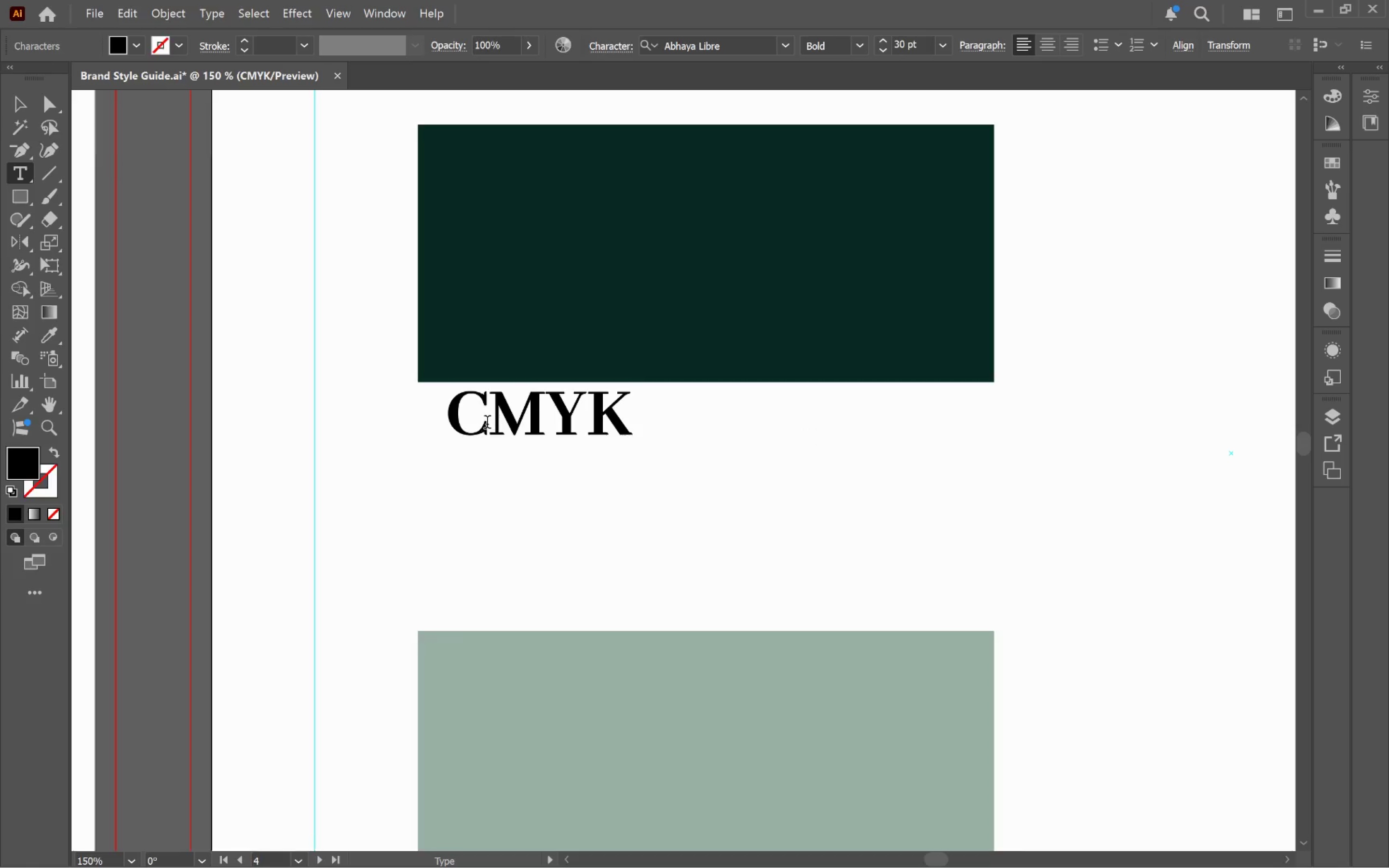 
key(Shift+ShiftLeft)
 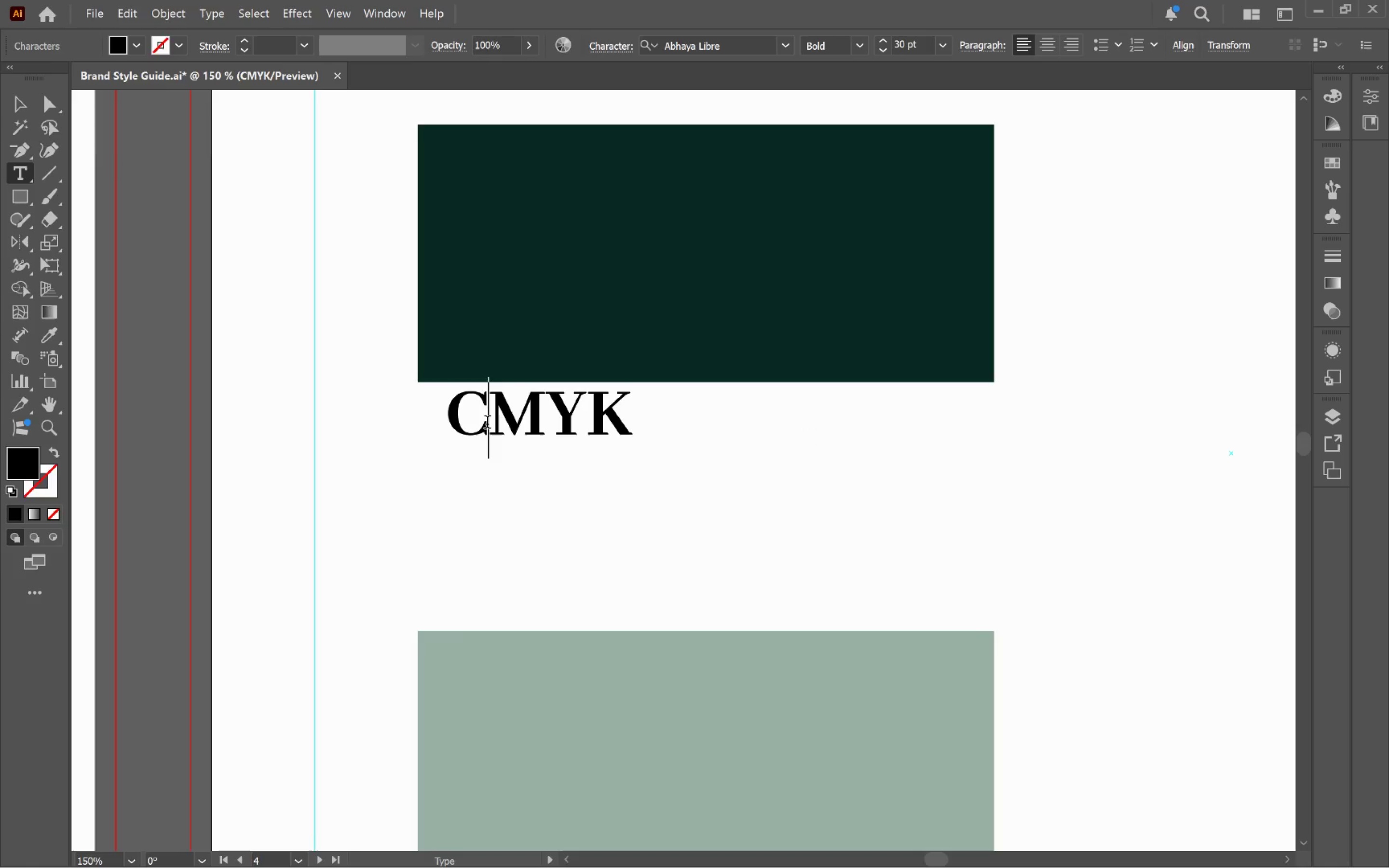 
key(Shift+Semicolon)
 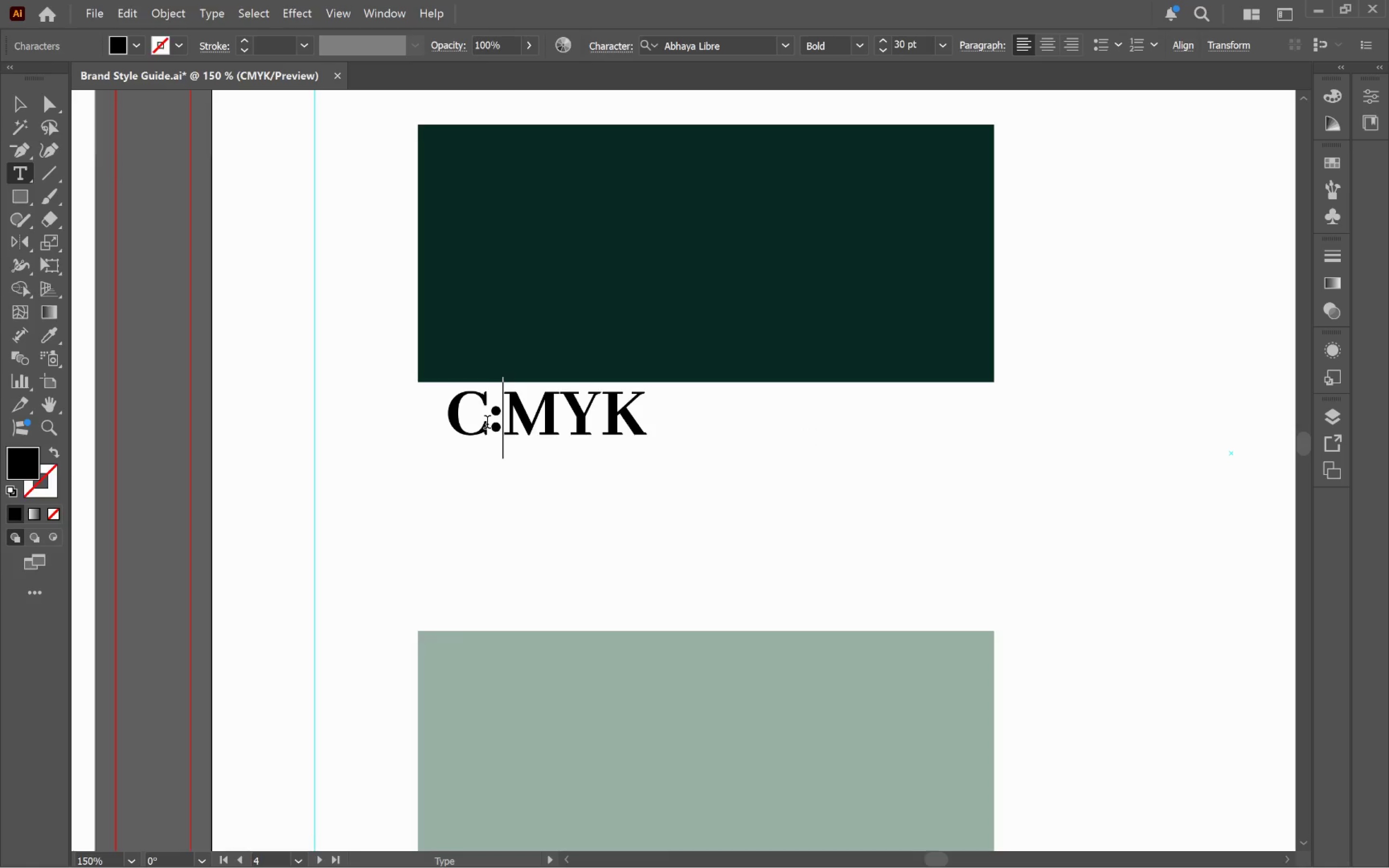 
key(Shift+Space)
 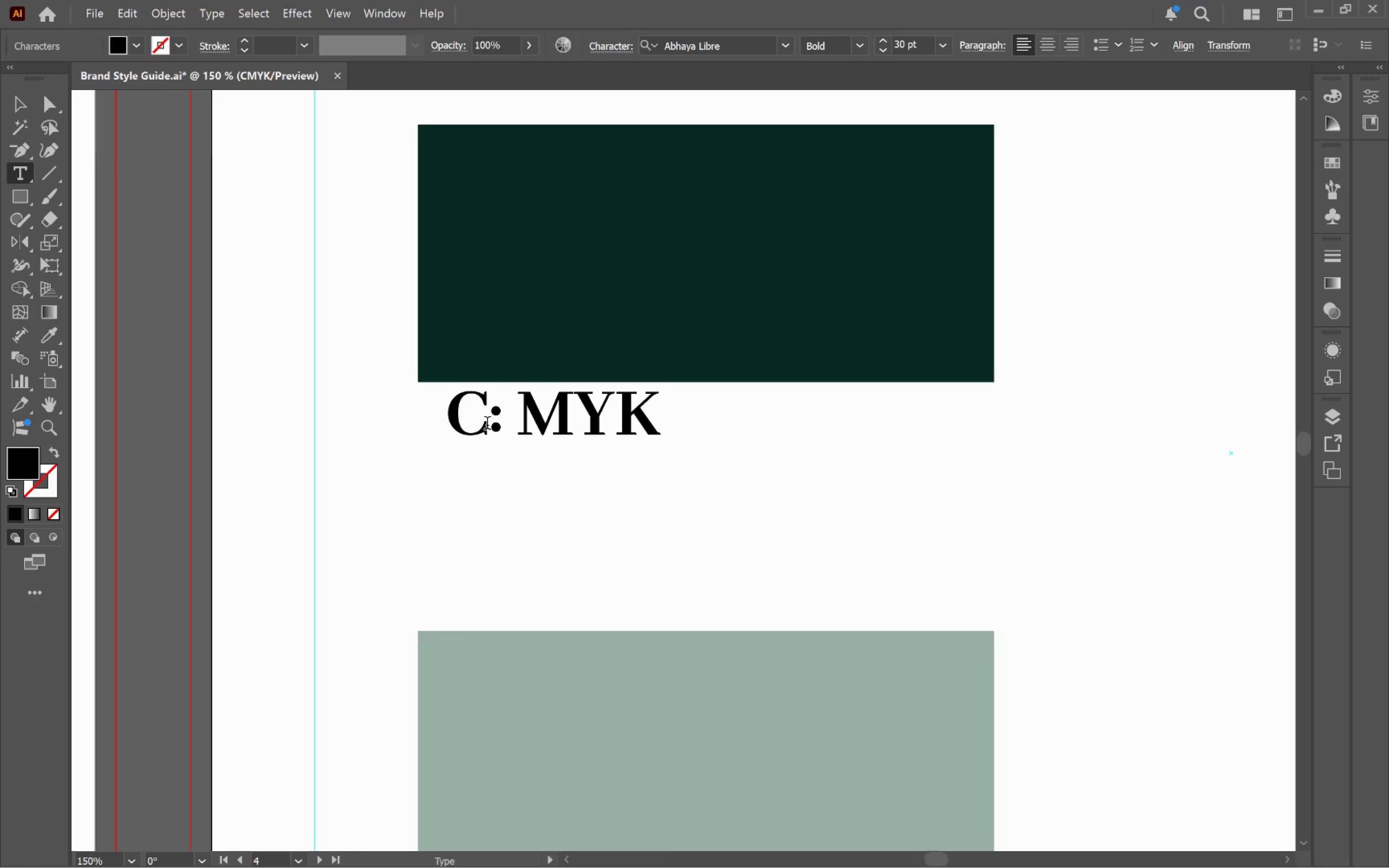 
wait(7.32)
 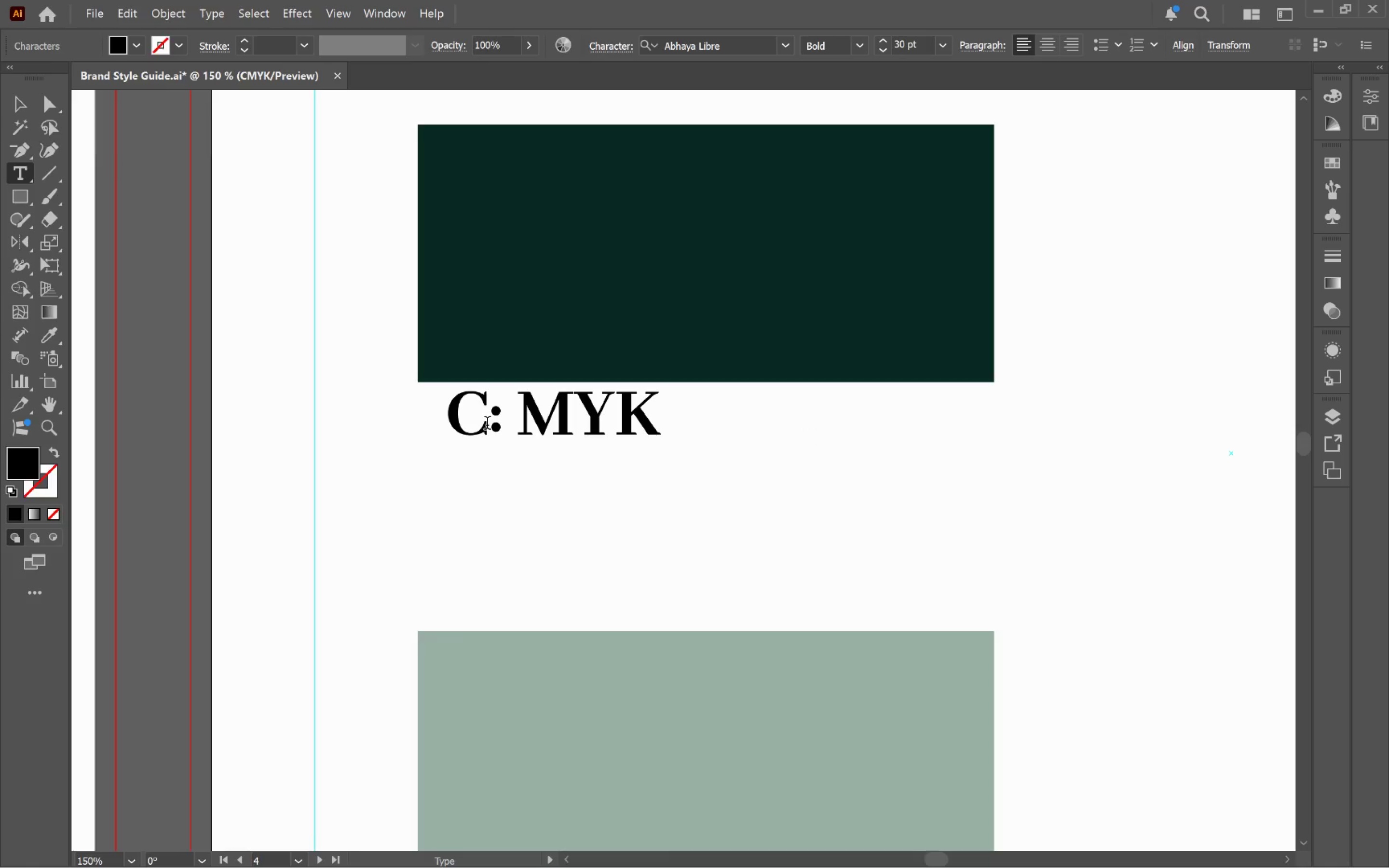 
type(85% )
 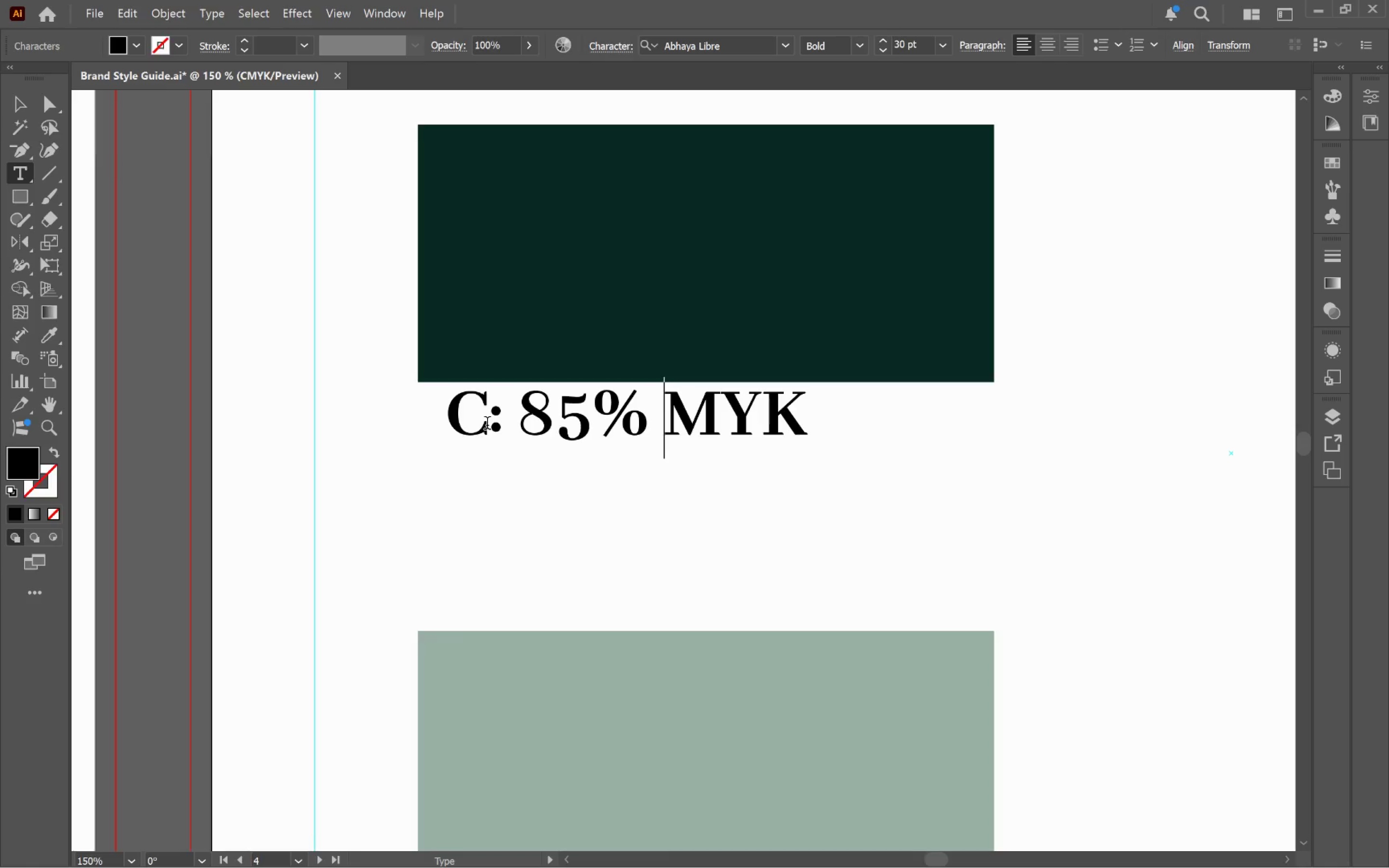 
key(ArrowRight)
 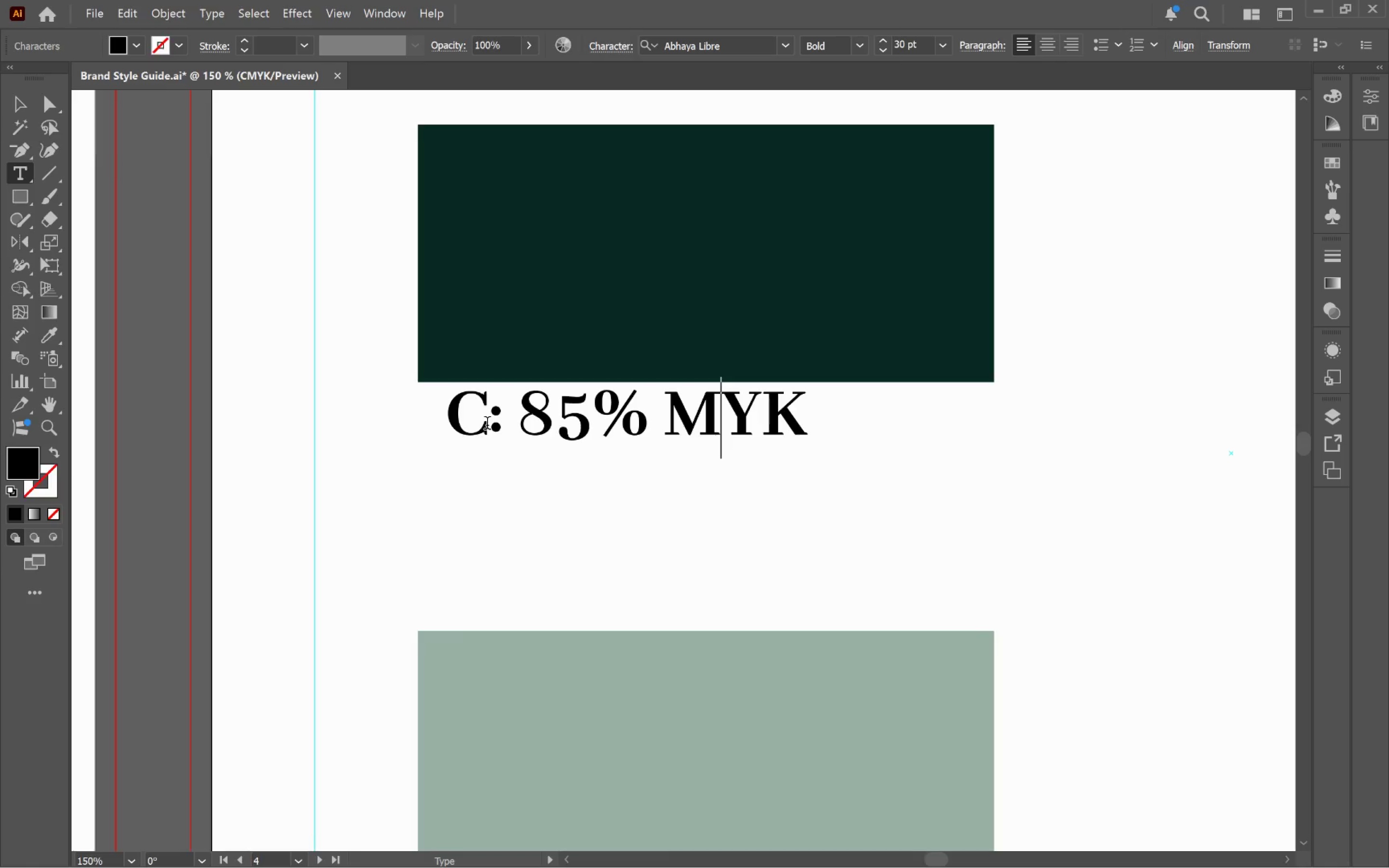 
type(: 57% )
 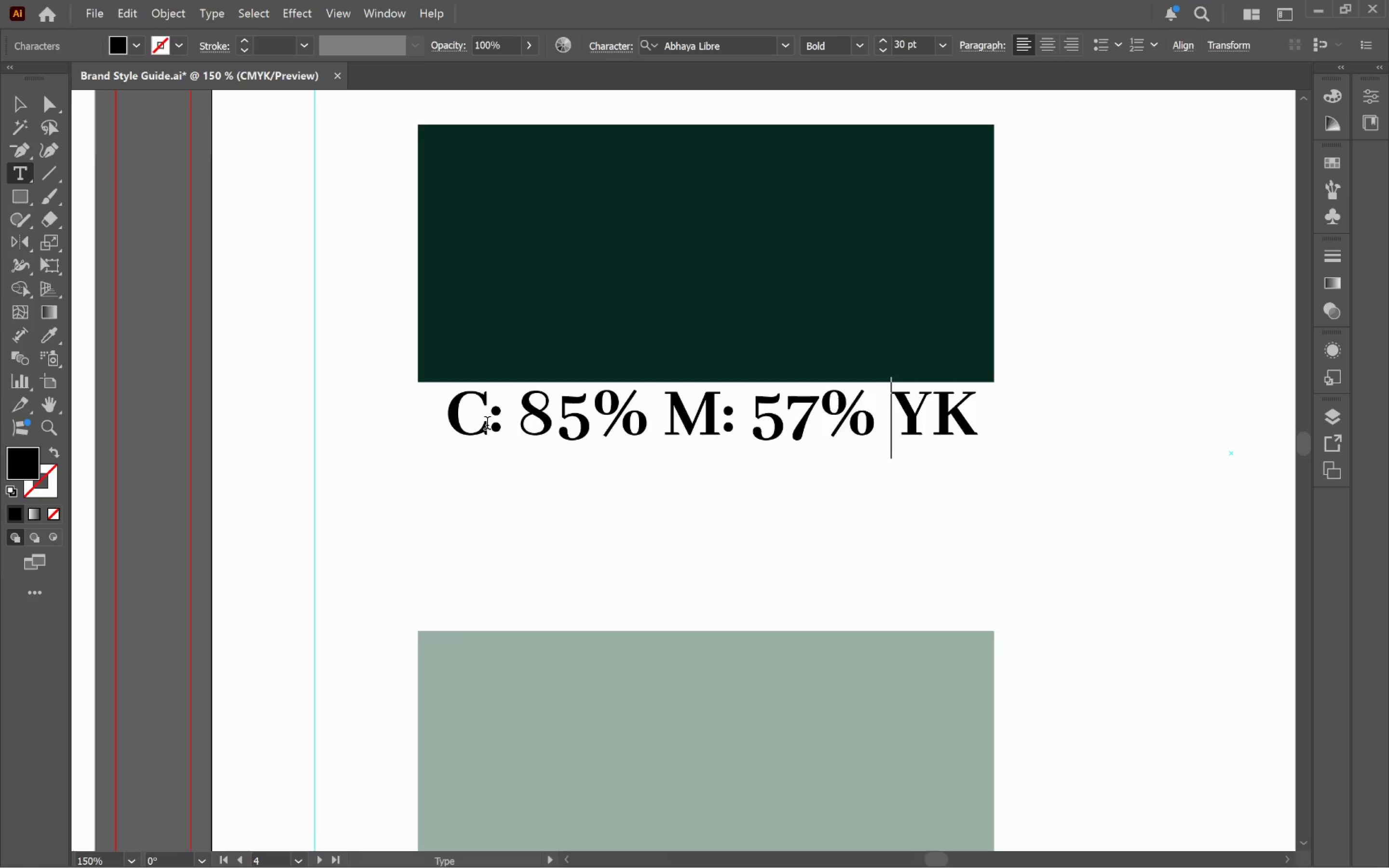 
key(ArrowRight)
 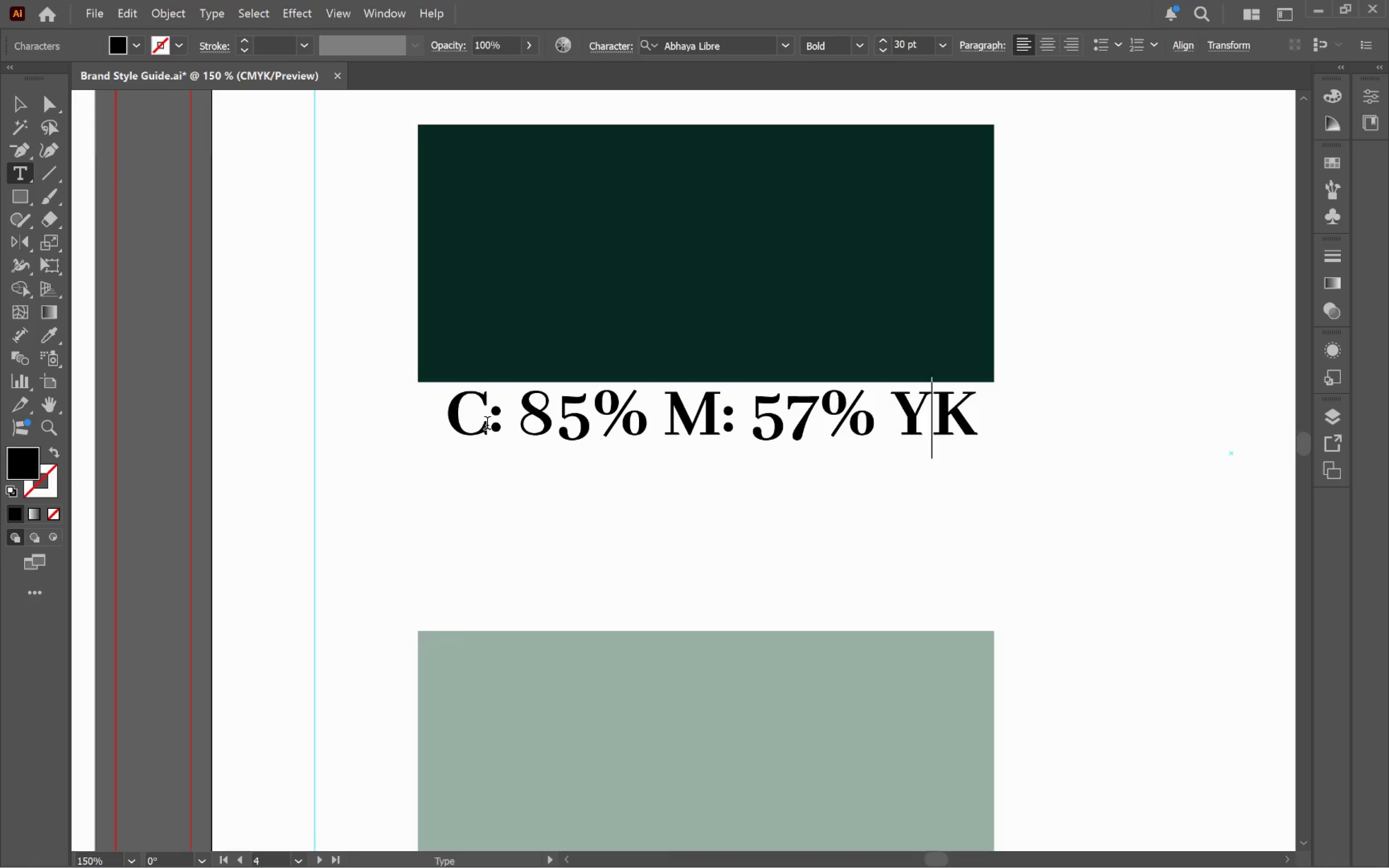 
type(: 69%)
 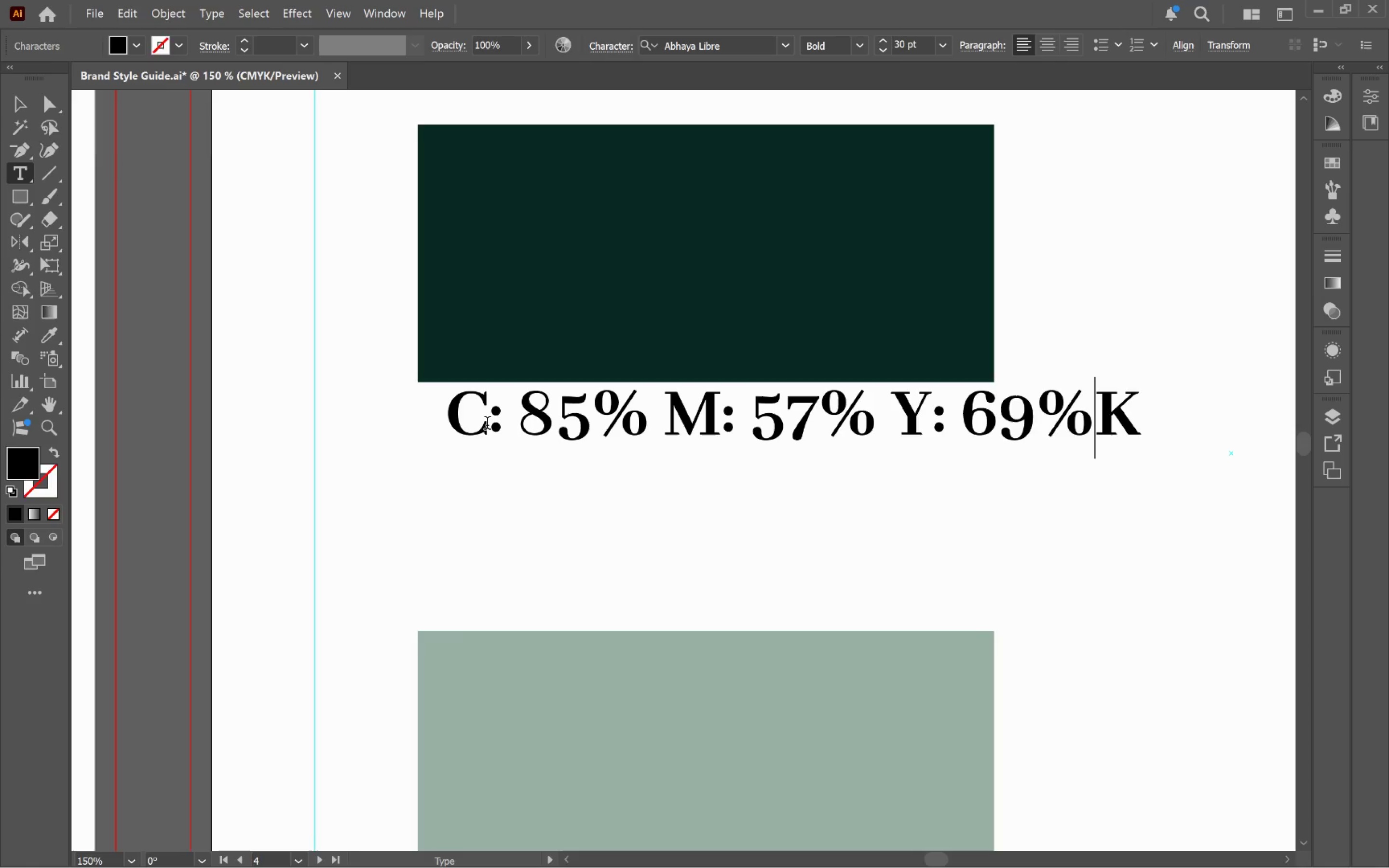 
key(Shift+ArrowLeft)
 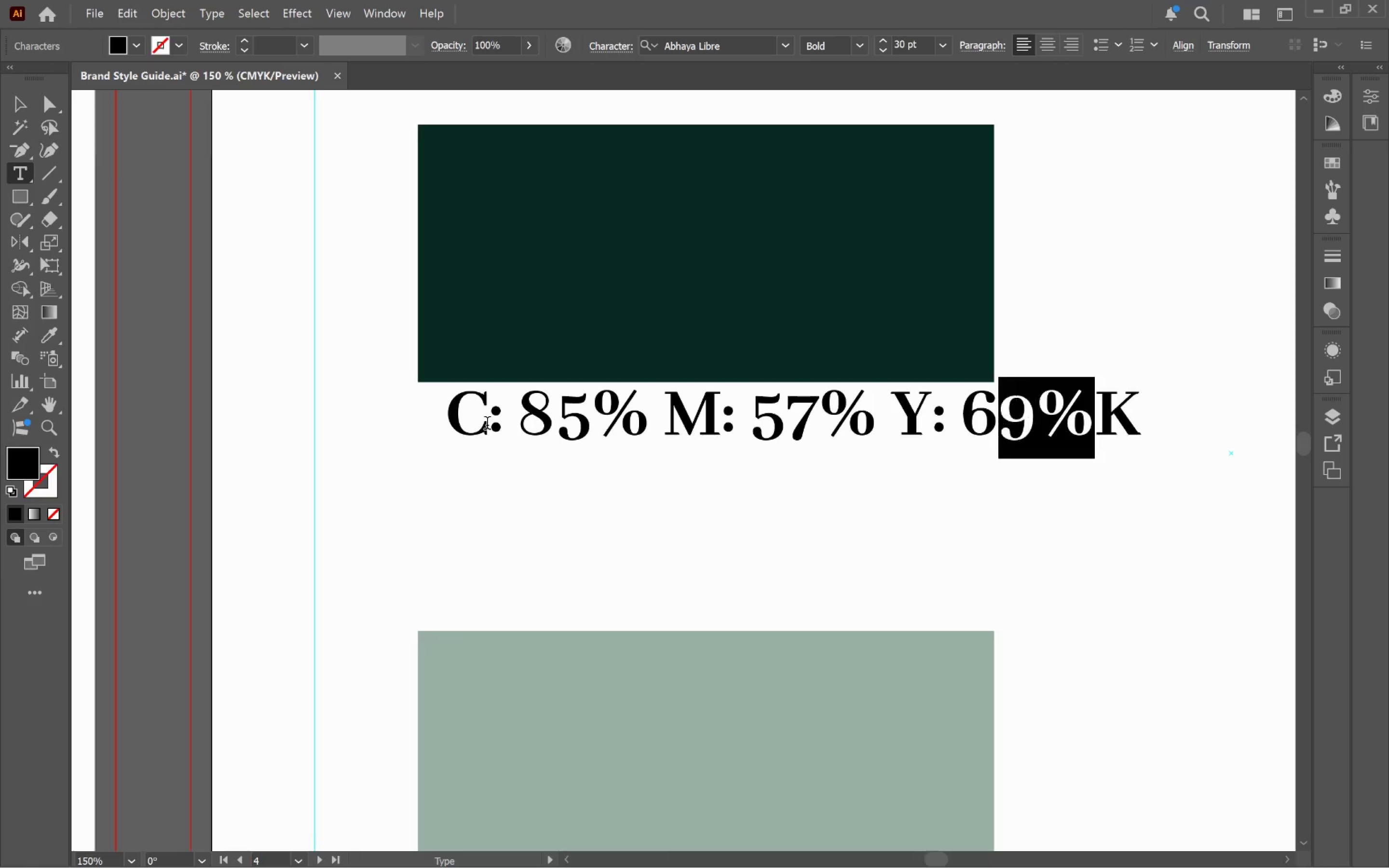 
key(Shift+ArrowLeft)
 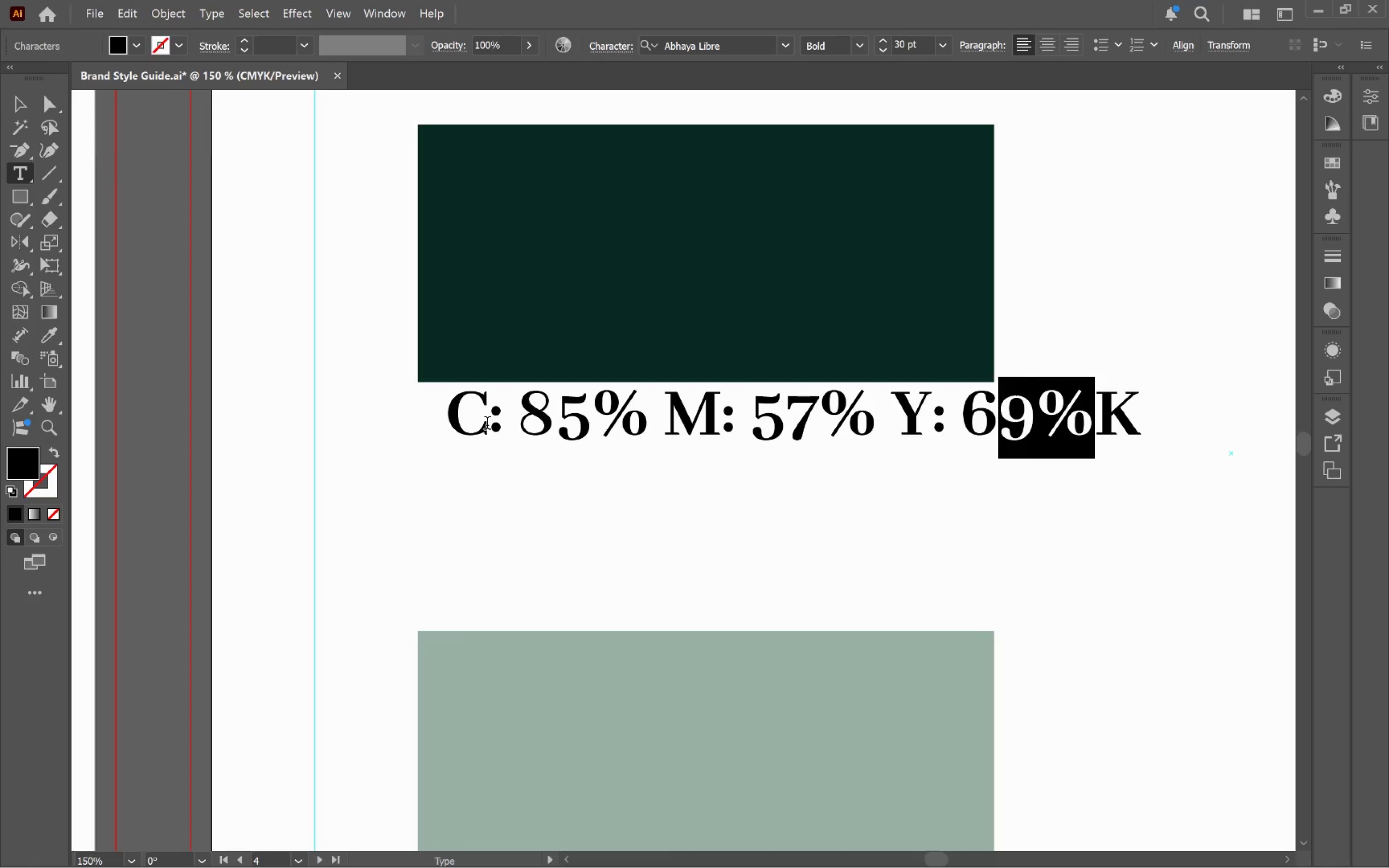 
key(Shift+ArrowLeft)
 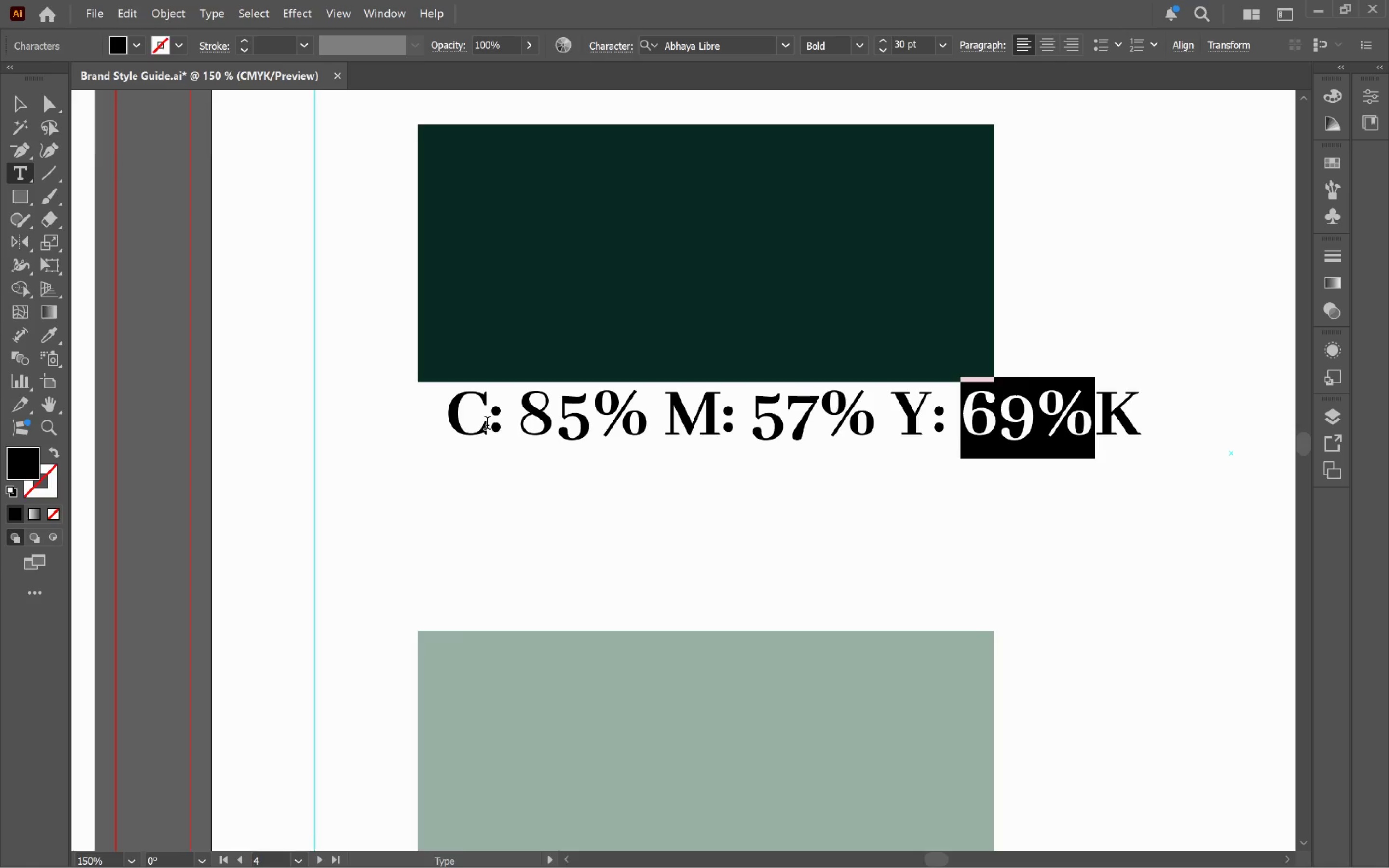 
key(Control+C)
 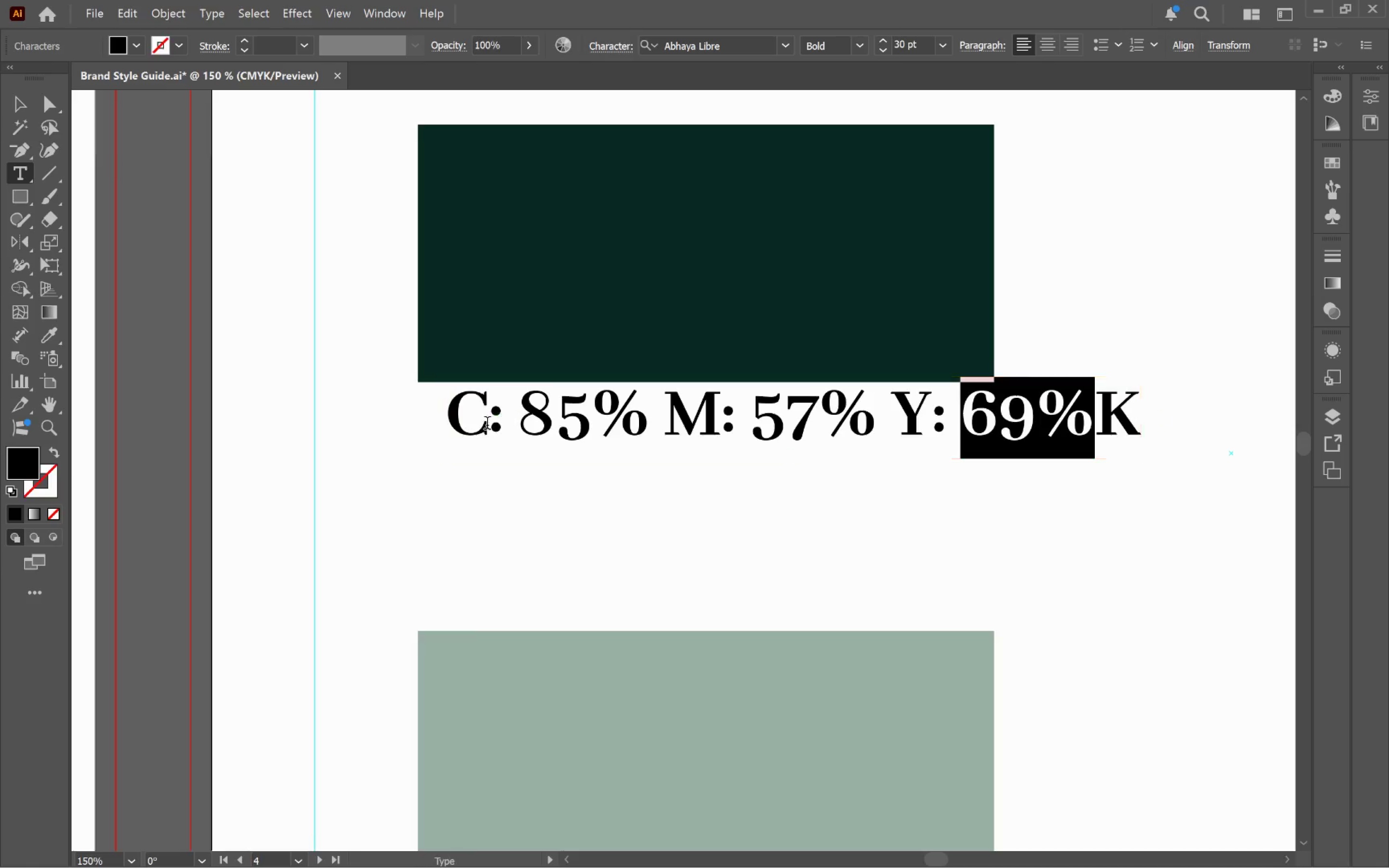 
key(ArrowRight)
 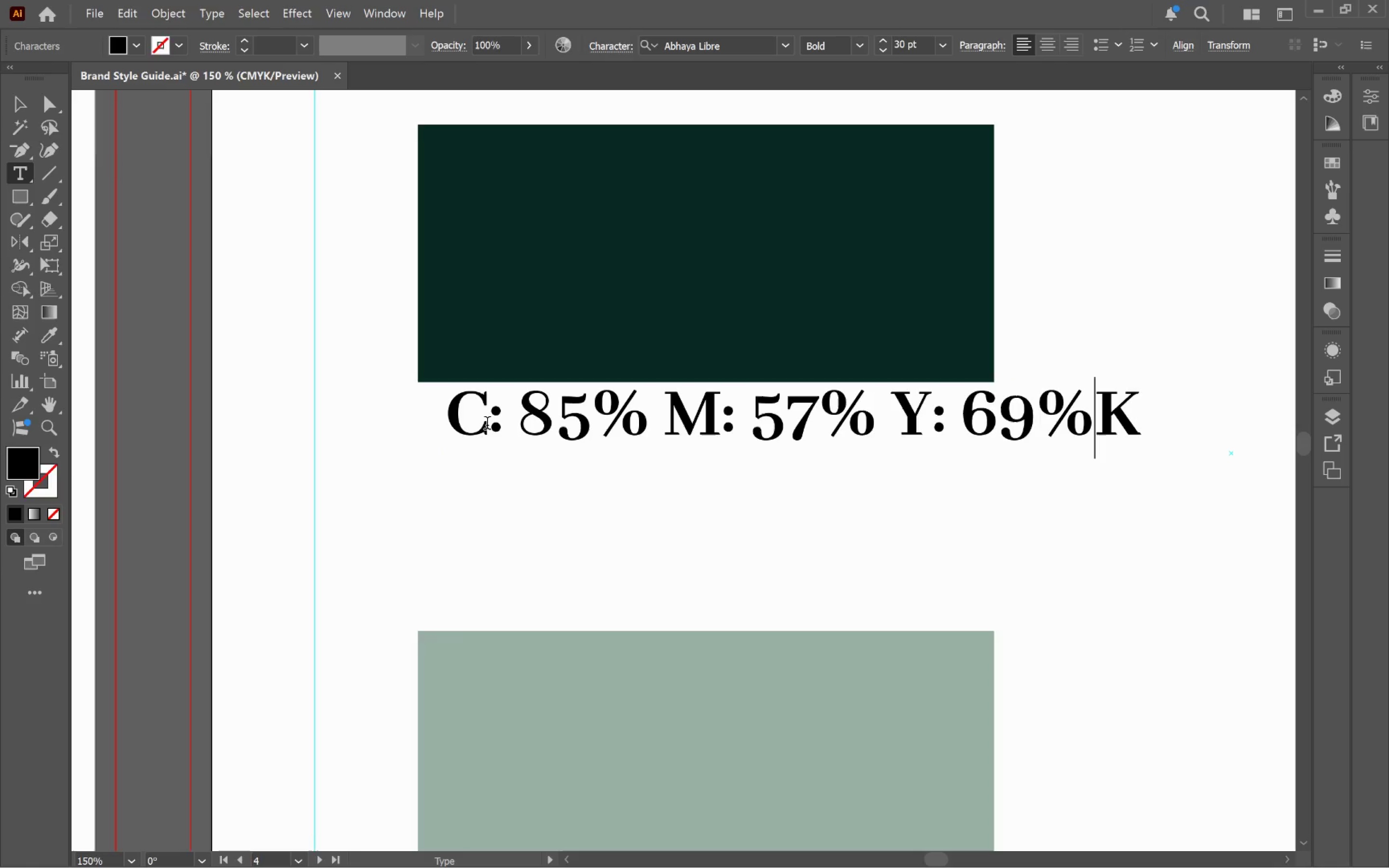 
key(ArrowRight)
 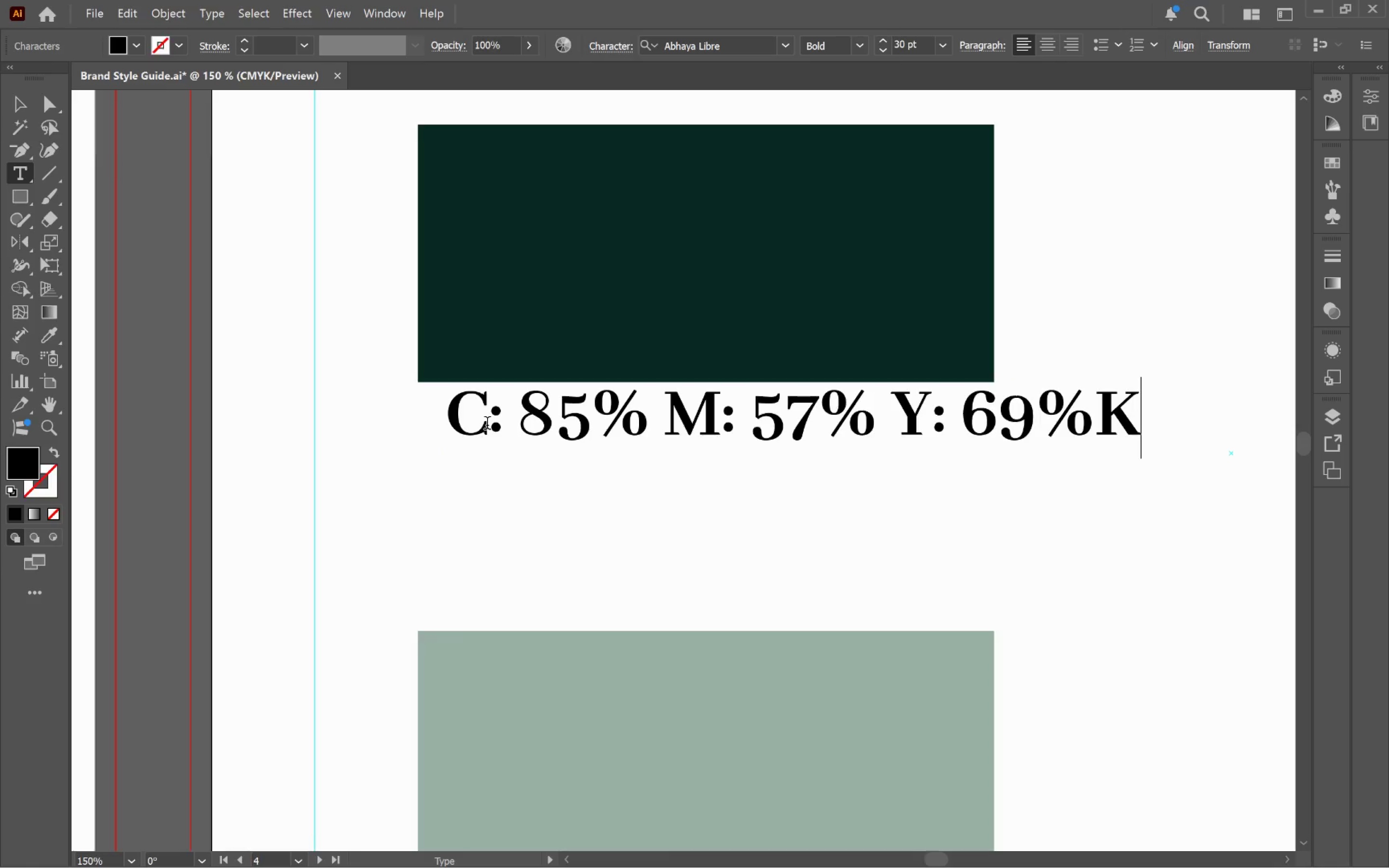 
key(ArrowLeft)
 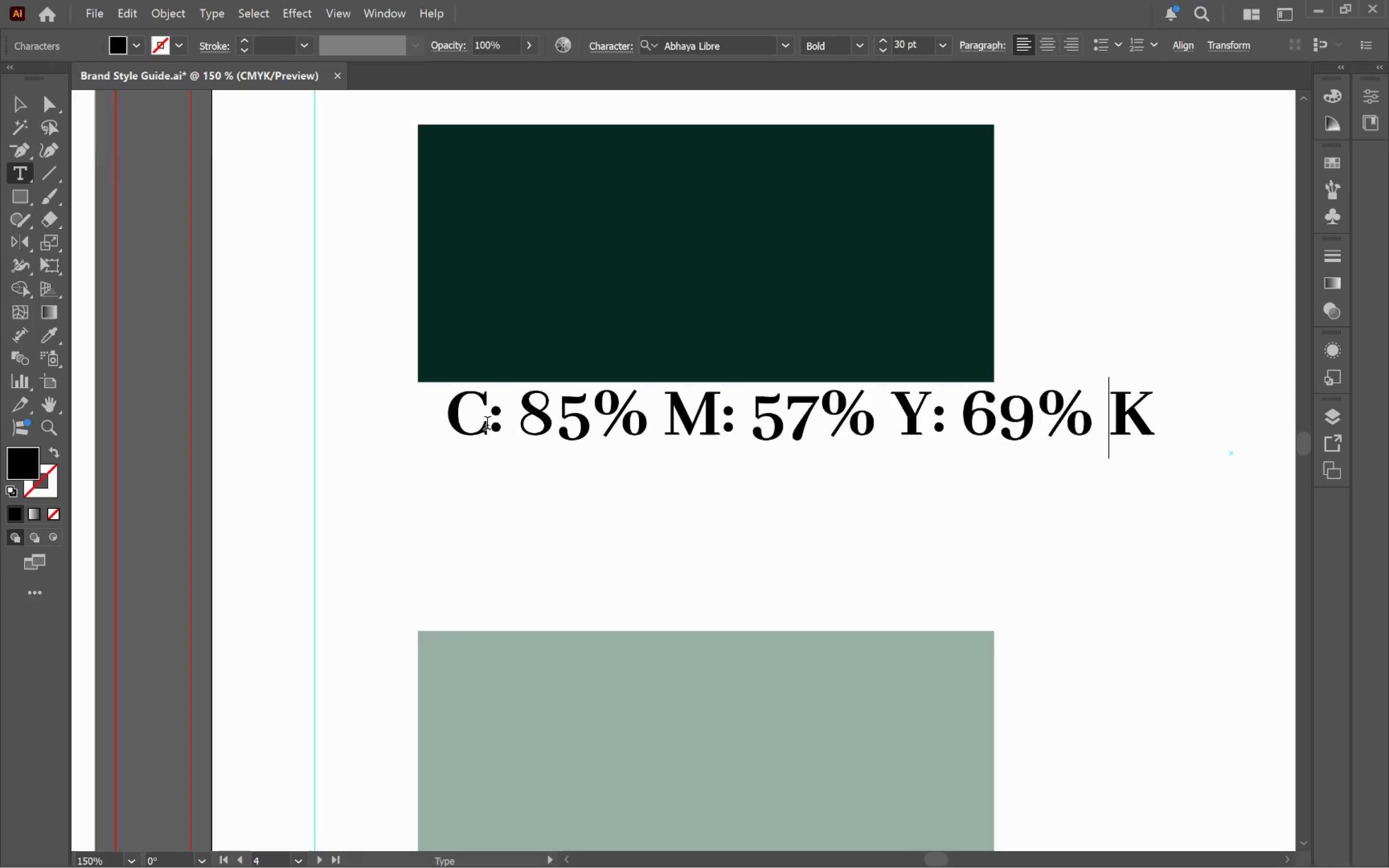 
key(Space)
 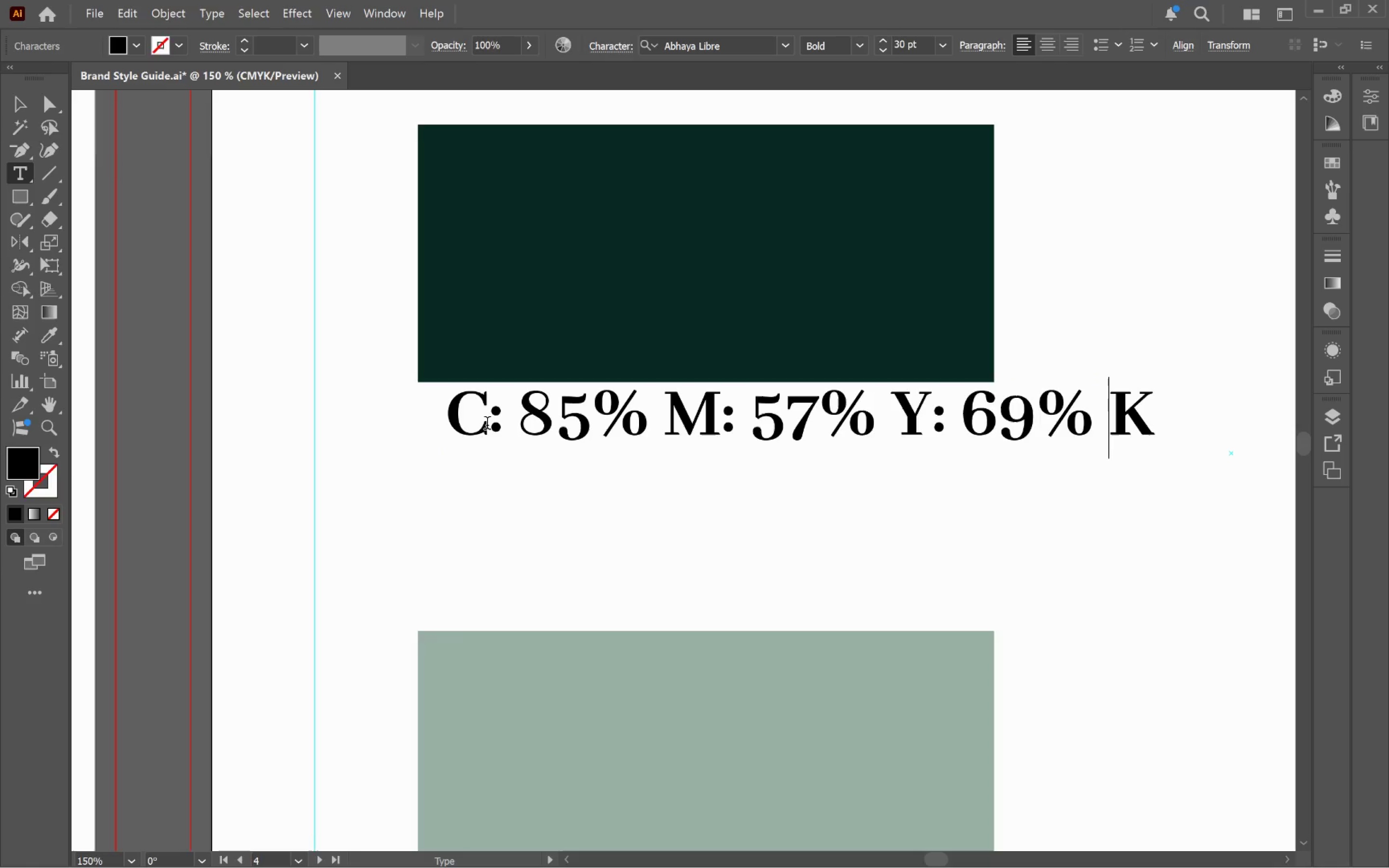 
key(ArrowRight)
 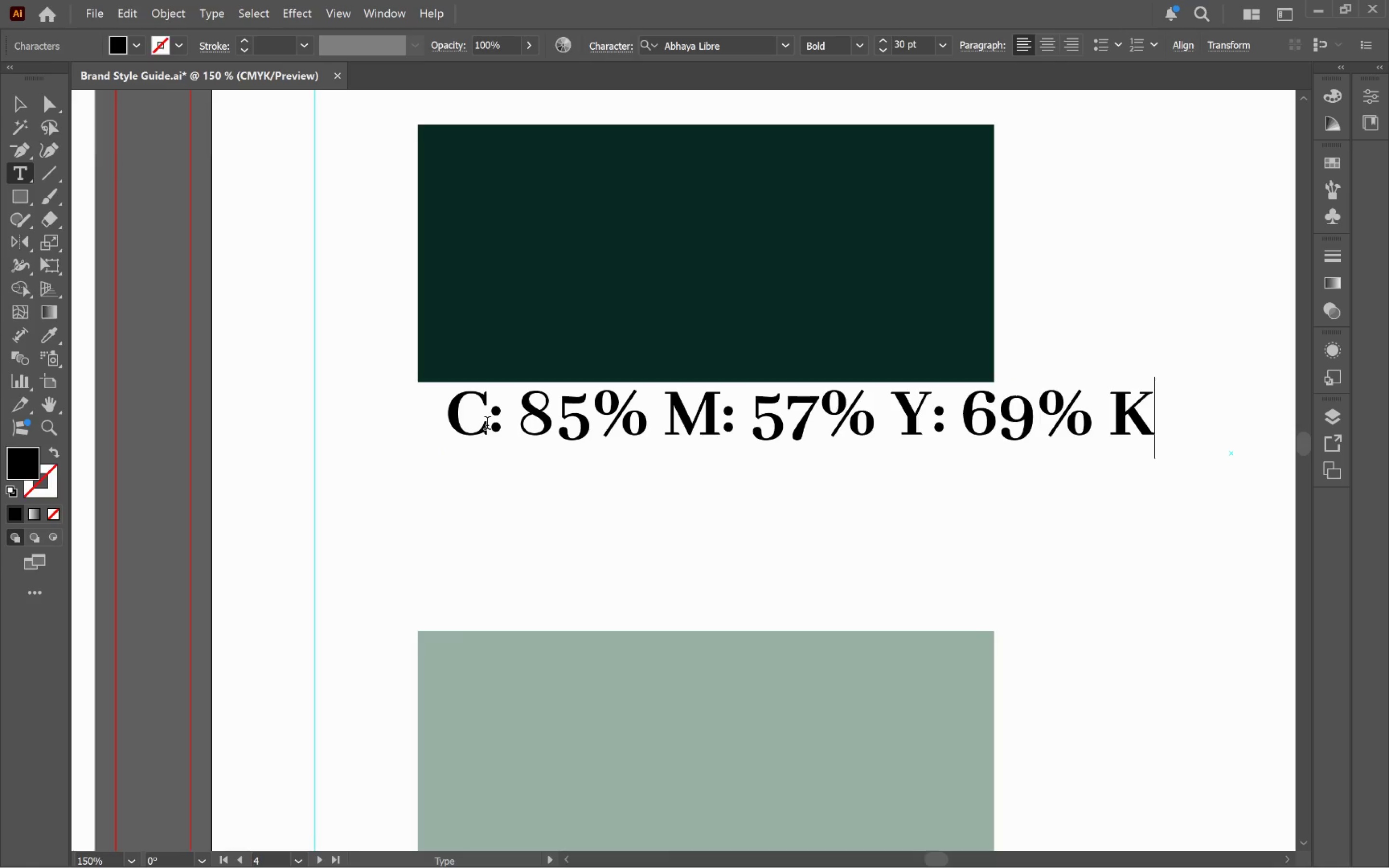 
key(Shift+Semicolon)
 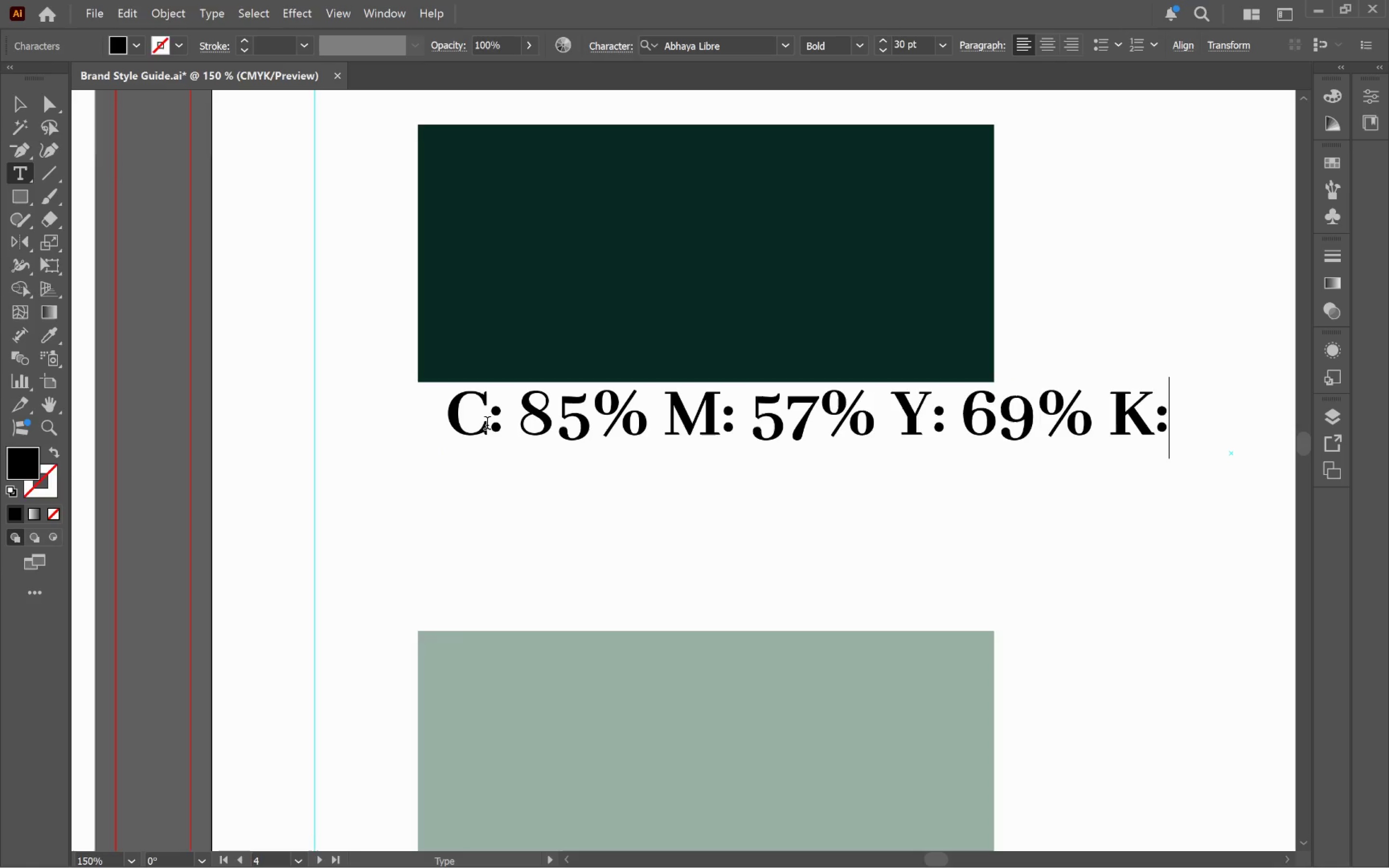 
key(Shift+Space)
 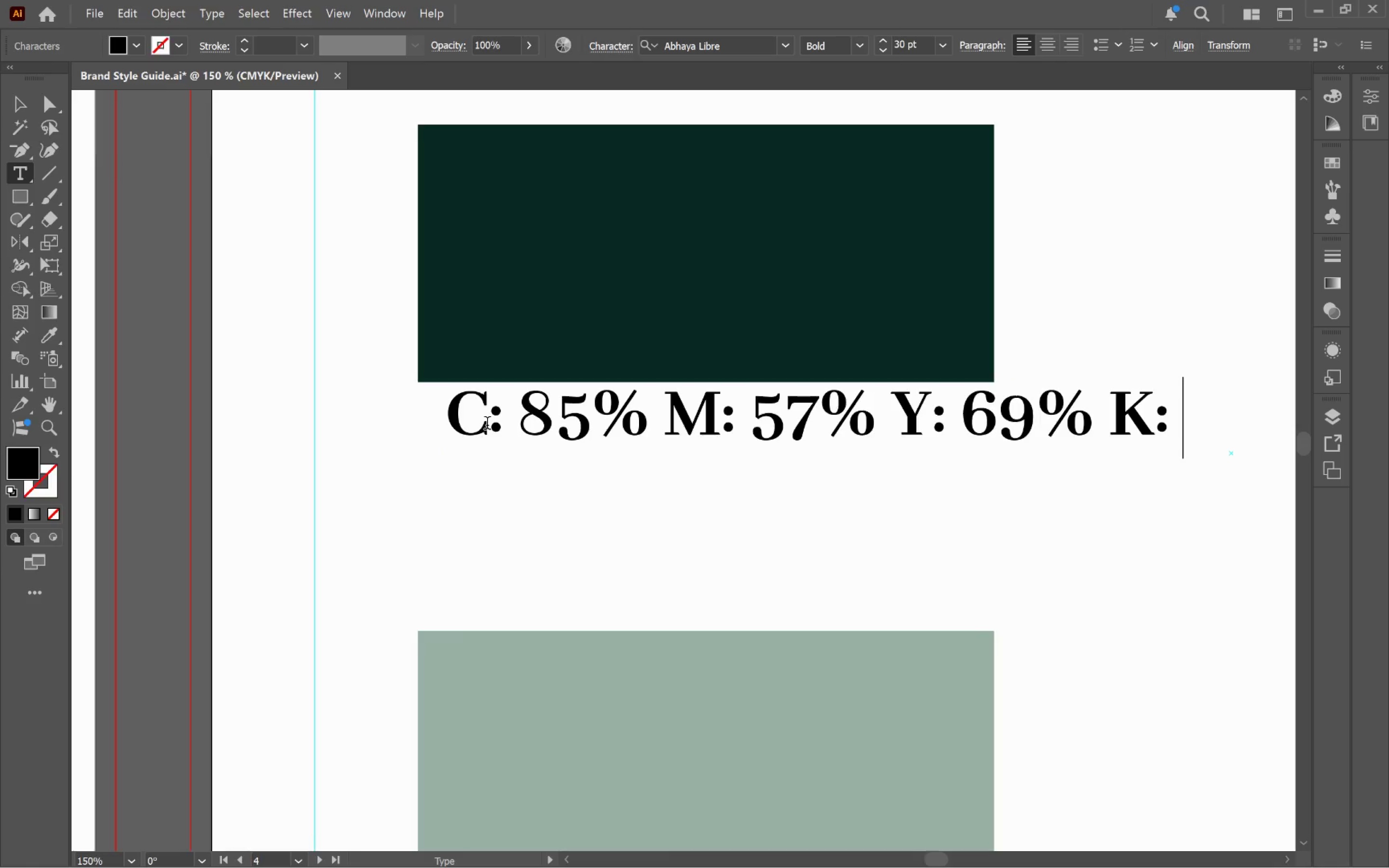 
key(Control+V)
 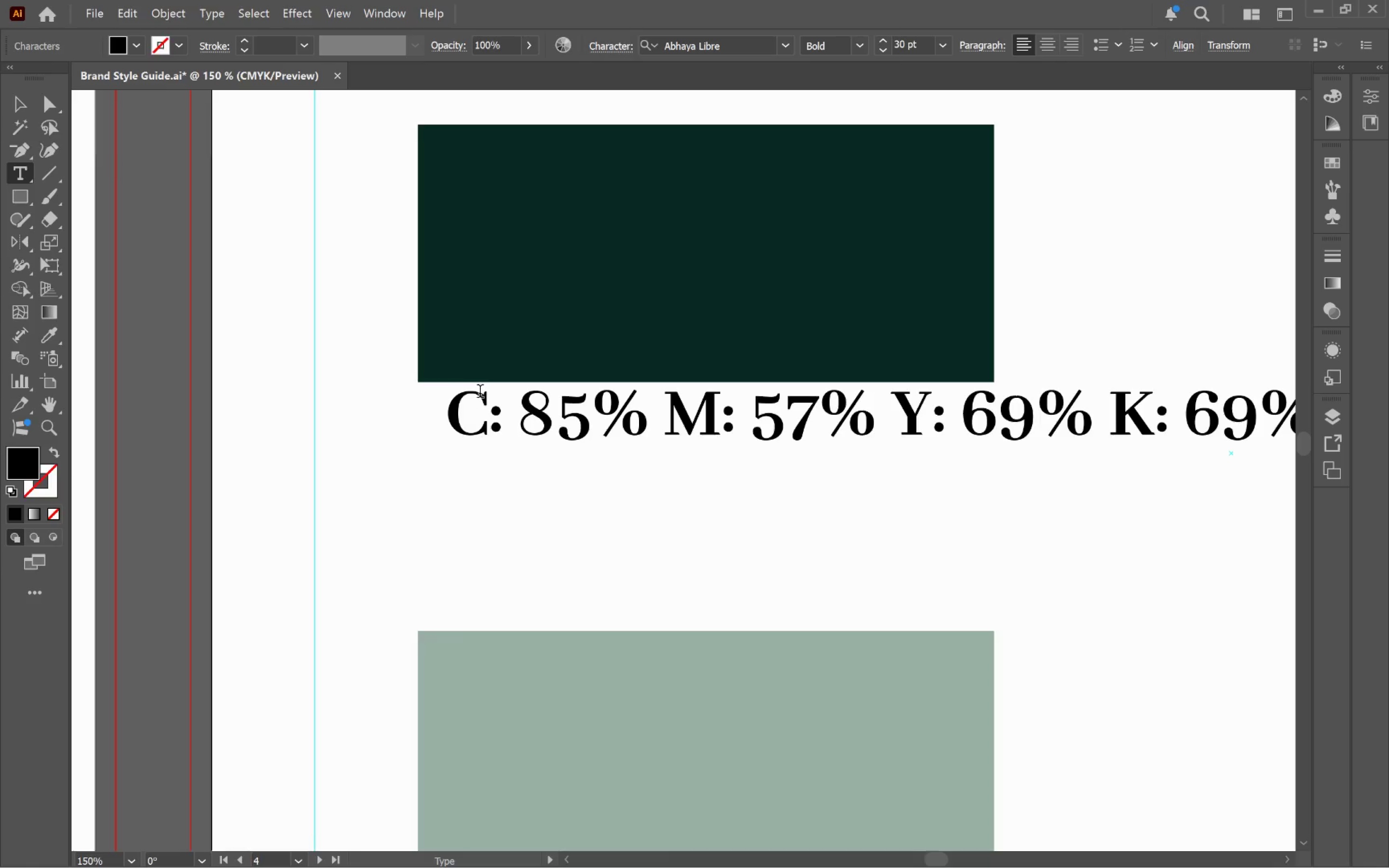 
key(Control+A)
 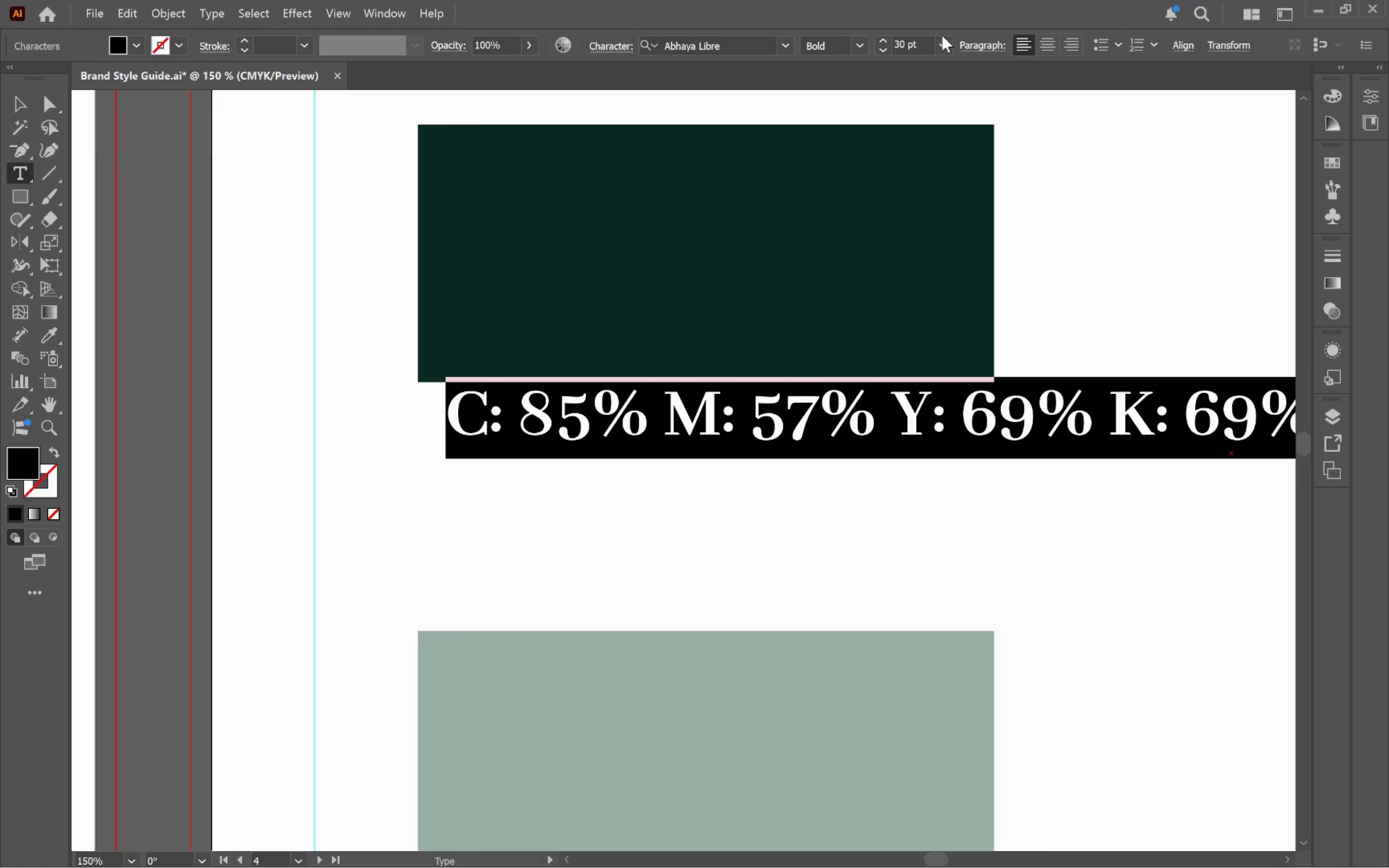 
hold_key(key=ShiftLeft, duration=1.39)
double_click([885, 51])
 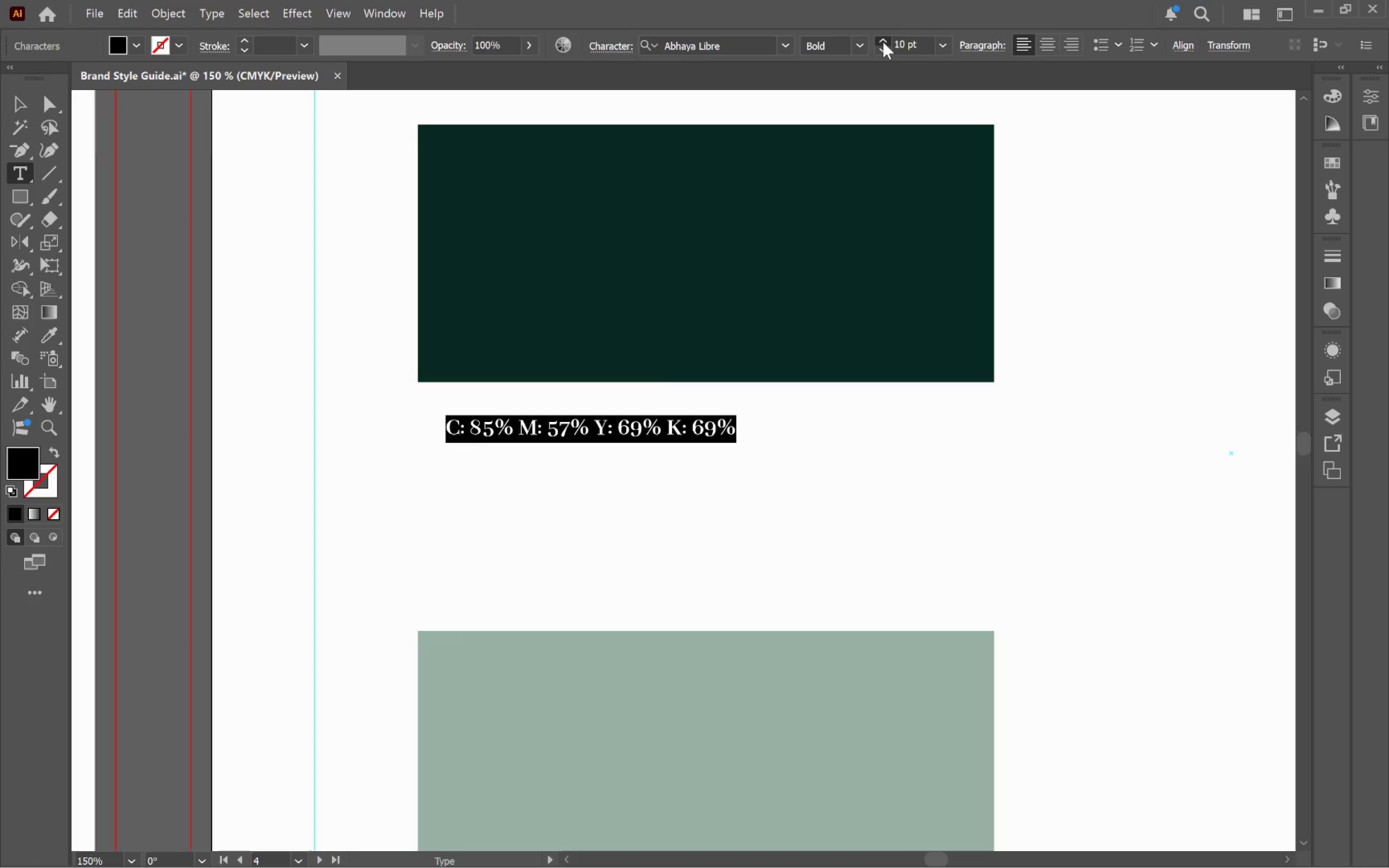 
double_click([883, 42])
 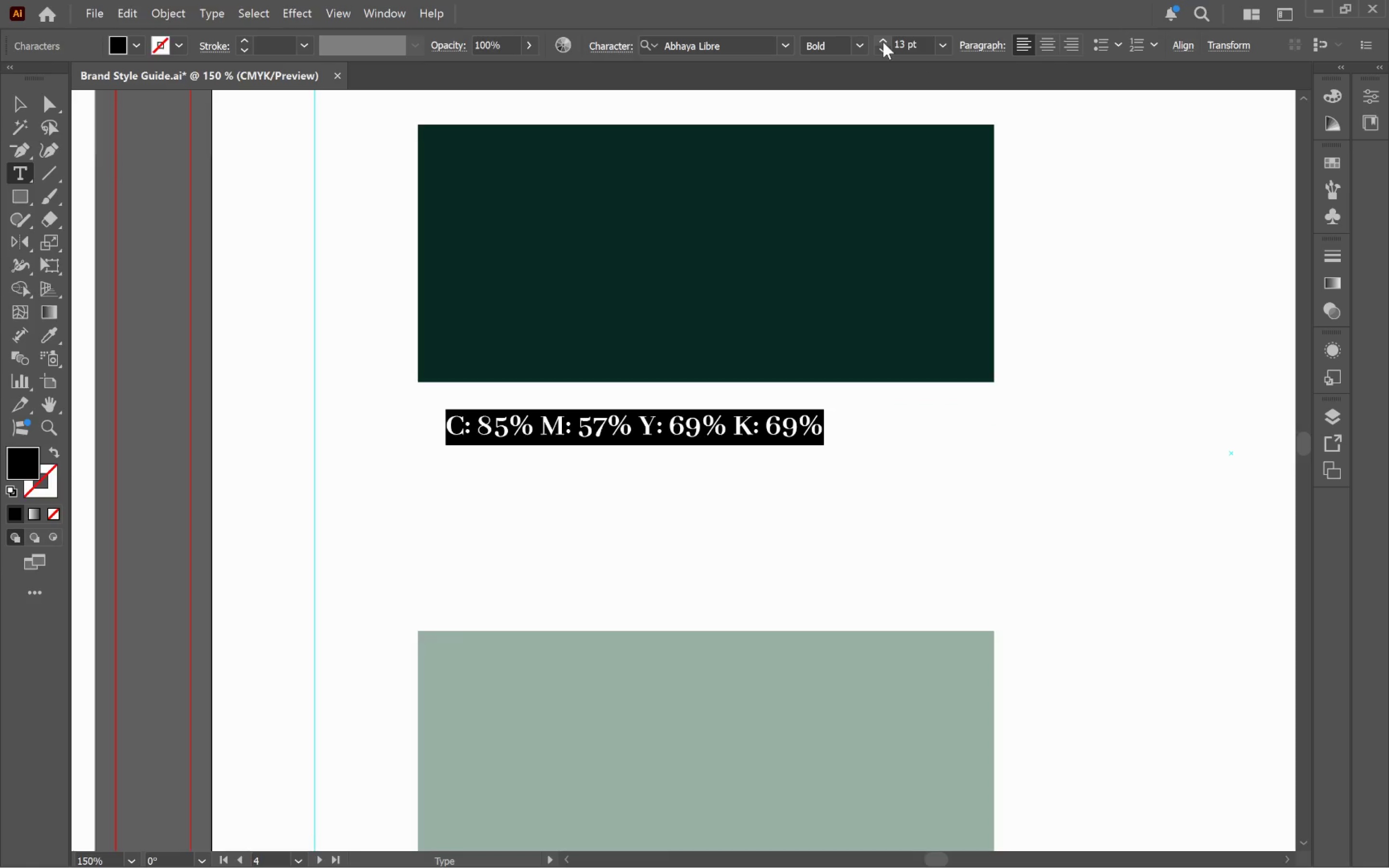 
double_click([883, 42])
 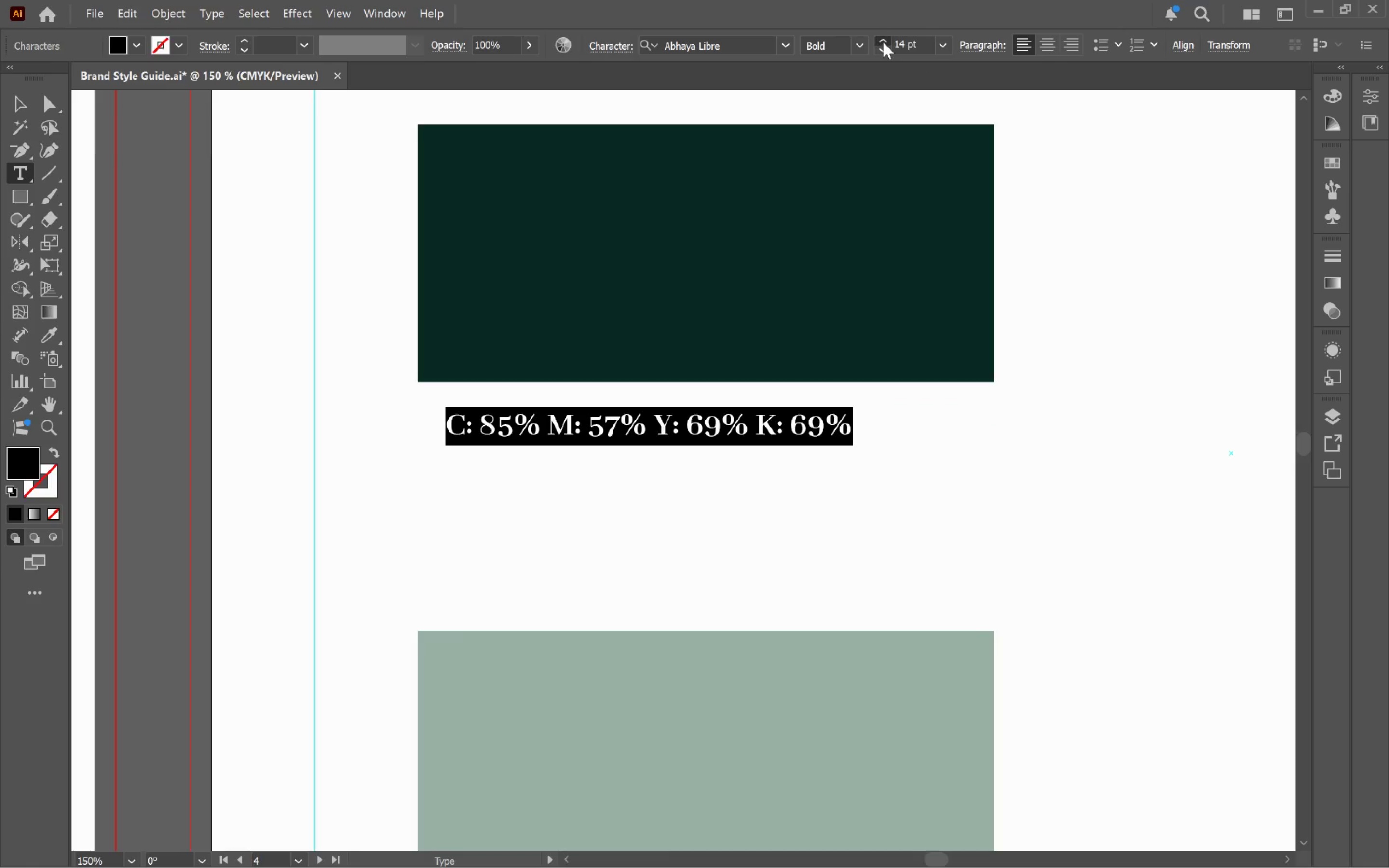 
triple_click([883, 42])
 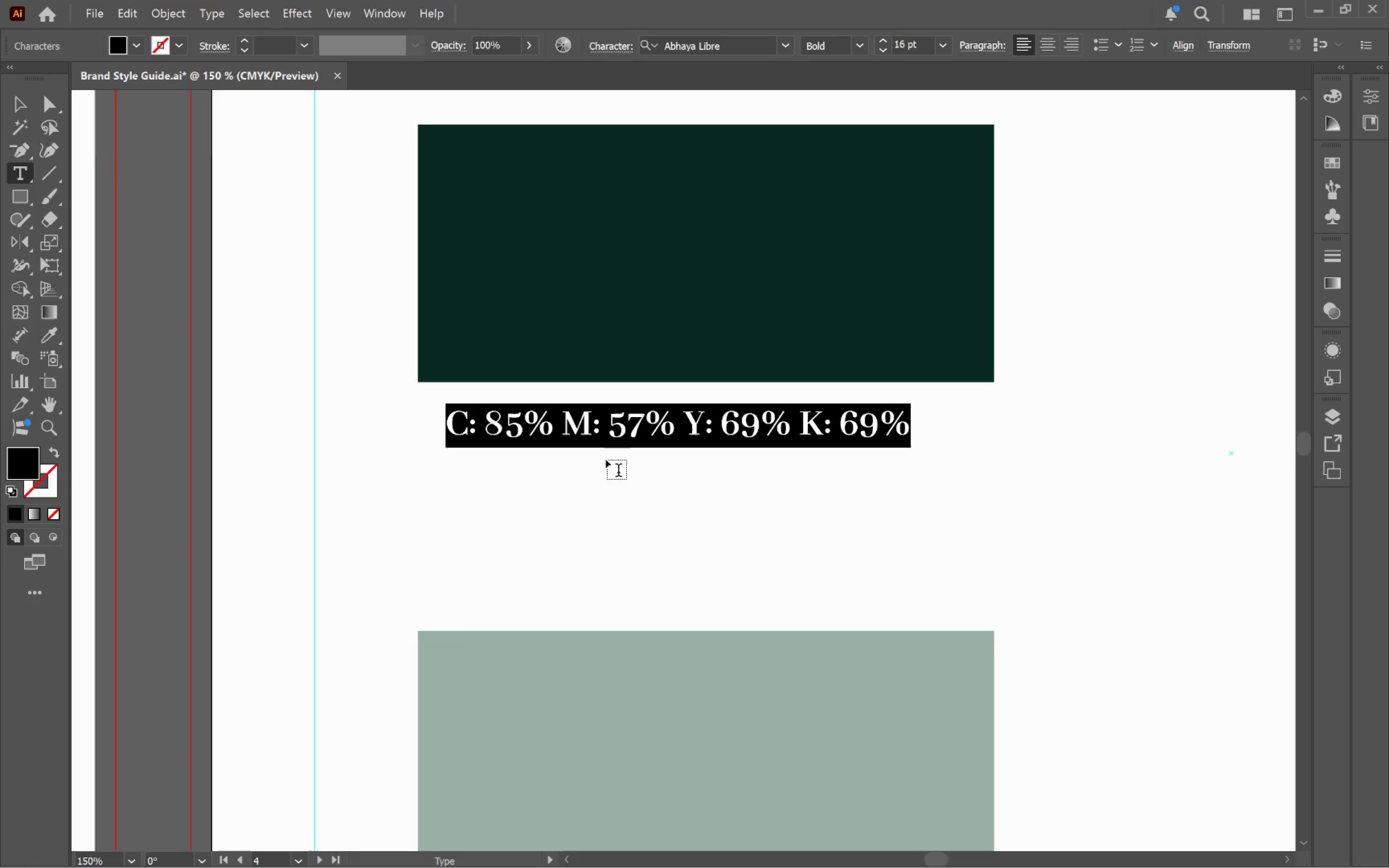 
left_click([564, 439])
 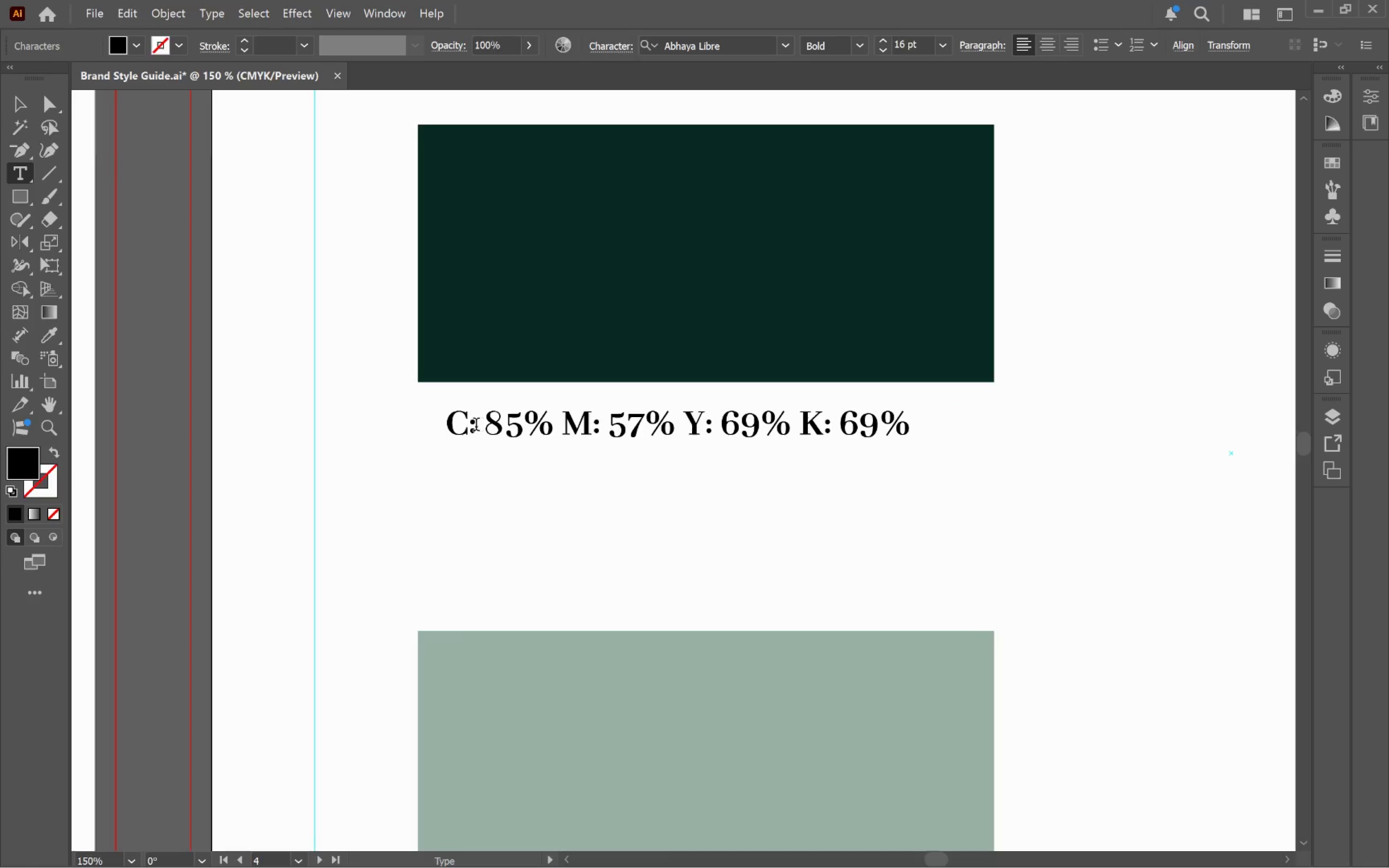 
left_click_drag(start_coordinate=[476, 426], to_coordinate=[572, 423])
 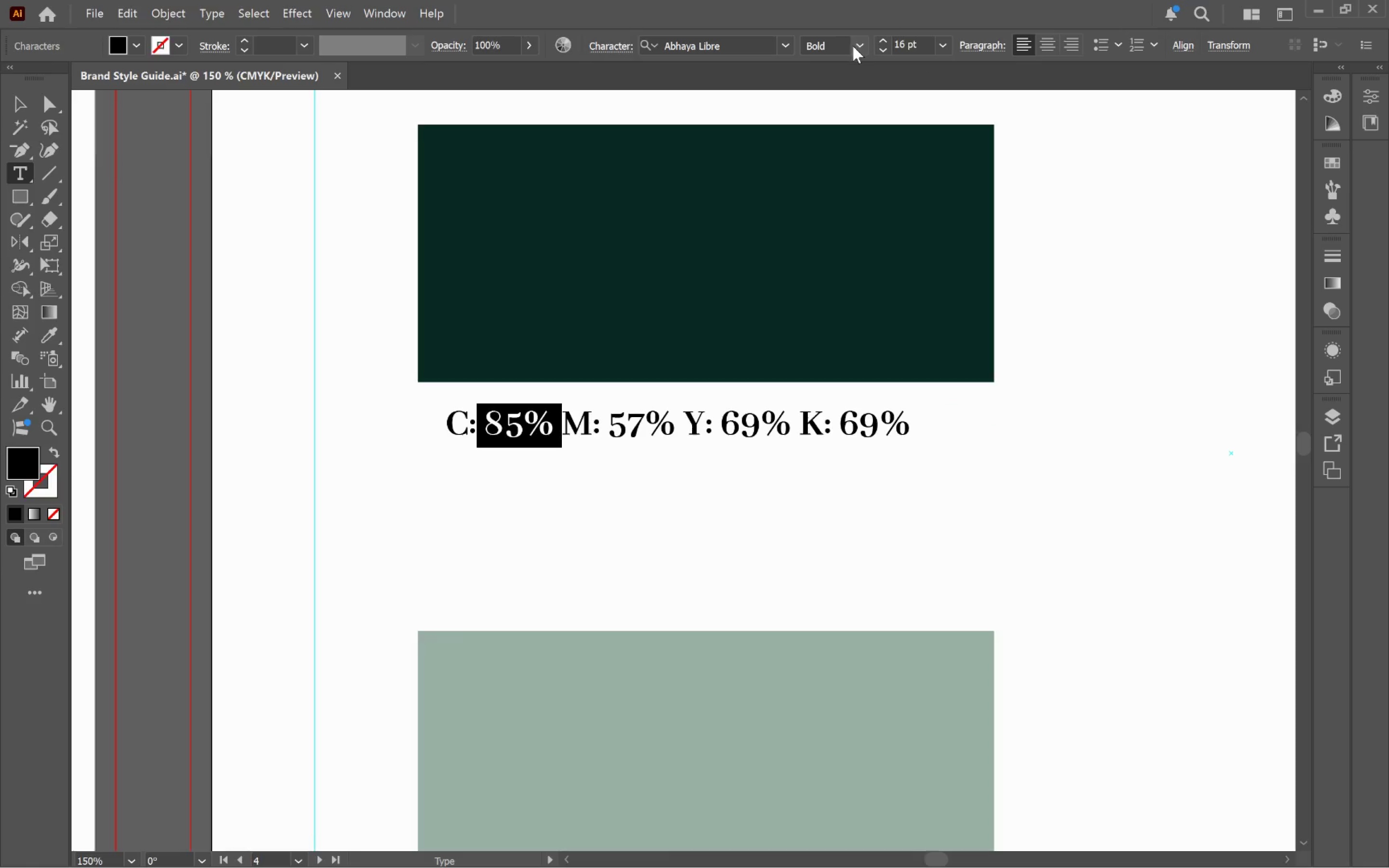 
left_click([858, 46])
 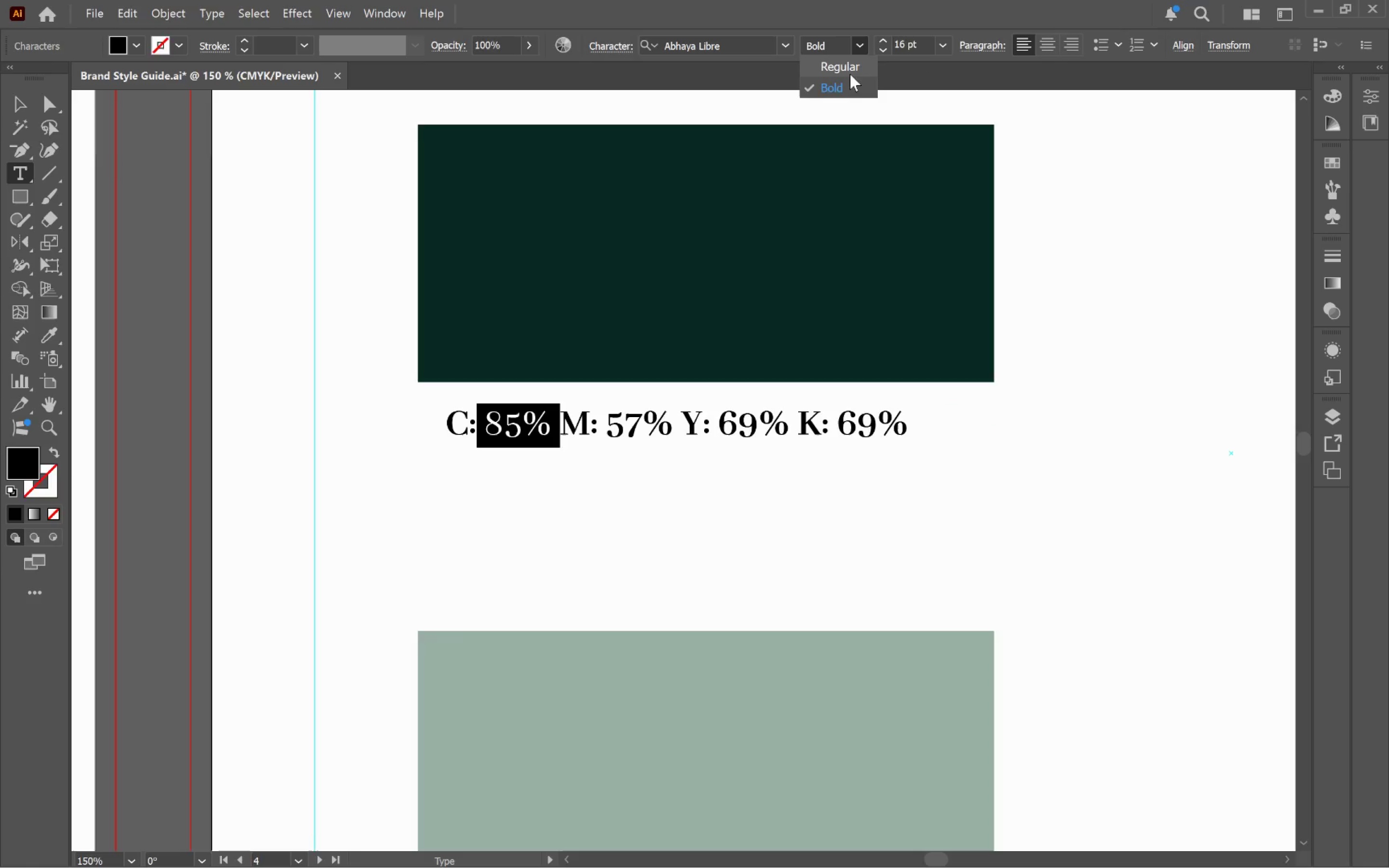 
left_click([848, 69])
 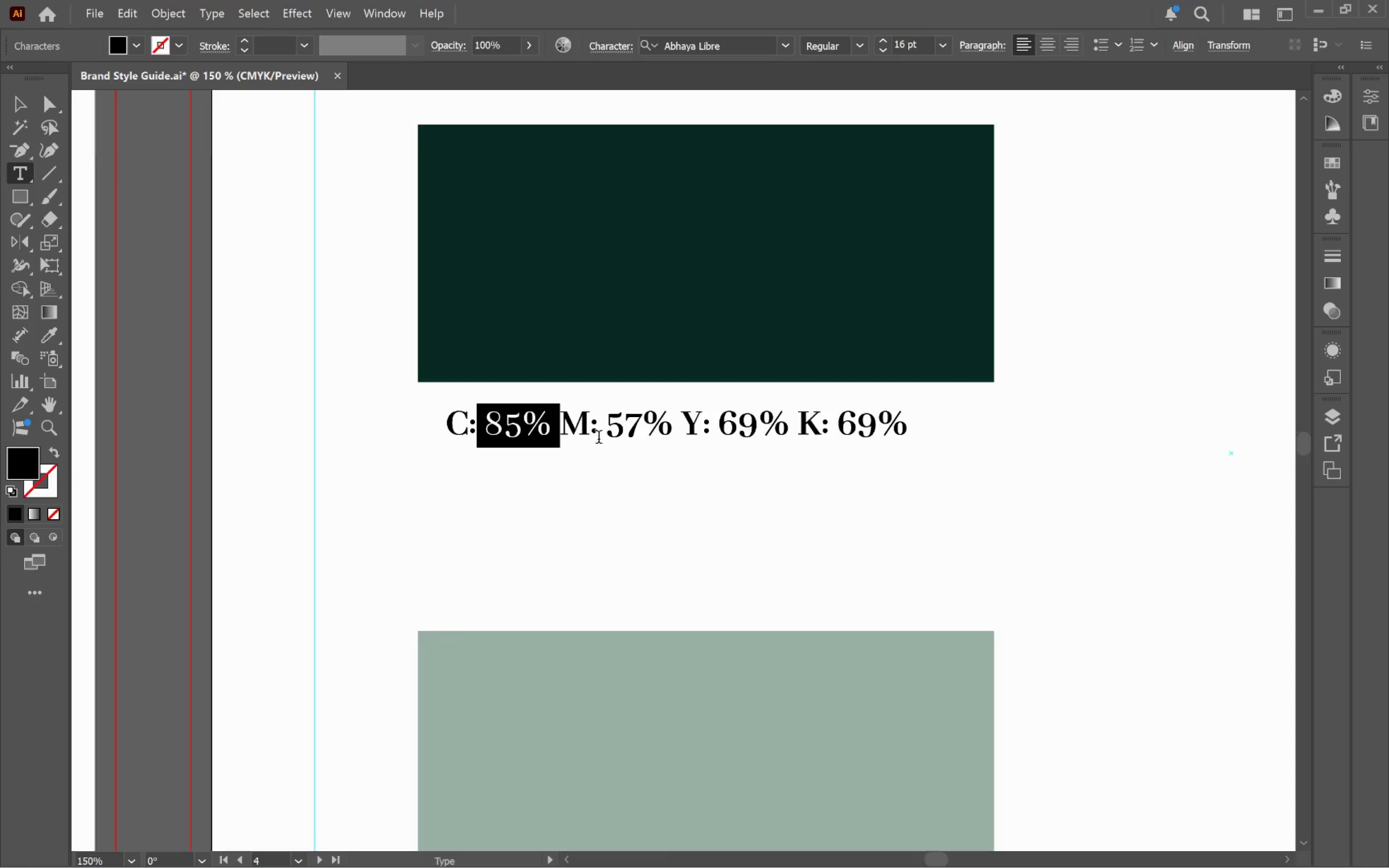 
left_click_drag(start_coordinate=[600, 430], to_coordinate=[678, 434])
 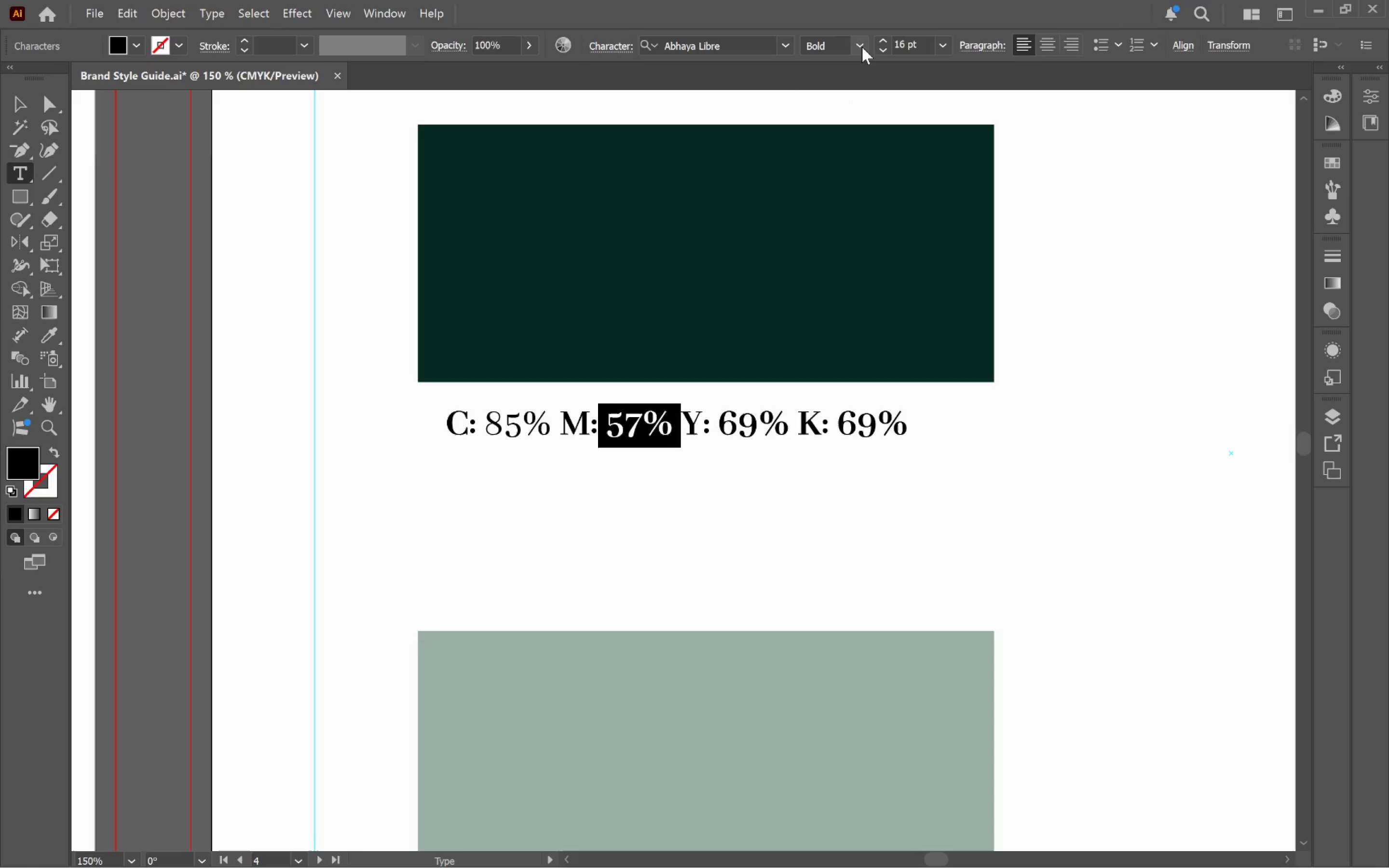 
left_click([863, 48])
 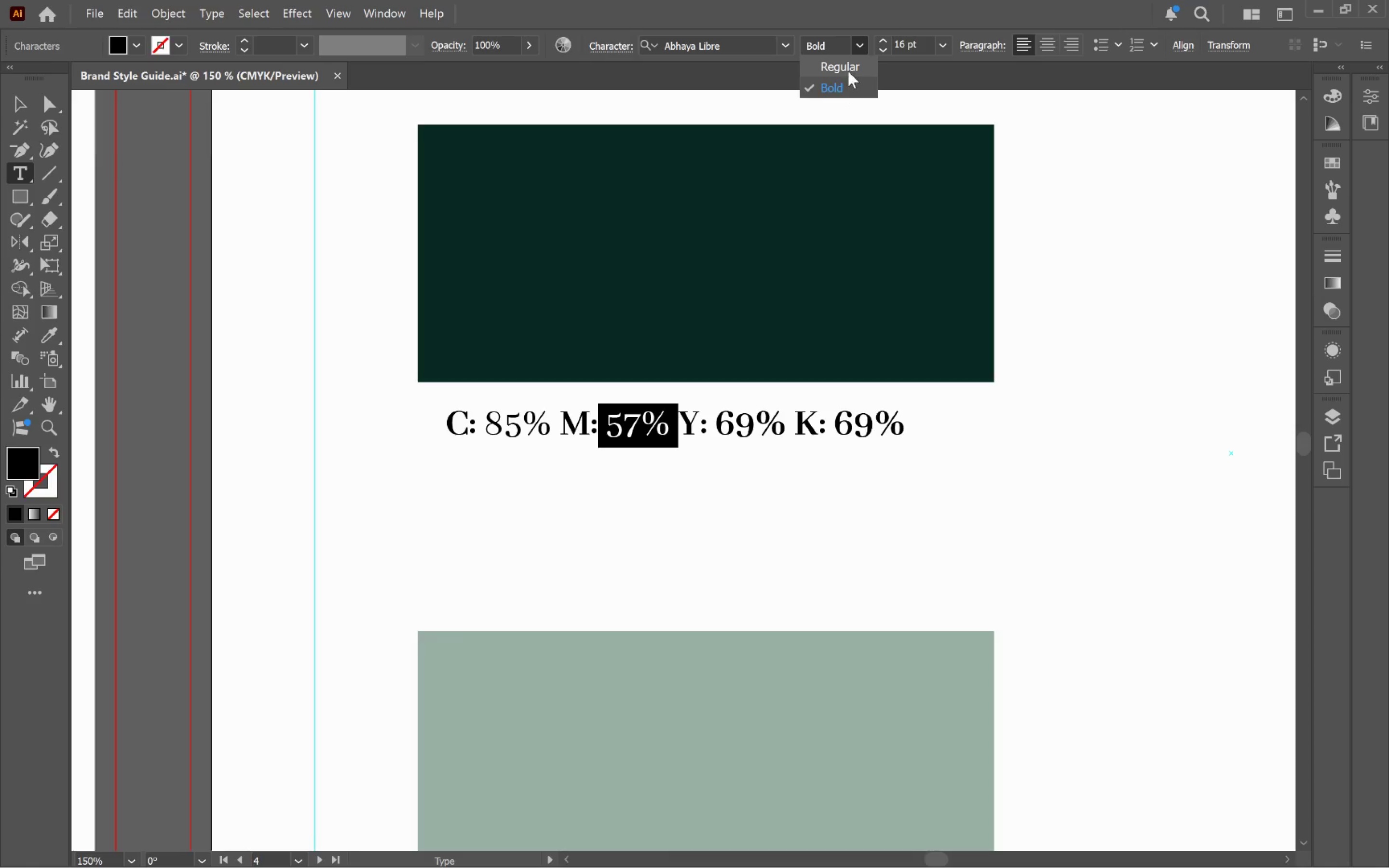 
left_click([848, 68])
 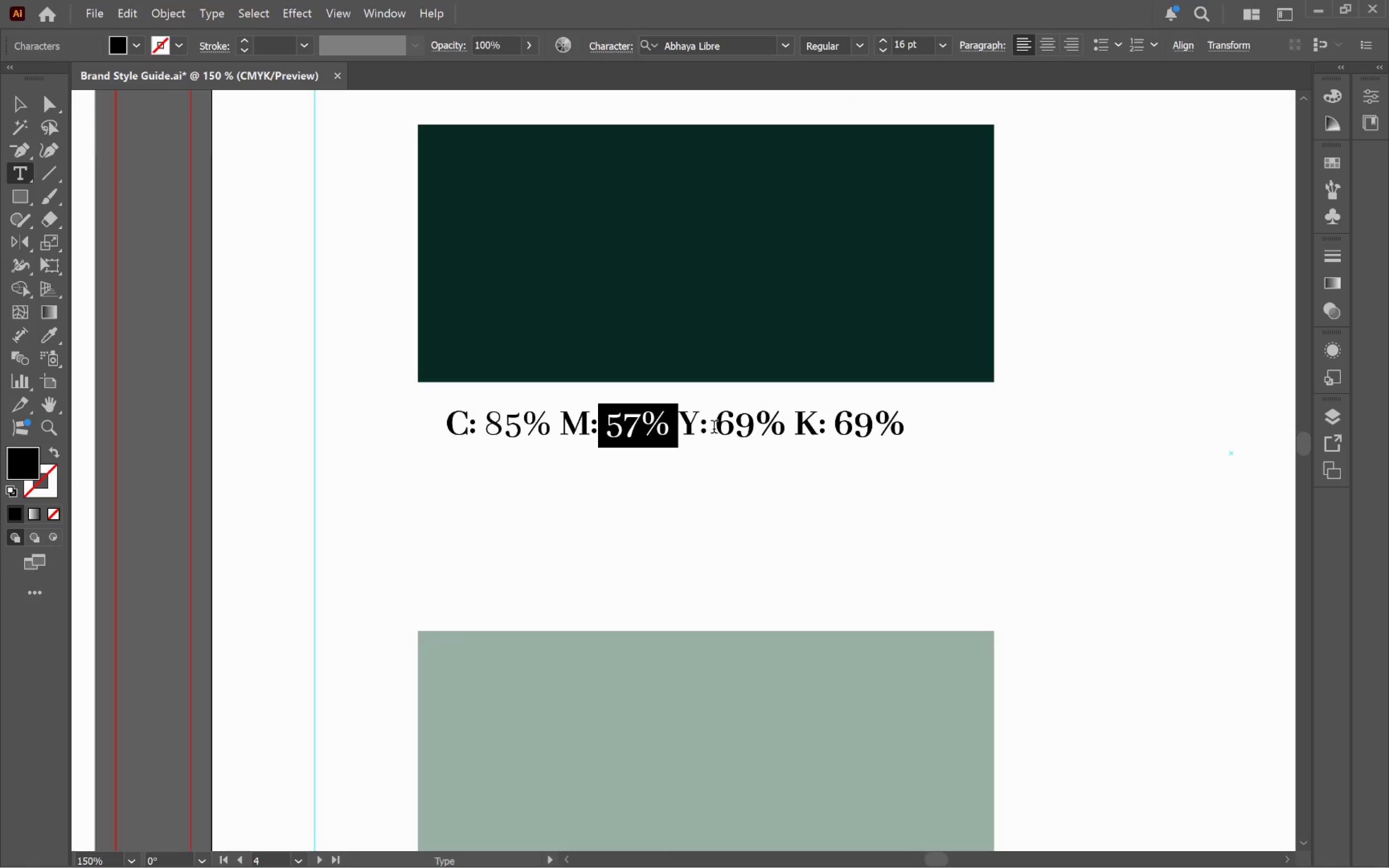 
left_click_drag(start_coordinate=[717, 422], to_coordinate=[798, 420])
 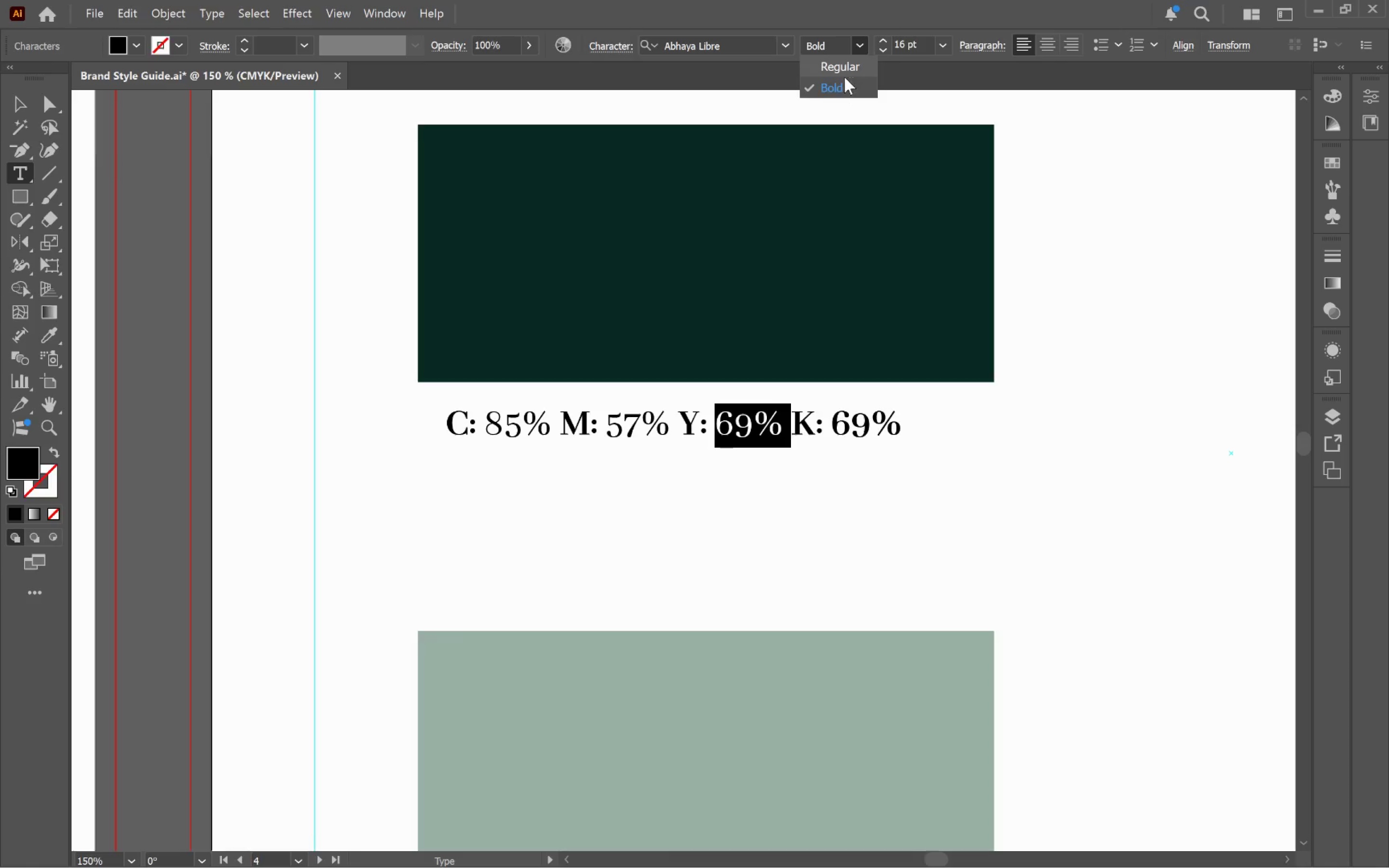 
left_click([840, 70])
 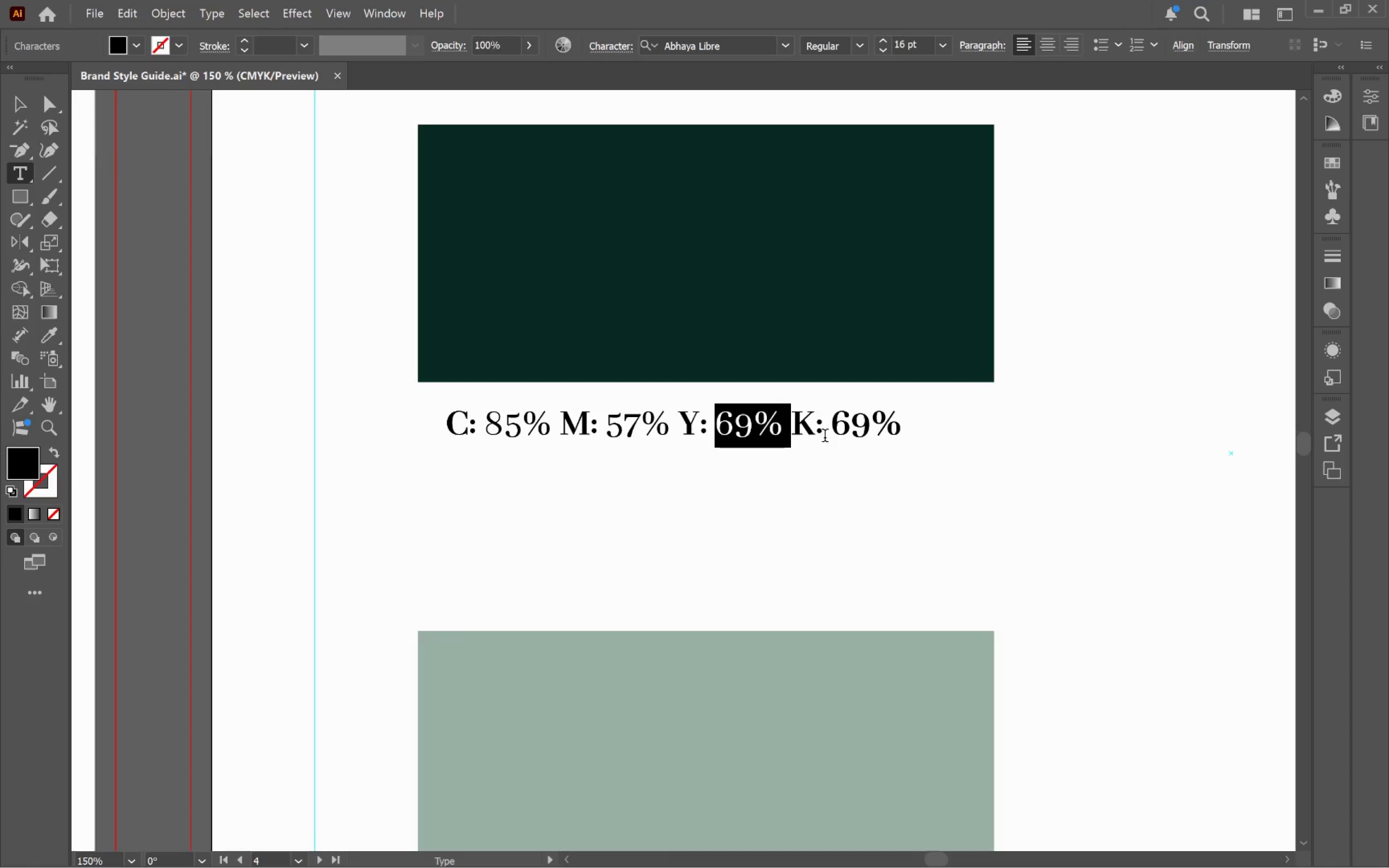 
left_click_drag(start_coordinate=[834, 430], to_coordinate=[971, 434])
 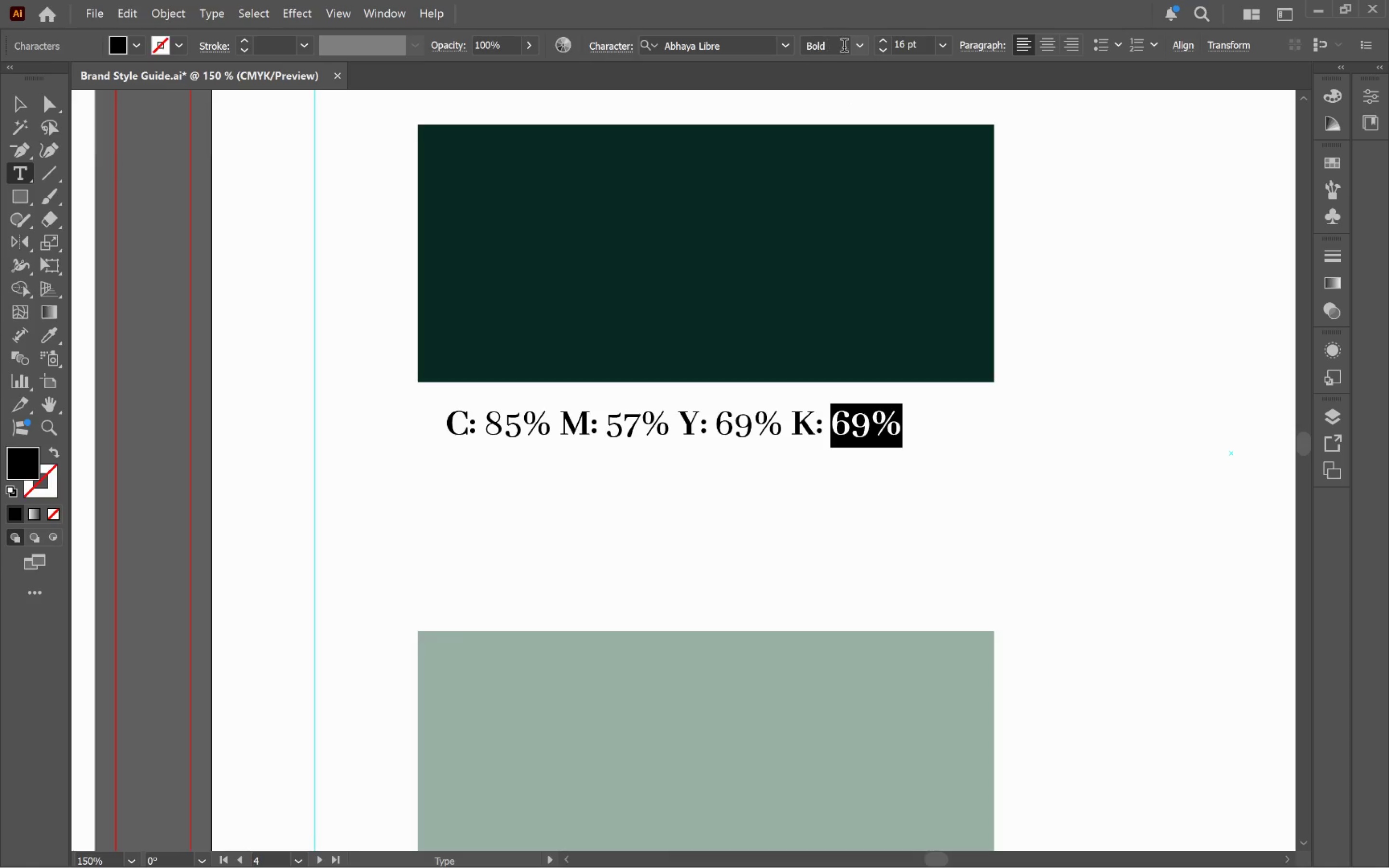 
left_click([856, 50])
 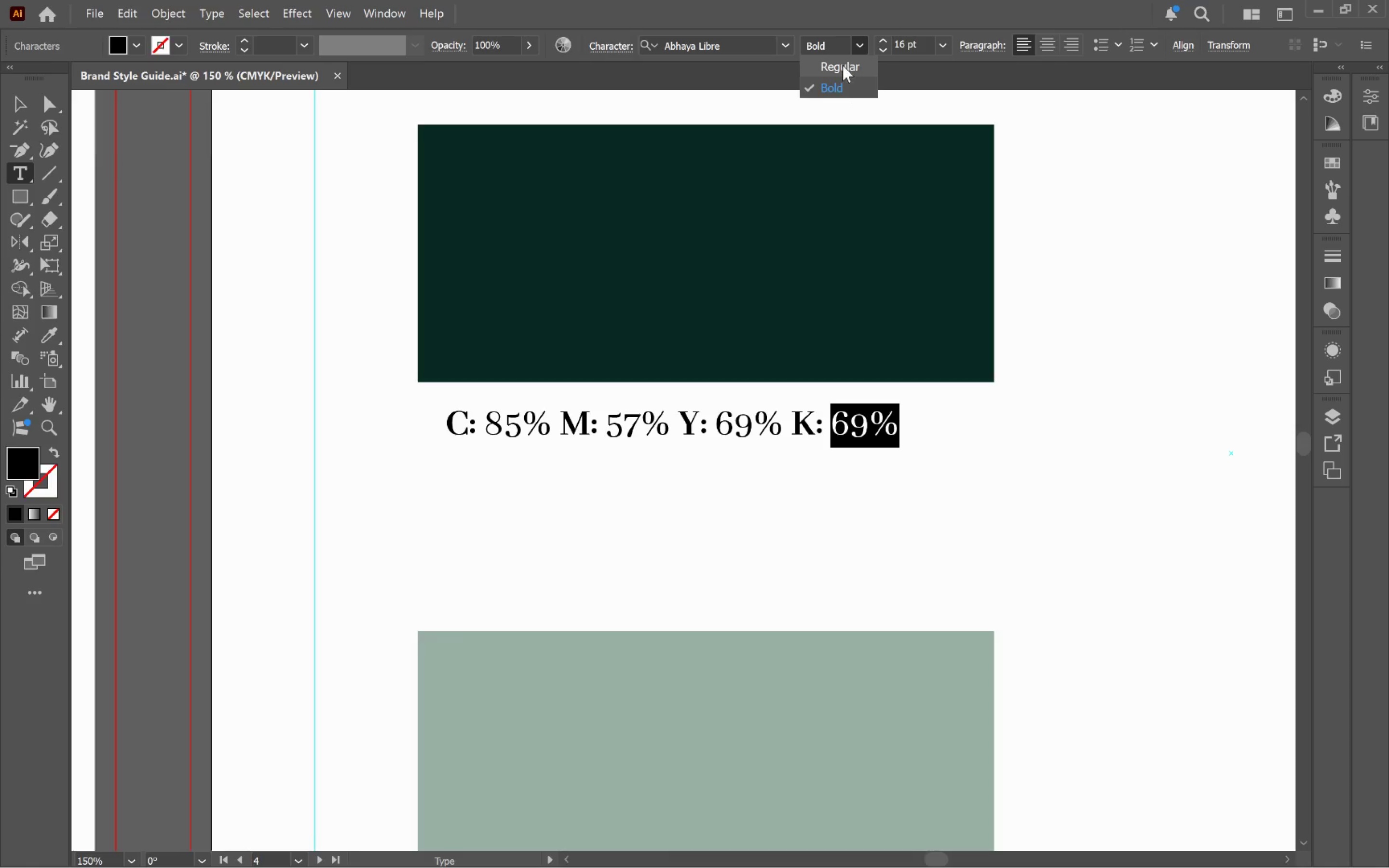 
left_click([843, 65])
 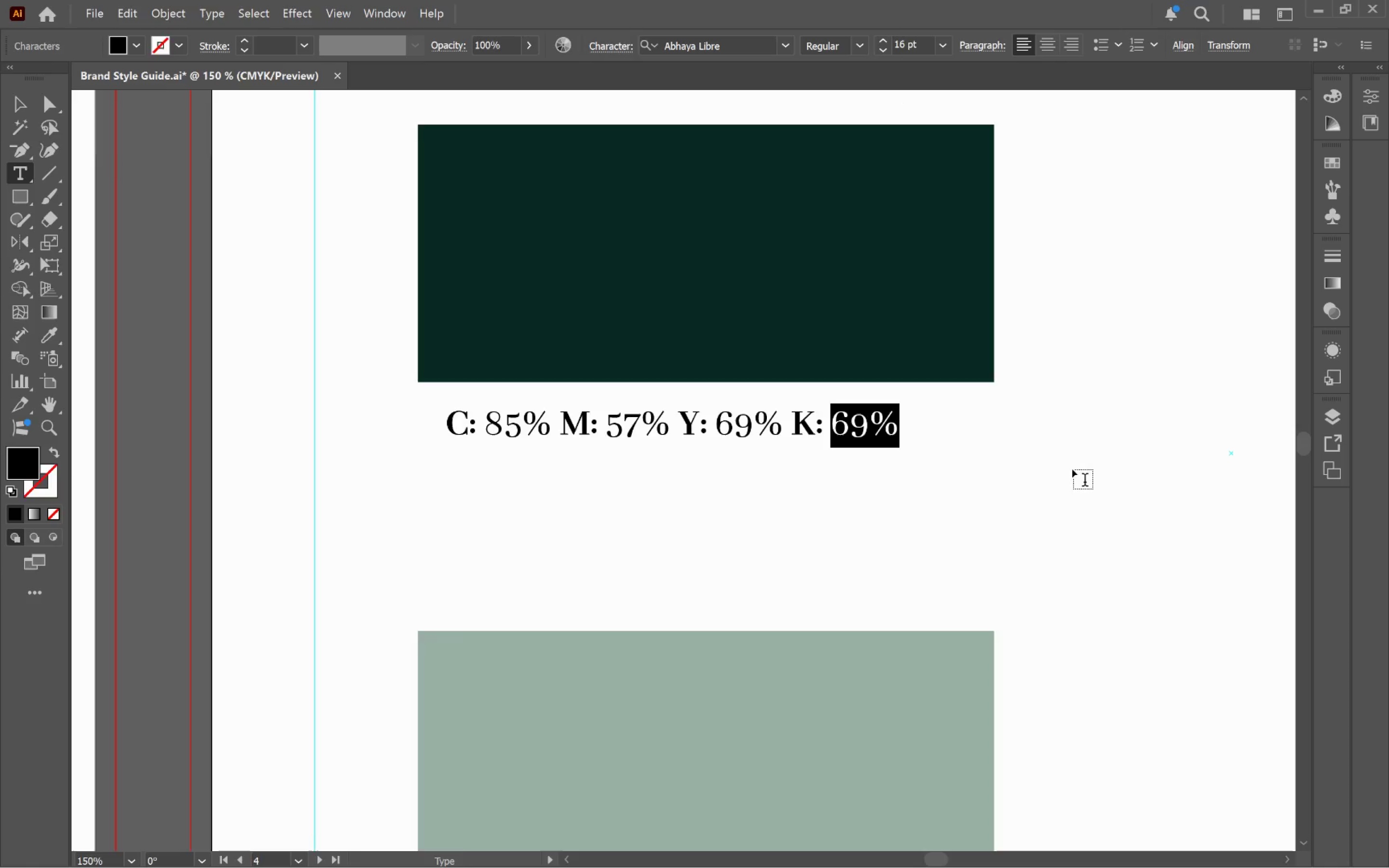 
hold_key(key=ControlLeft, duration=0.75)
left_click([1050, 467])
 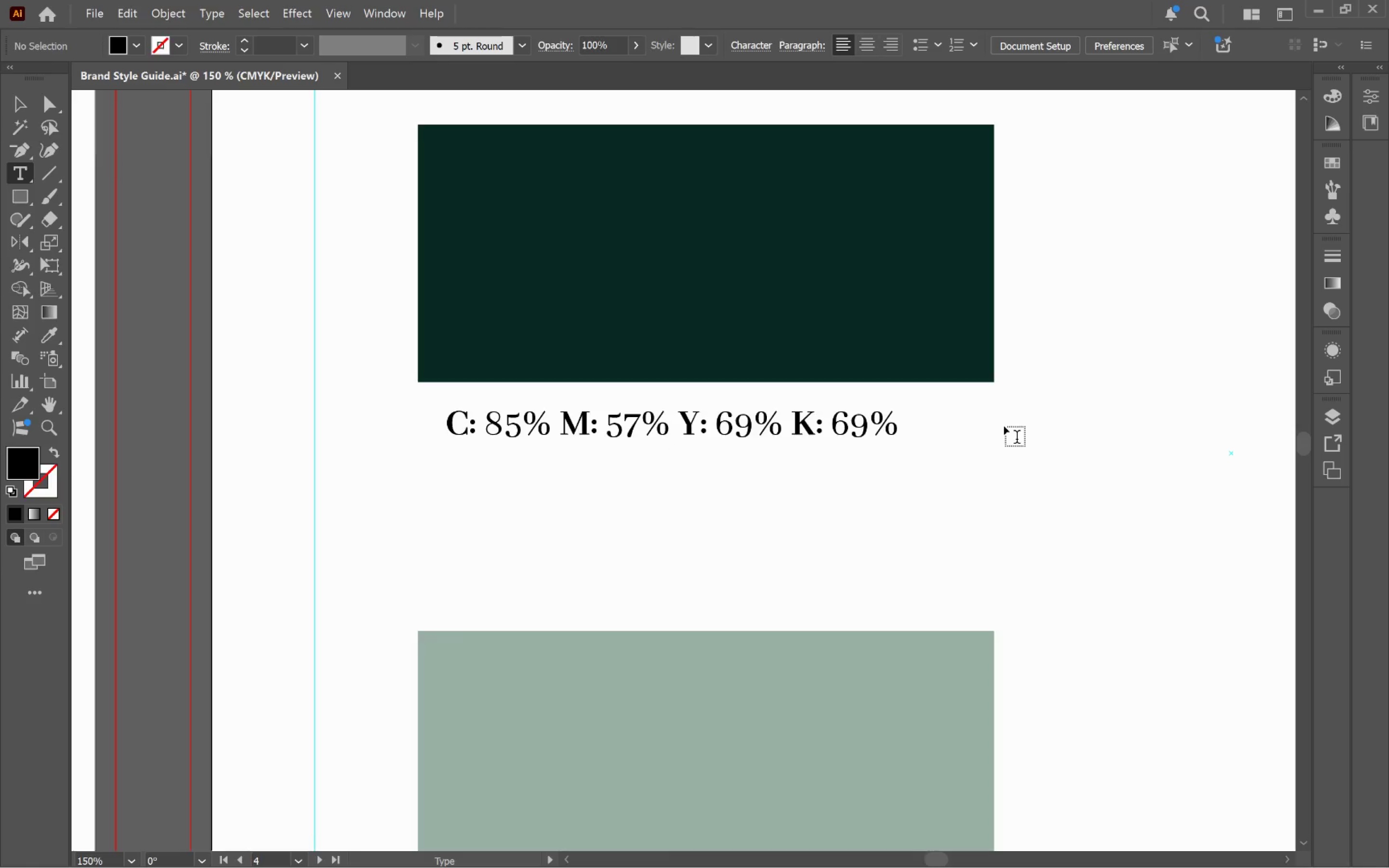 
key(V)
 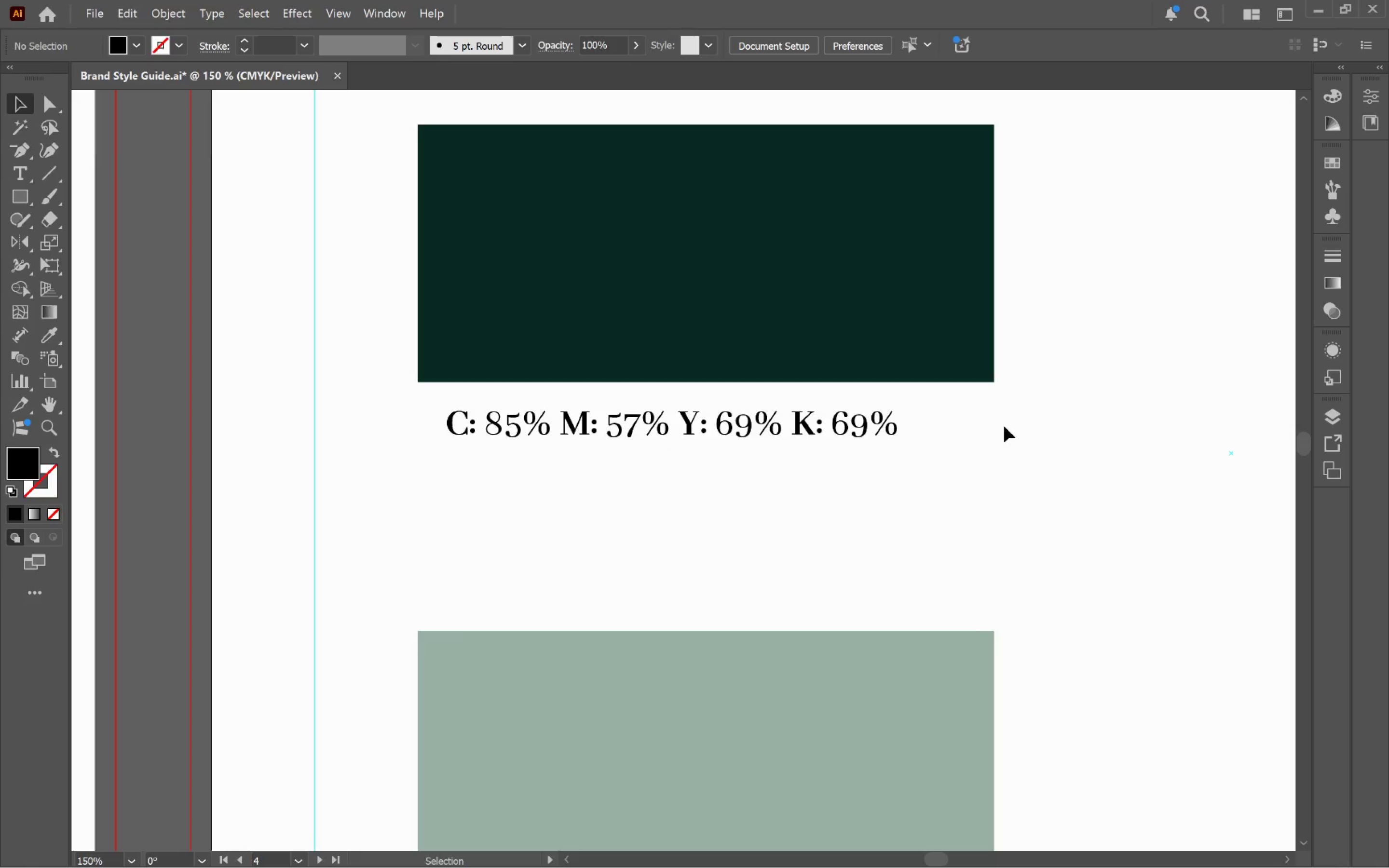 
left_click([1004, 426])
 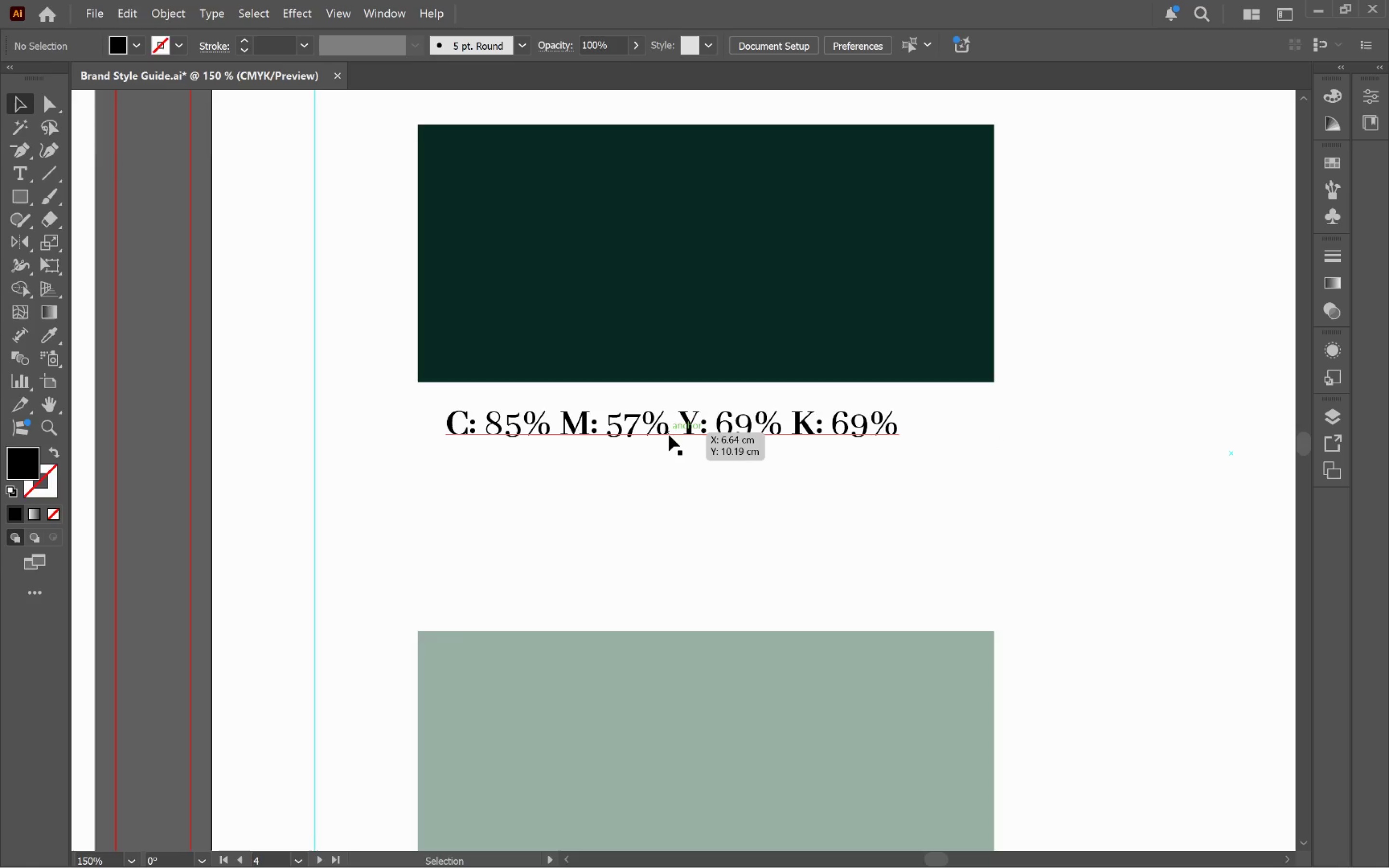 
left_click_drag(start_coordinate=[669, 433], to_coordinate=[664, 484])
 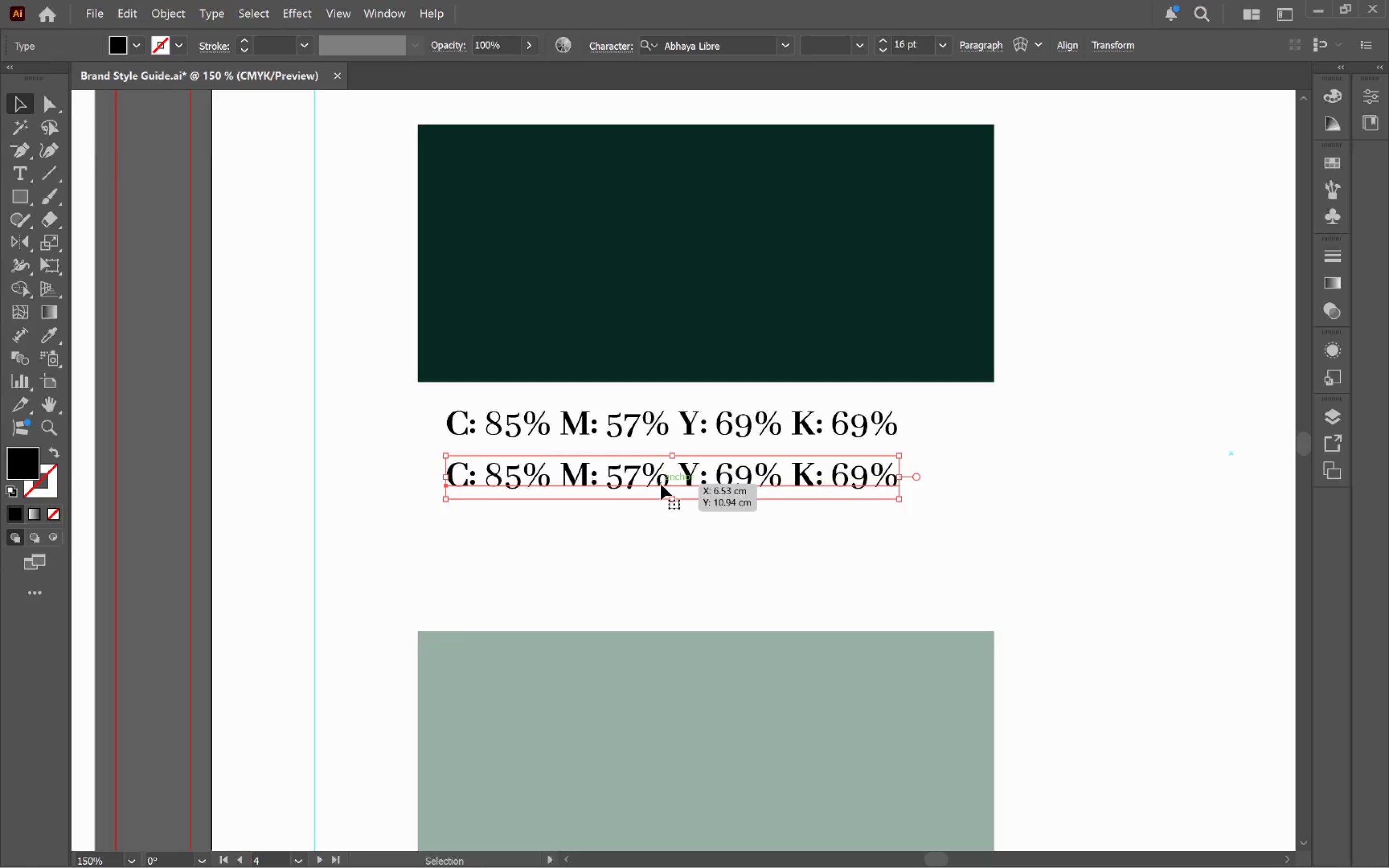 
hold_key(key=AltLeft, duration=2.49)
 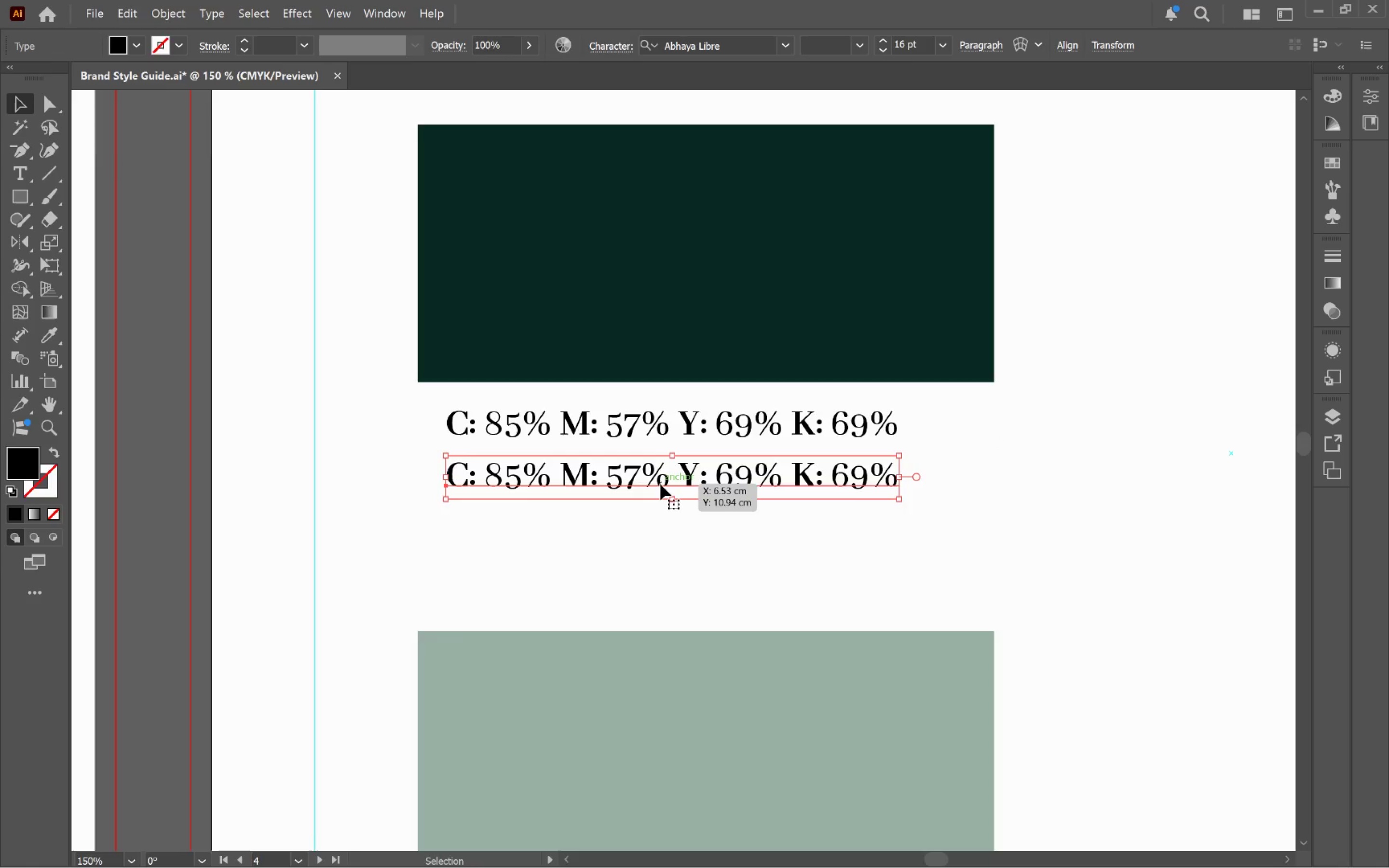 
hold_key(key=ShiftLeft, duration=2.4)
 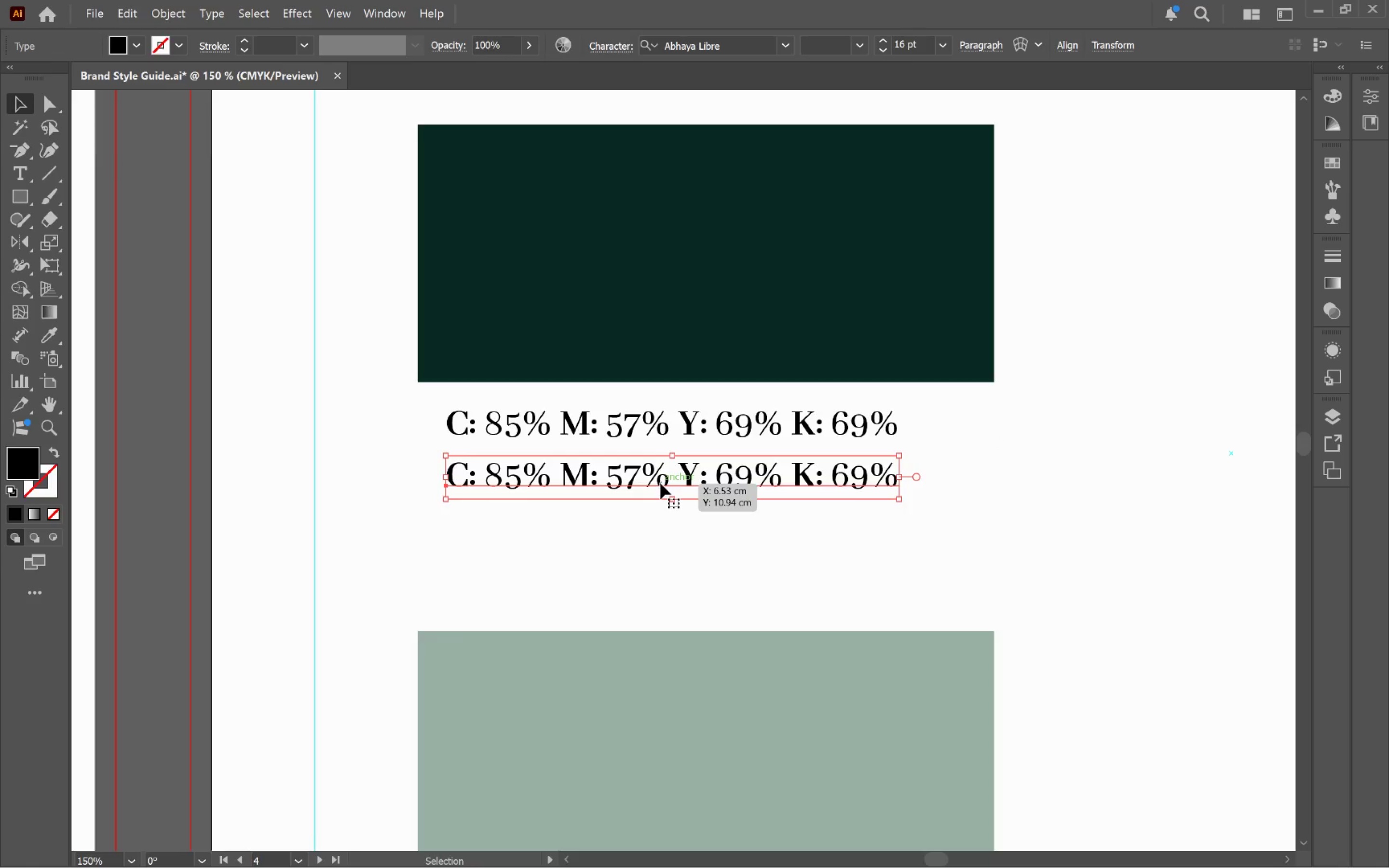 
double_click([660, 483])
 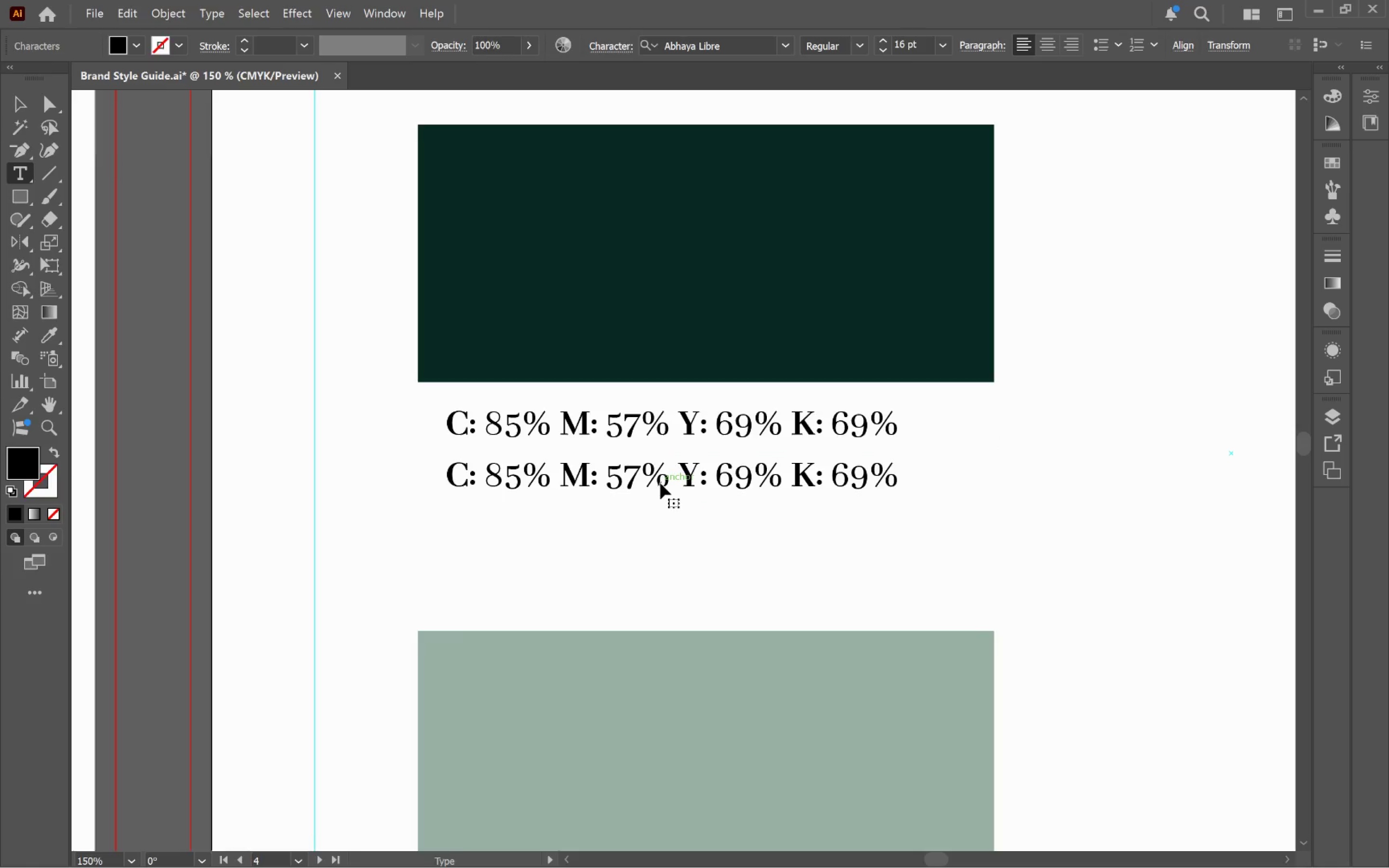 
key(Control+A)
 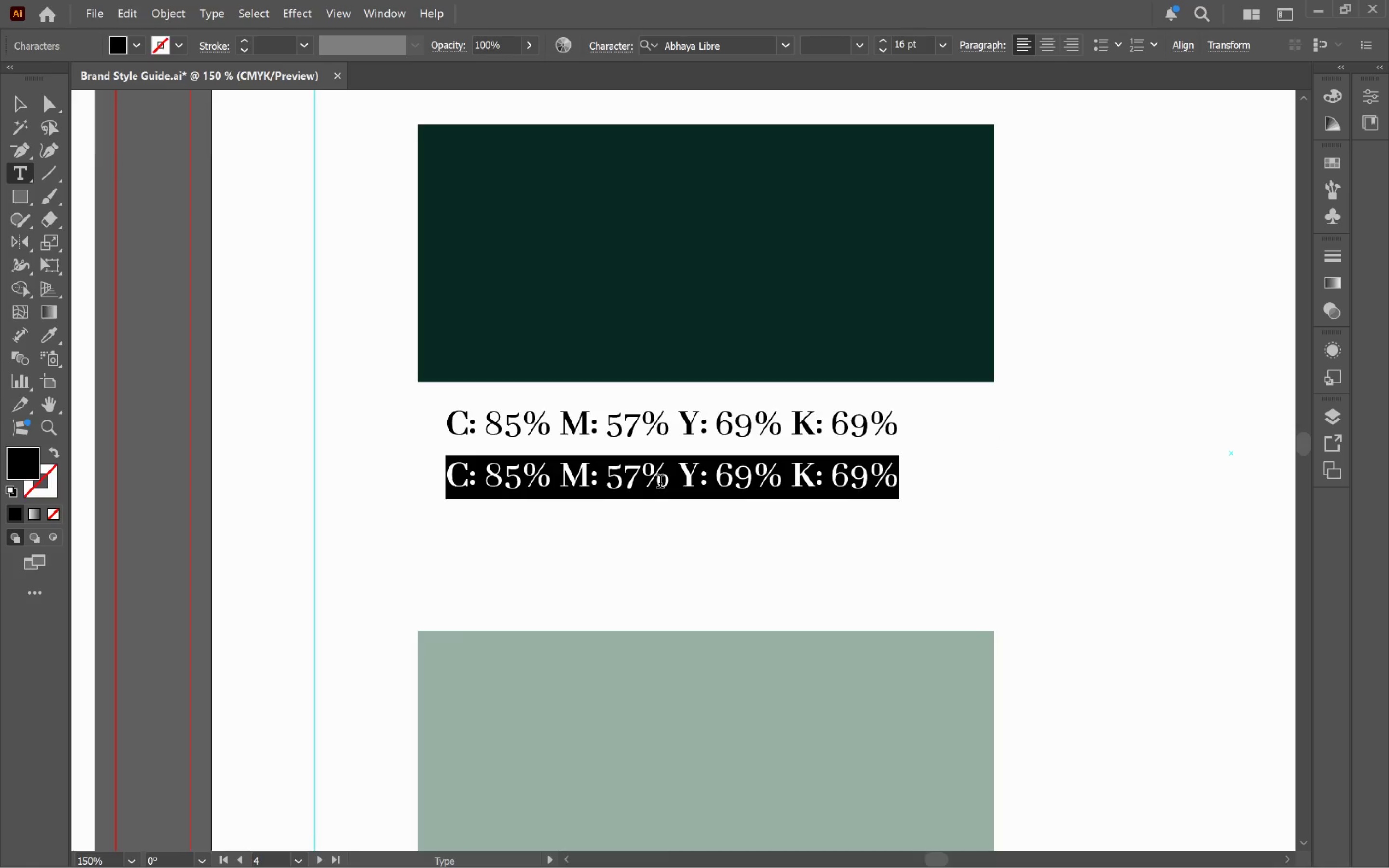 
key(Shift+3)
 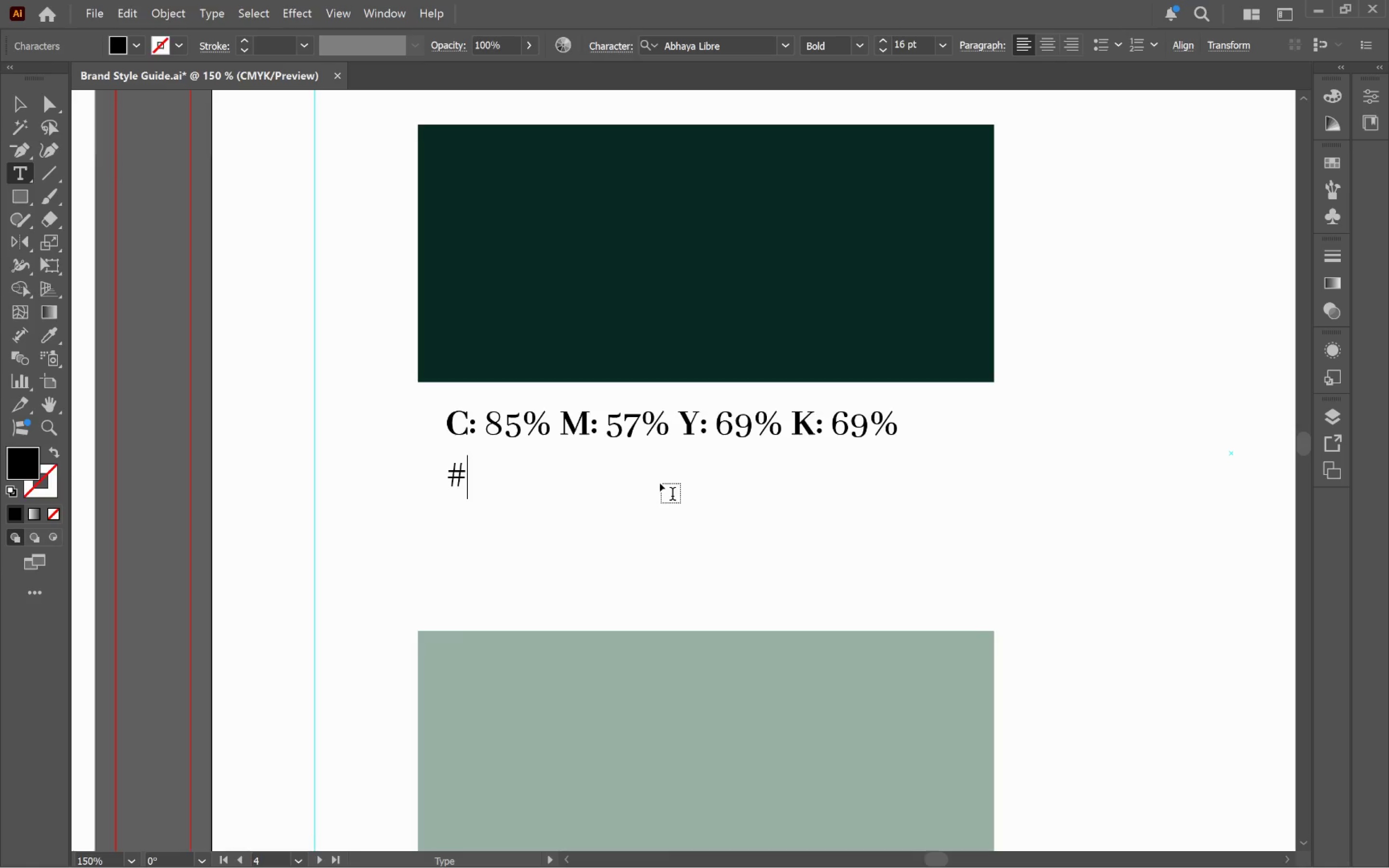 
type(0B2B26)
 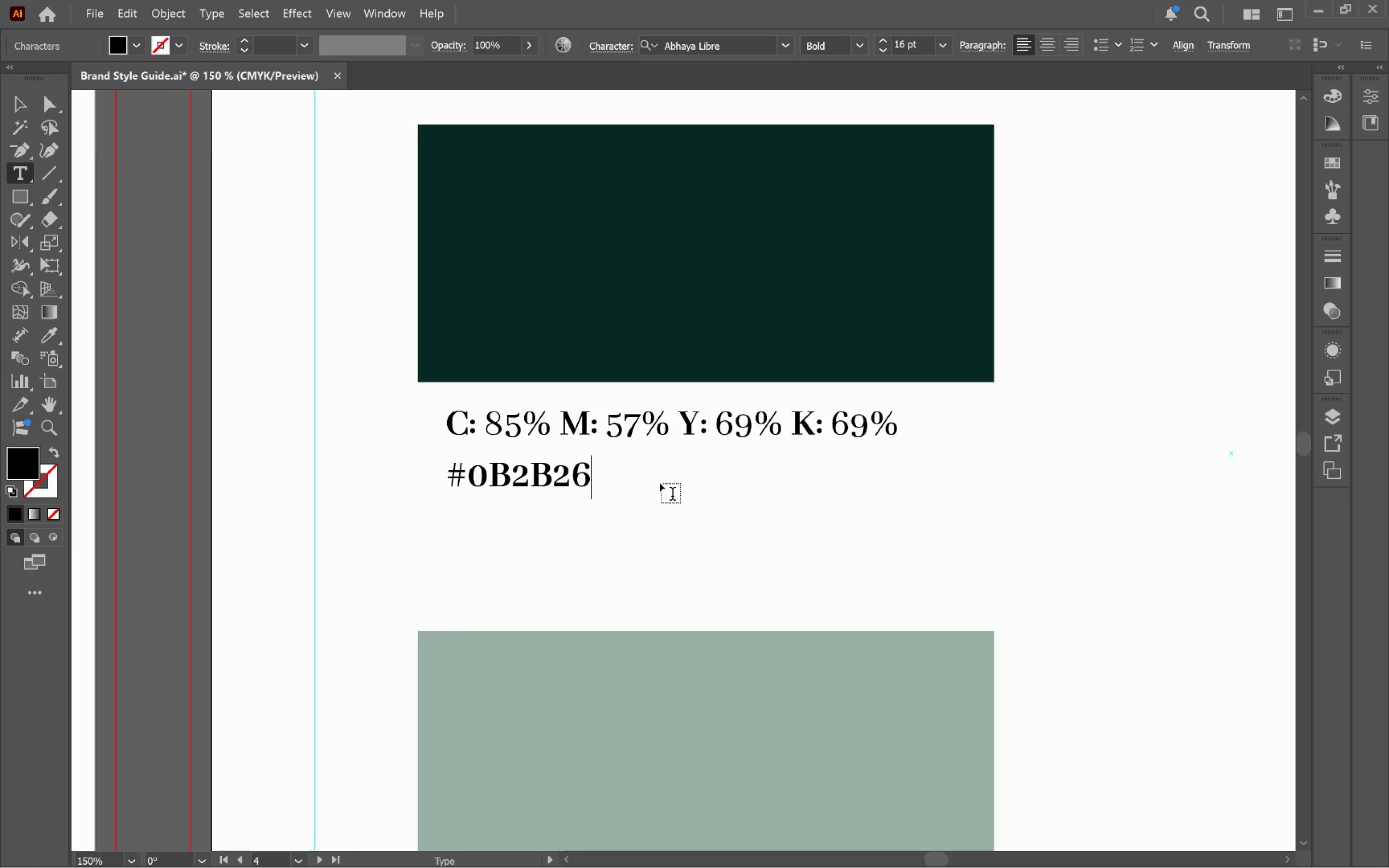 
hold_key(key=ControlLeft, duration=0.64)
left_click([730, 527])
 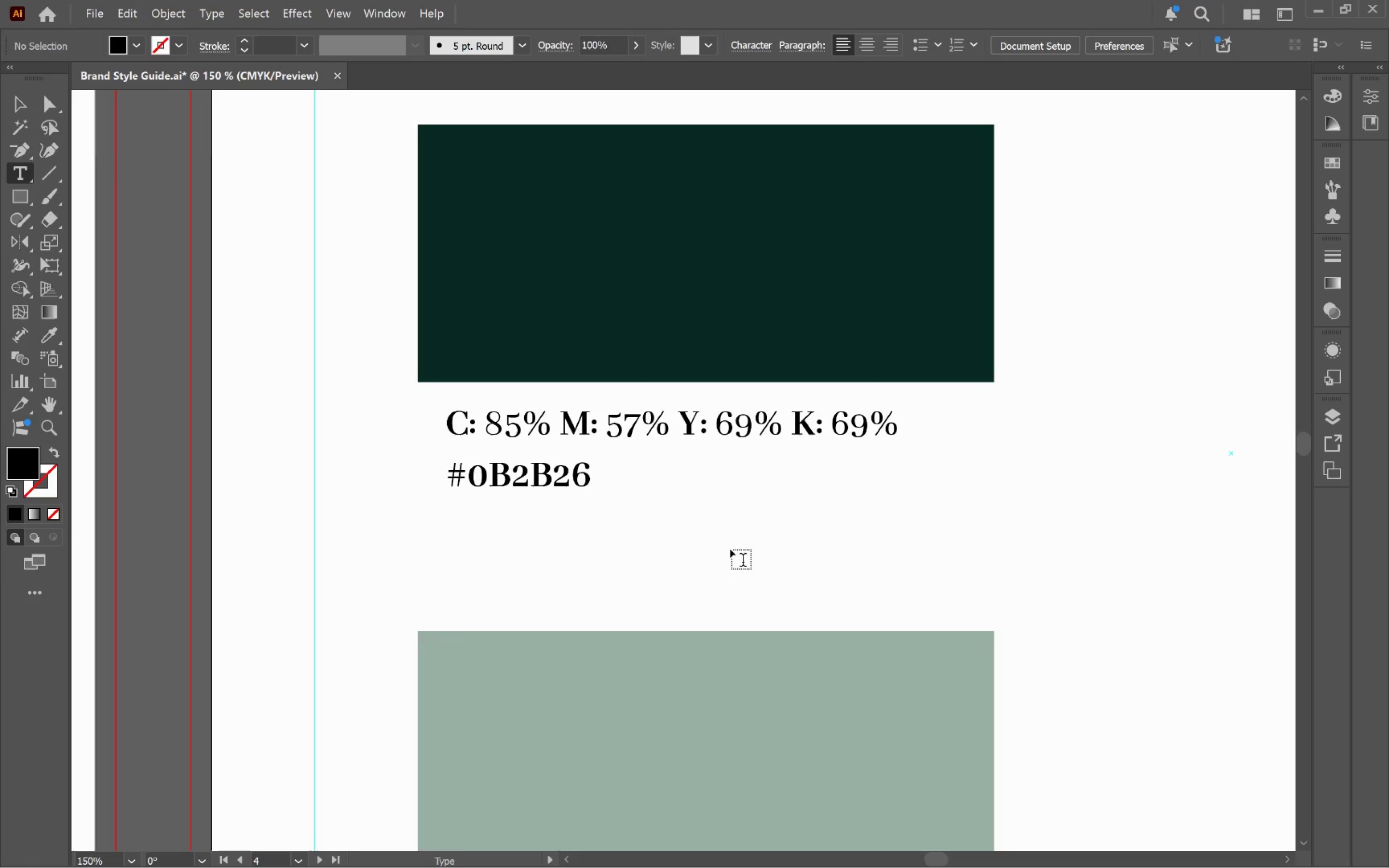 
key(V)
 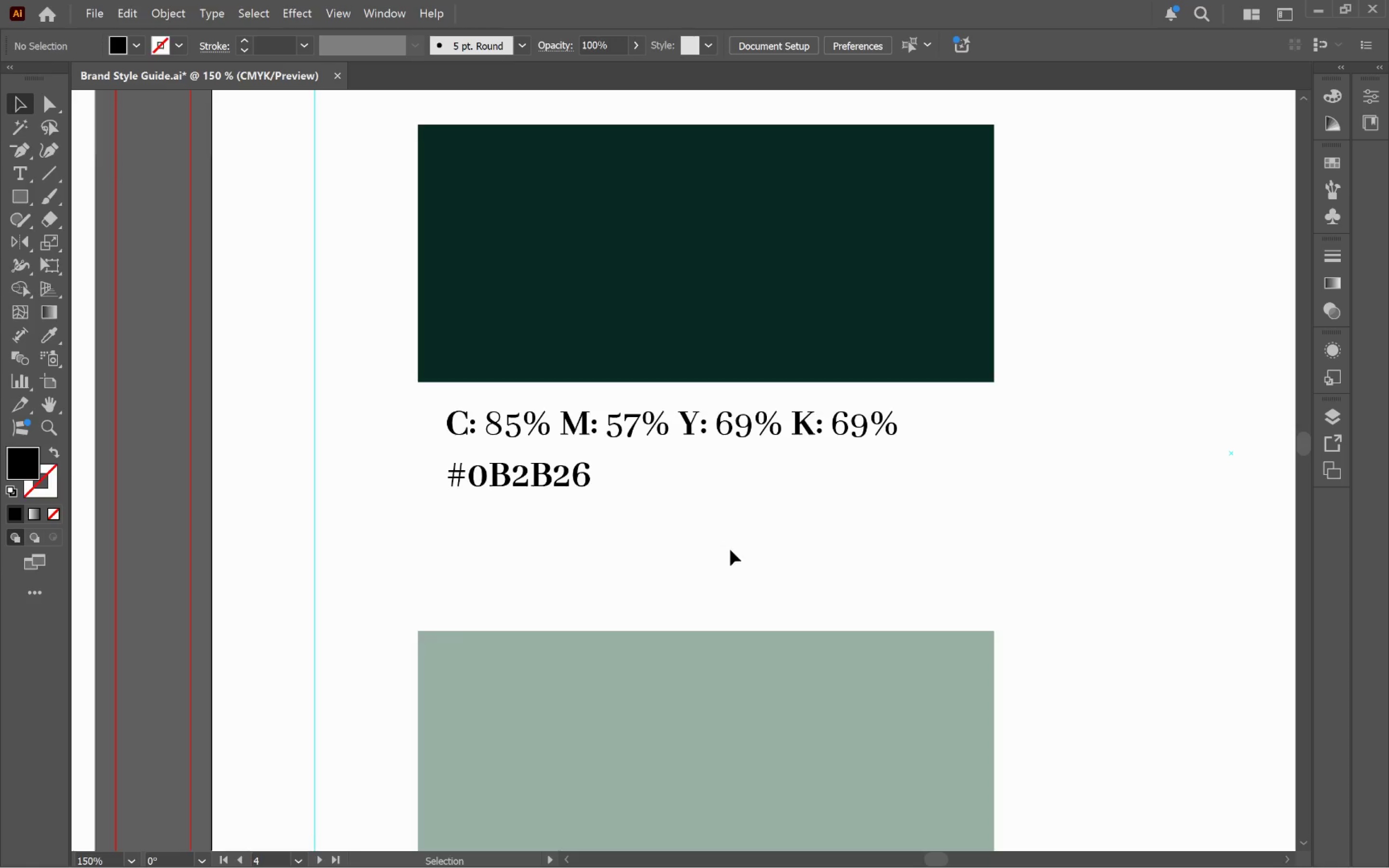 
left_click([730, 550])
 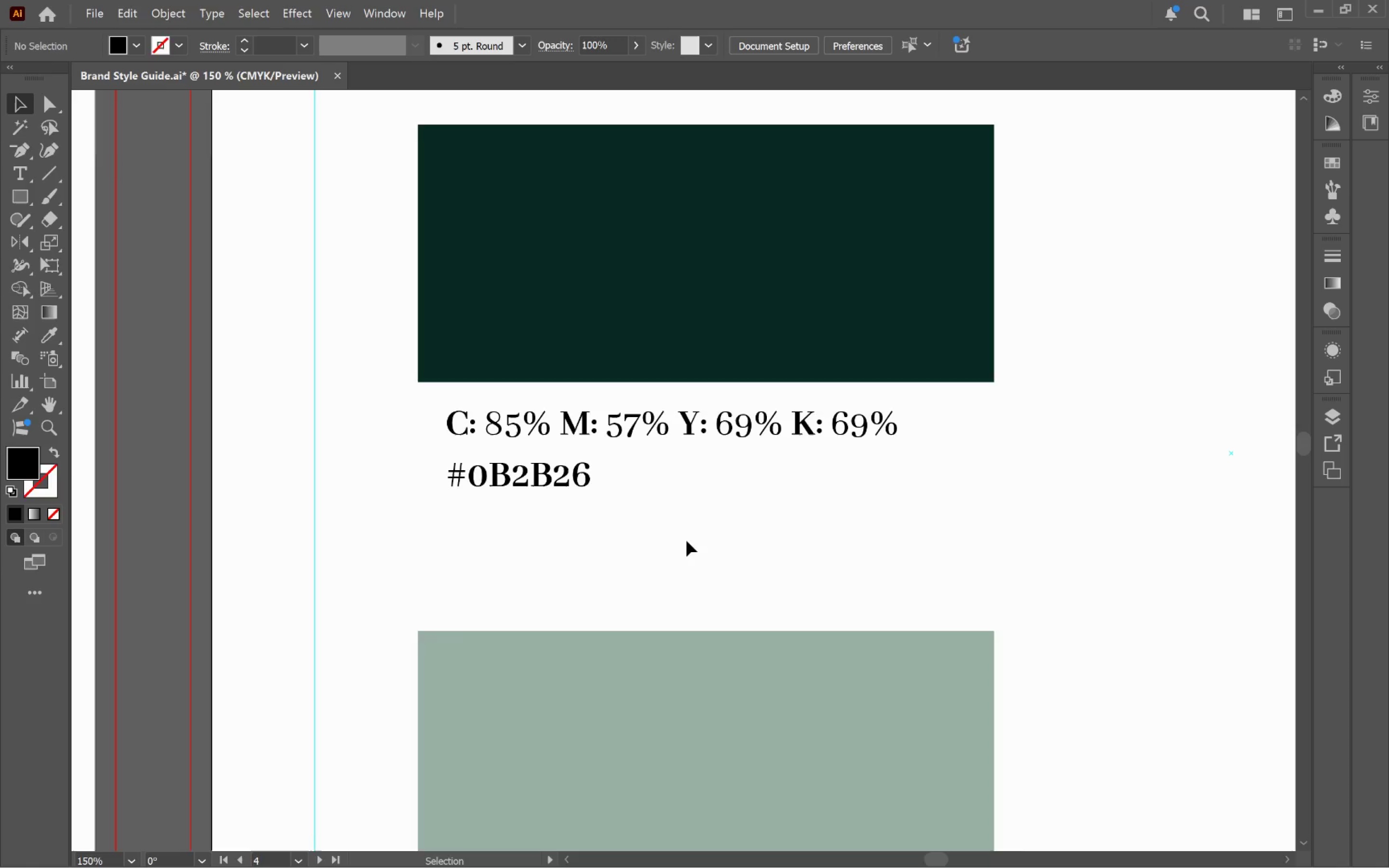 
hold_key(key=AltLeft, duration=0.61)
scroll: coordinate [685, 536], scroll_direction: down, amount: 2.0
 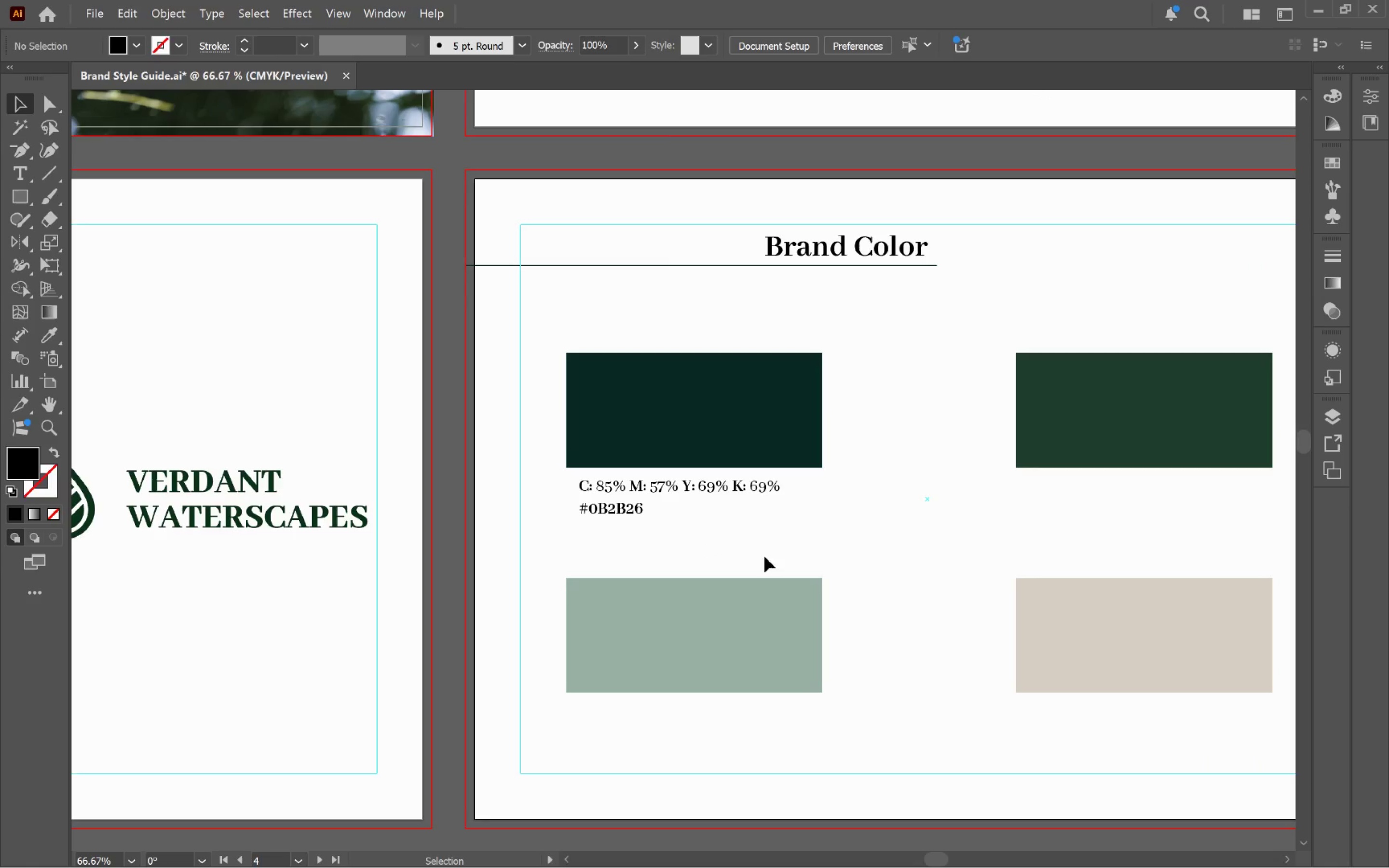 
hold_key(key=Space, duration=1.14)
 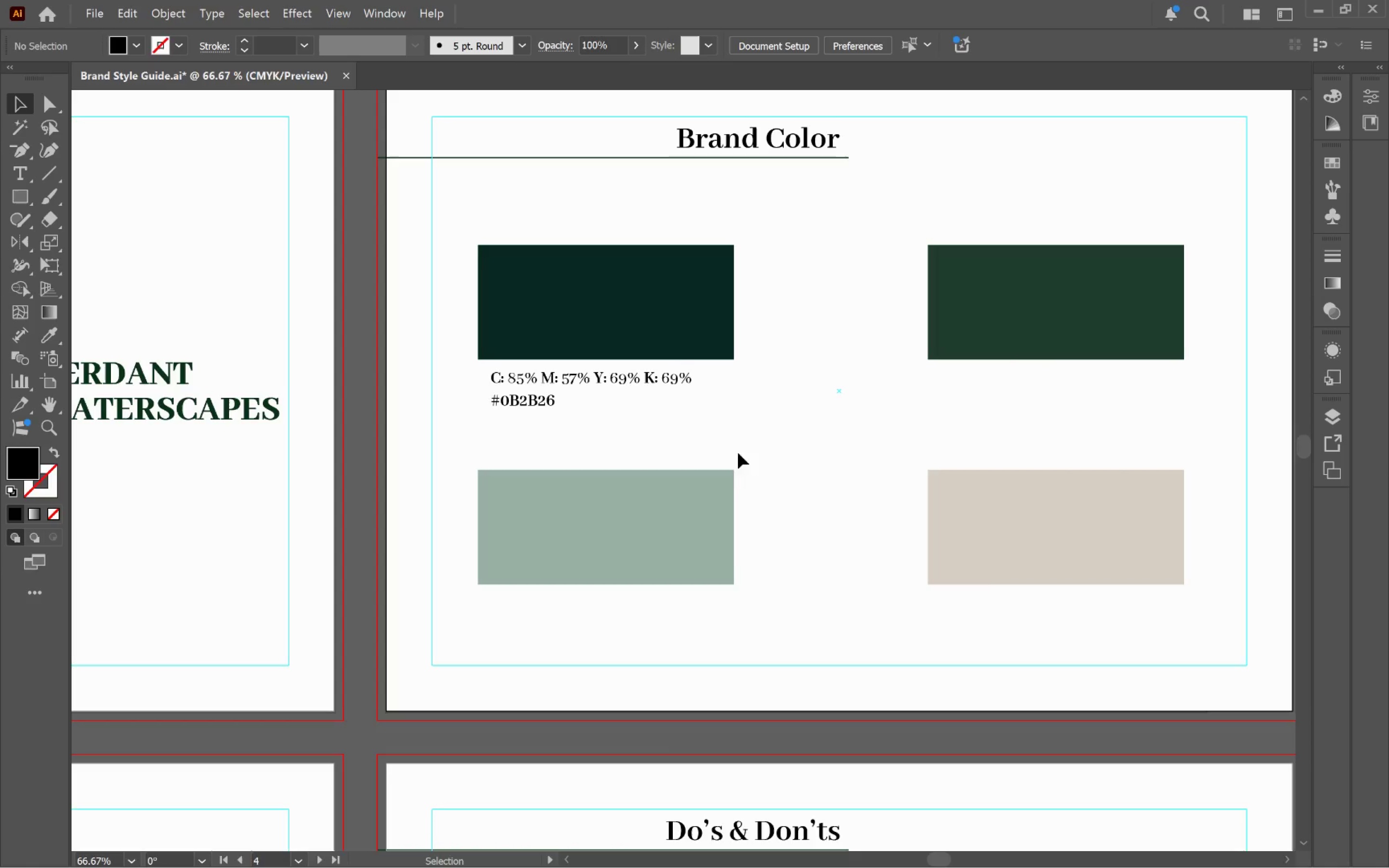 
left_click_drag(start_coordinate=[817, 558], to_coordinate=[727, 449])
 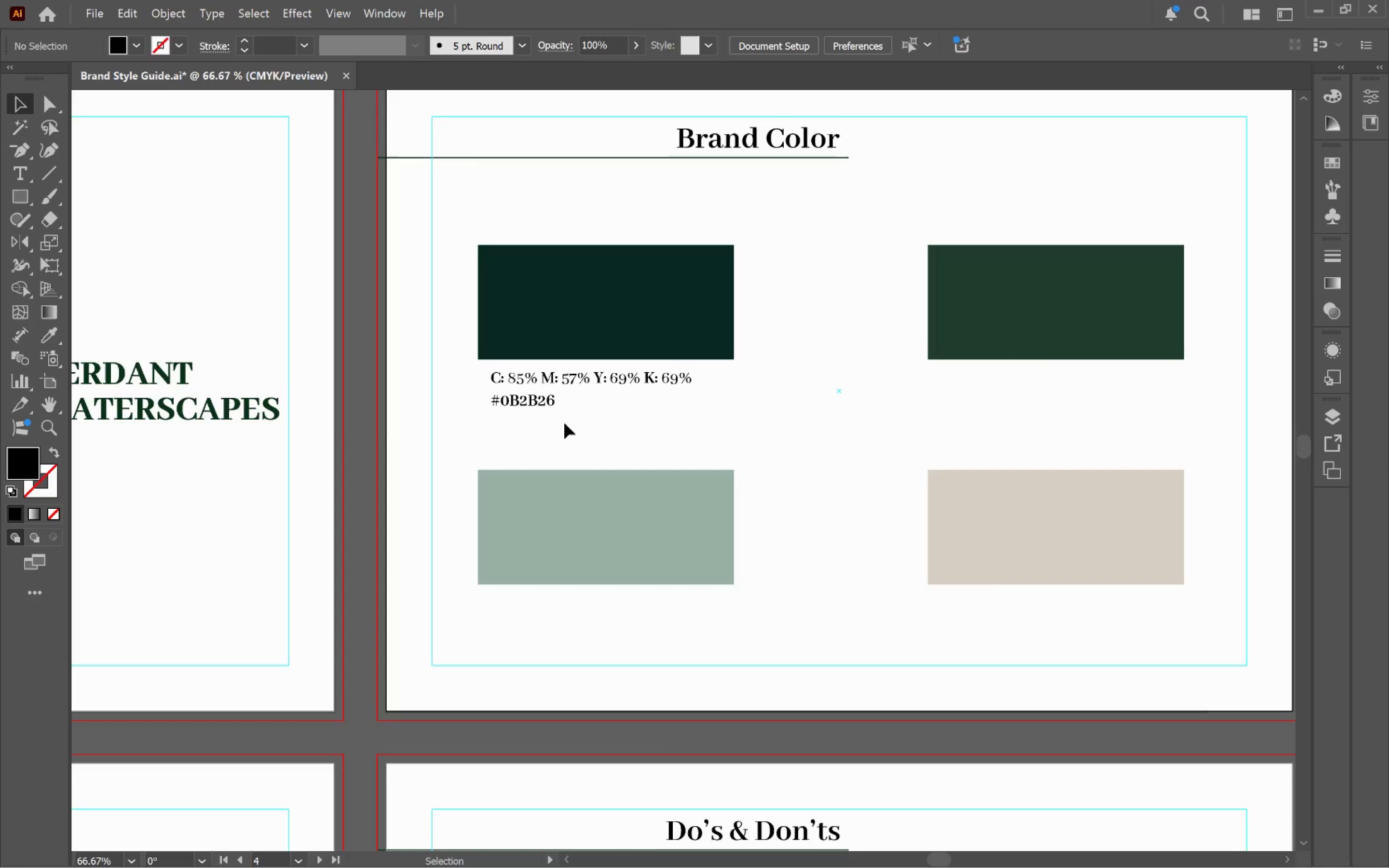 
left_click_drag(start_coordinate=[559, 434], to_coordinate=[503, 368])
 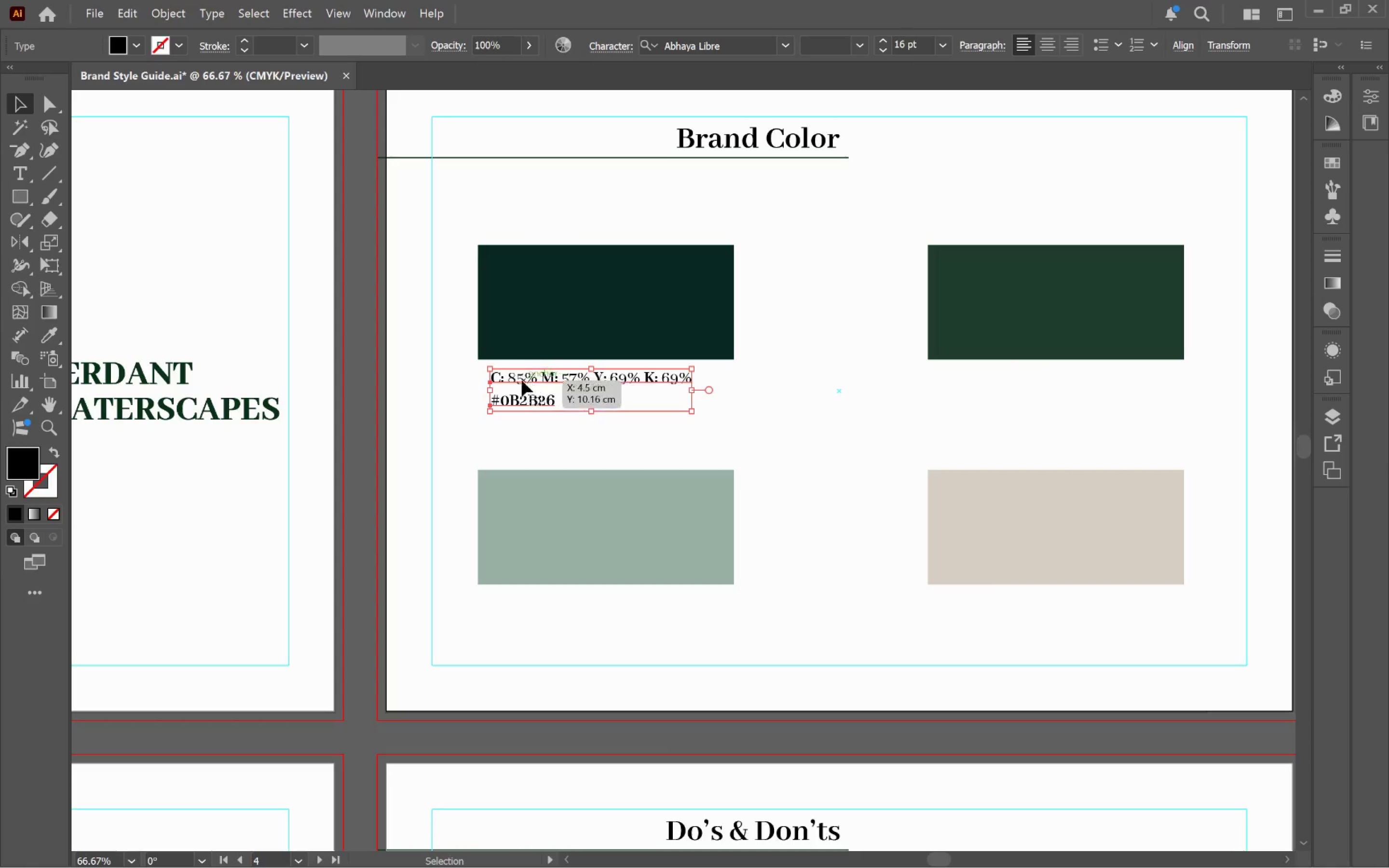 
hold_key(key=AltLeft, duration=0.66)
scroll: coordinate [494, 377], scroll_direction: up, amount: 3.0
 